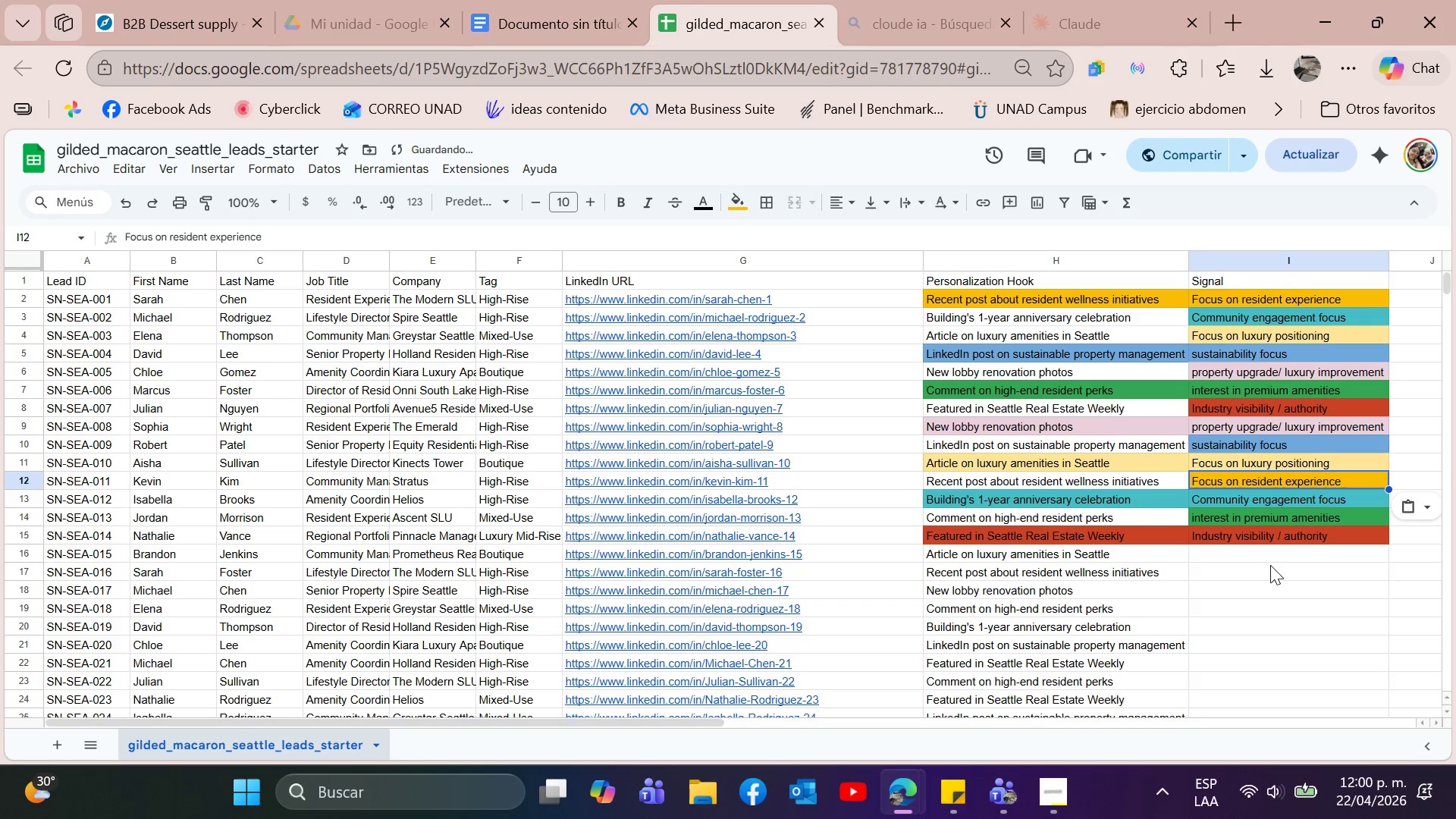 
left_click([1270, 565])
 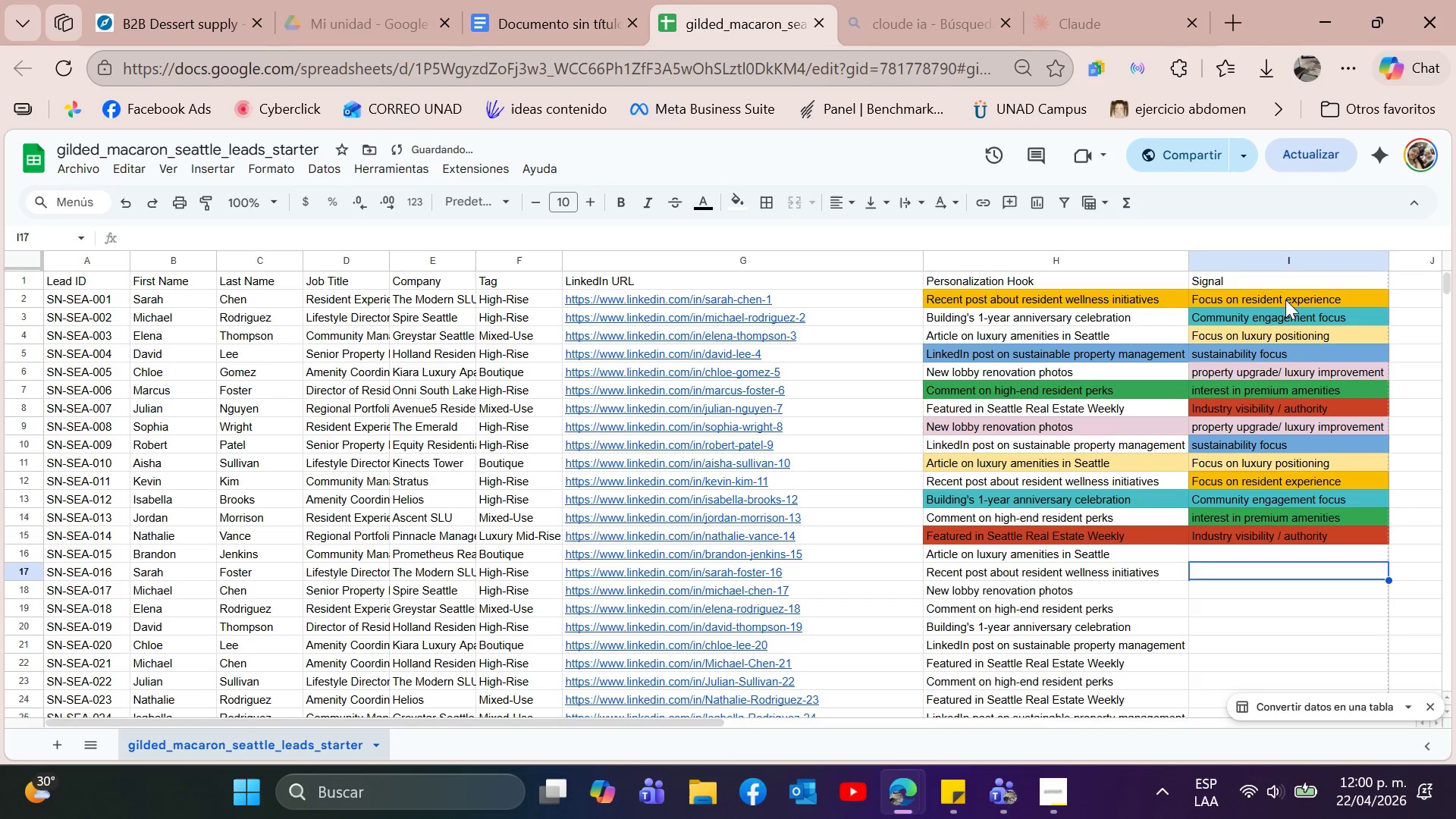 
left_click([1286, 298])
 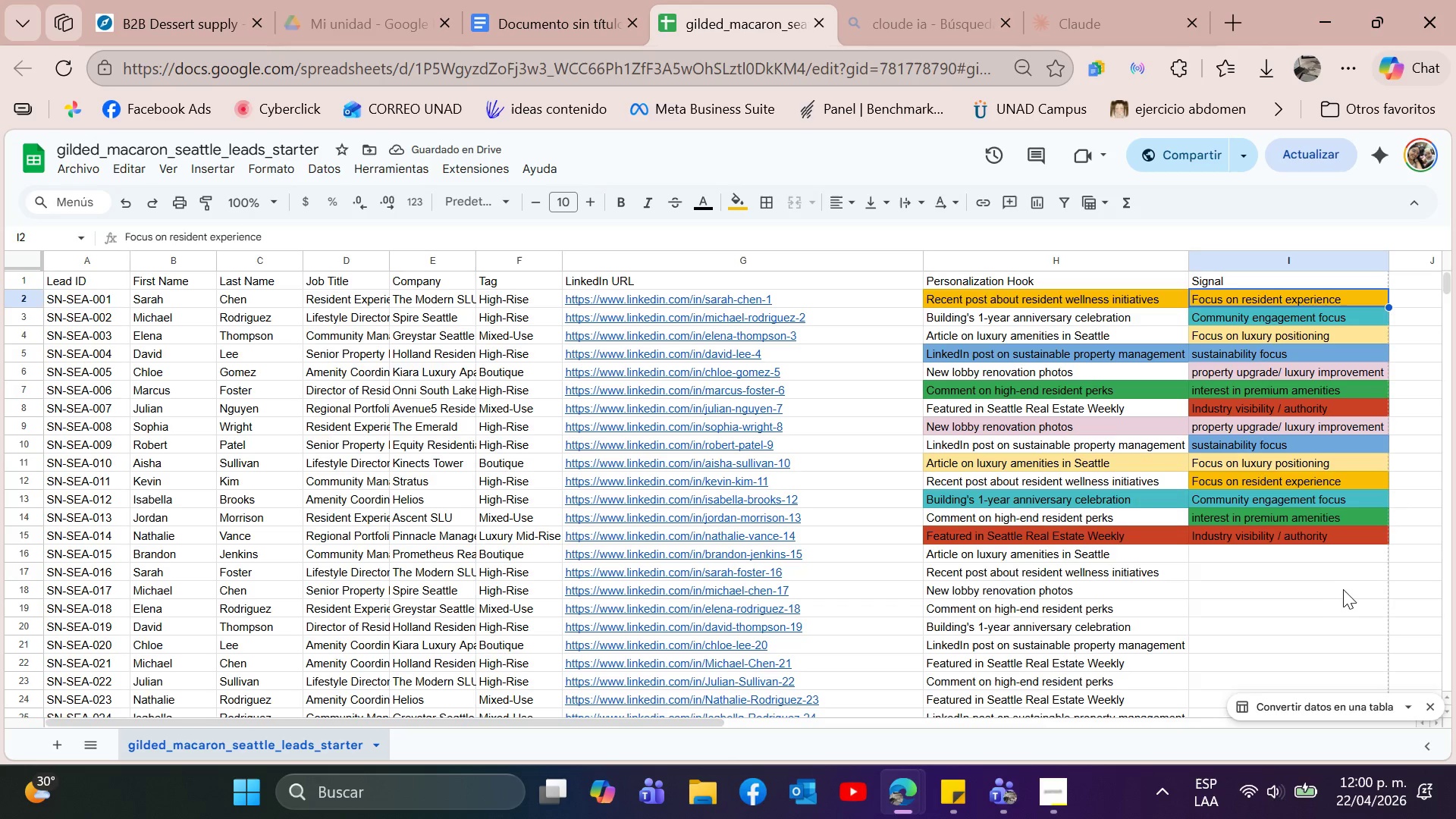 
key(Control+C)
 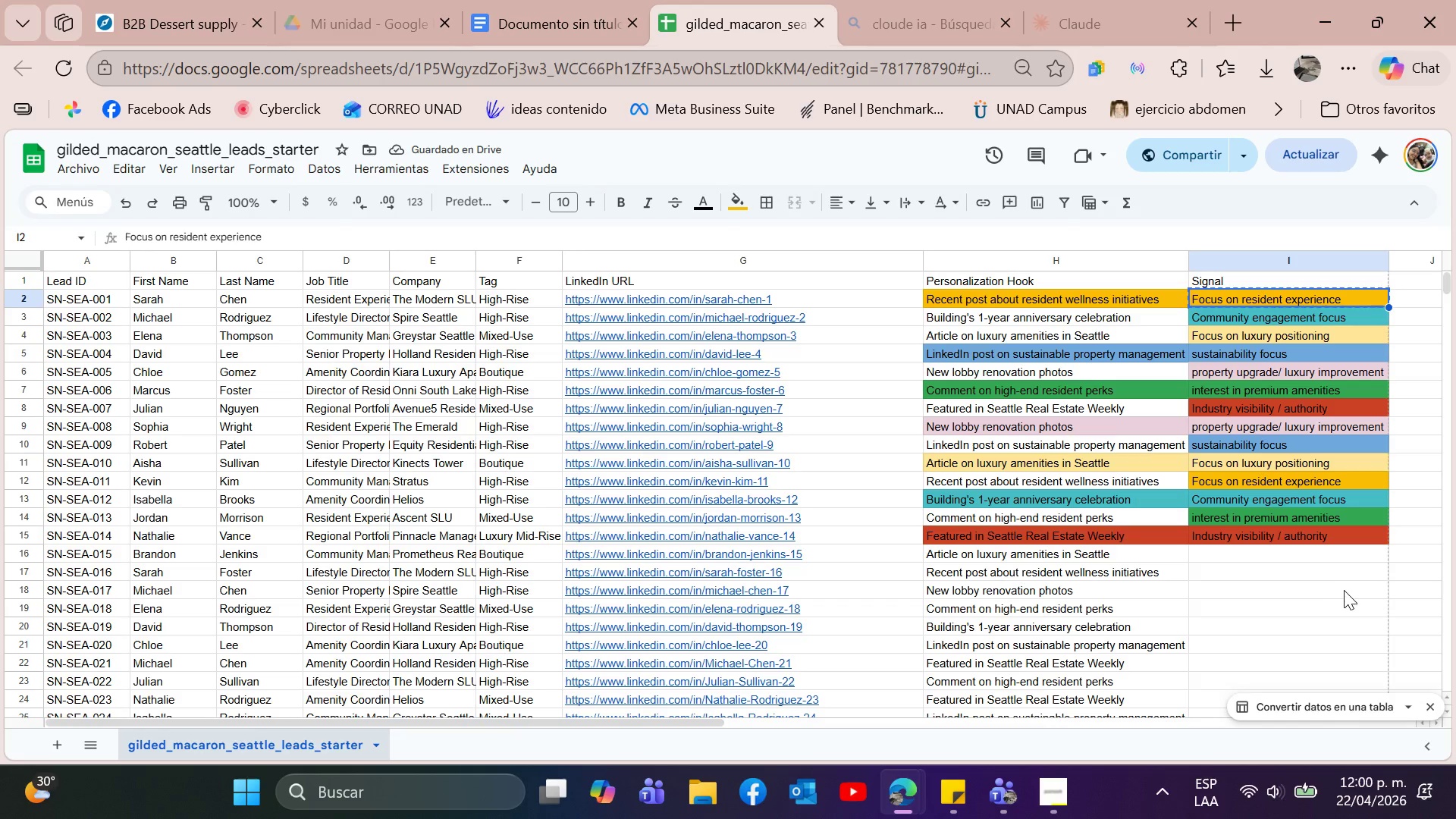 
key(Control+C)
 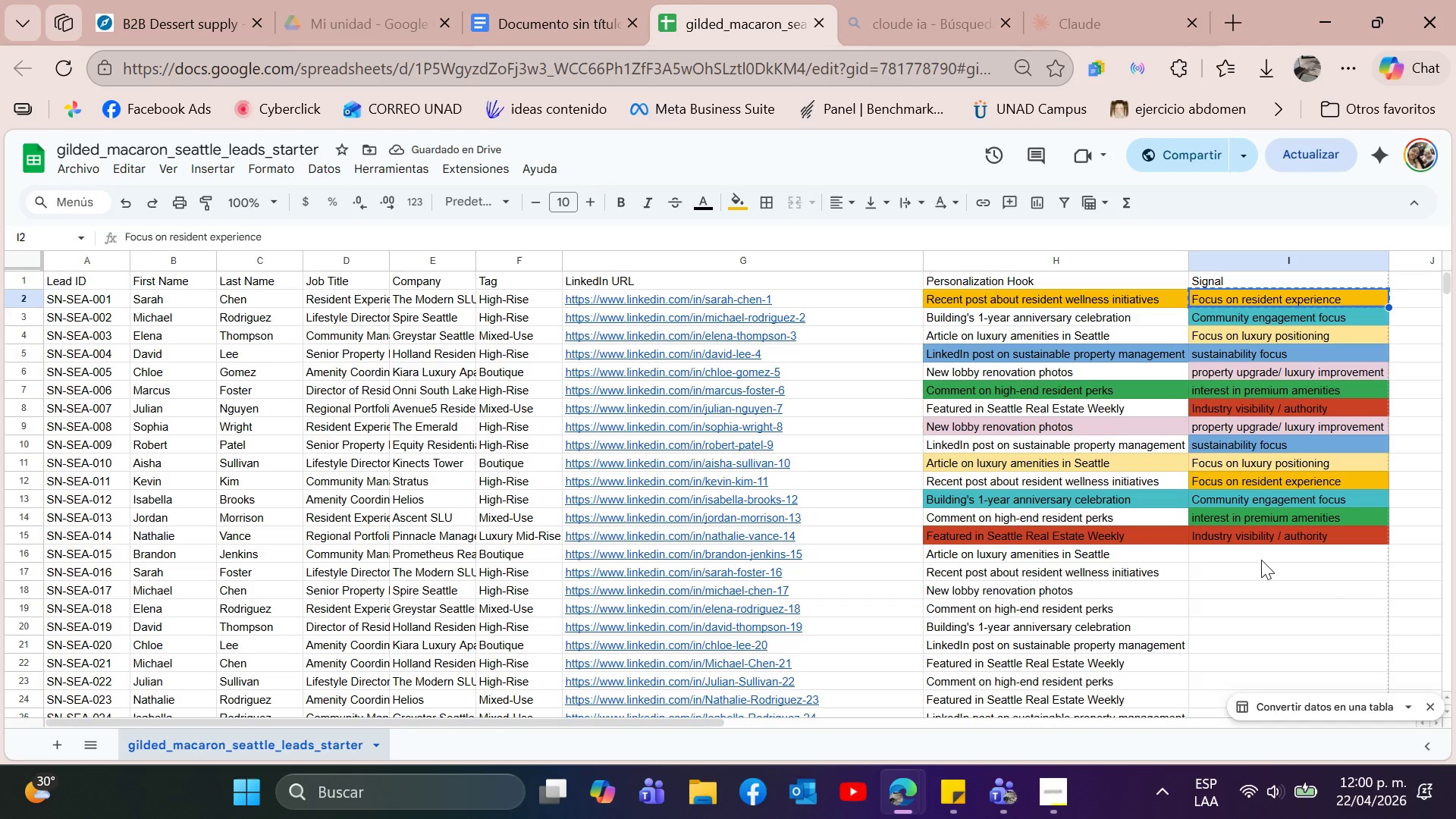 
left_click([1254, 554])
 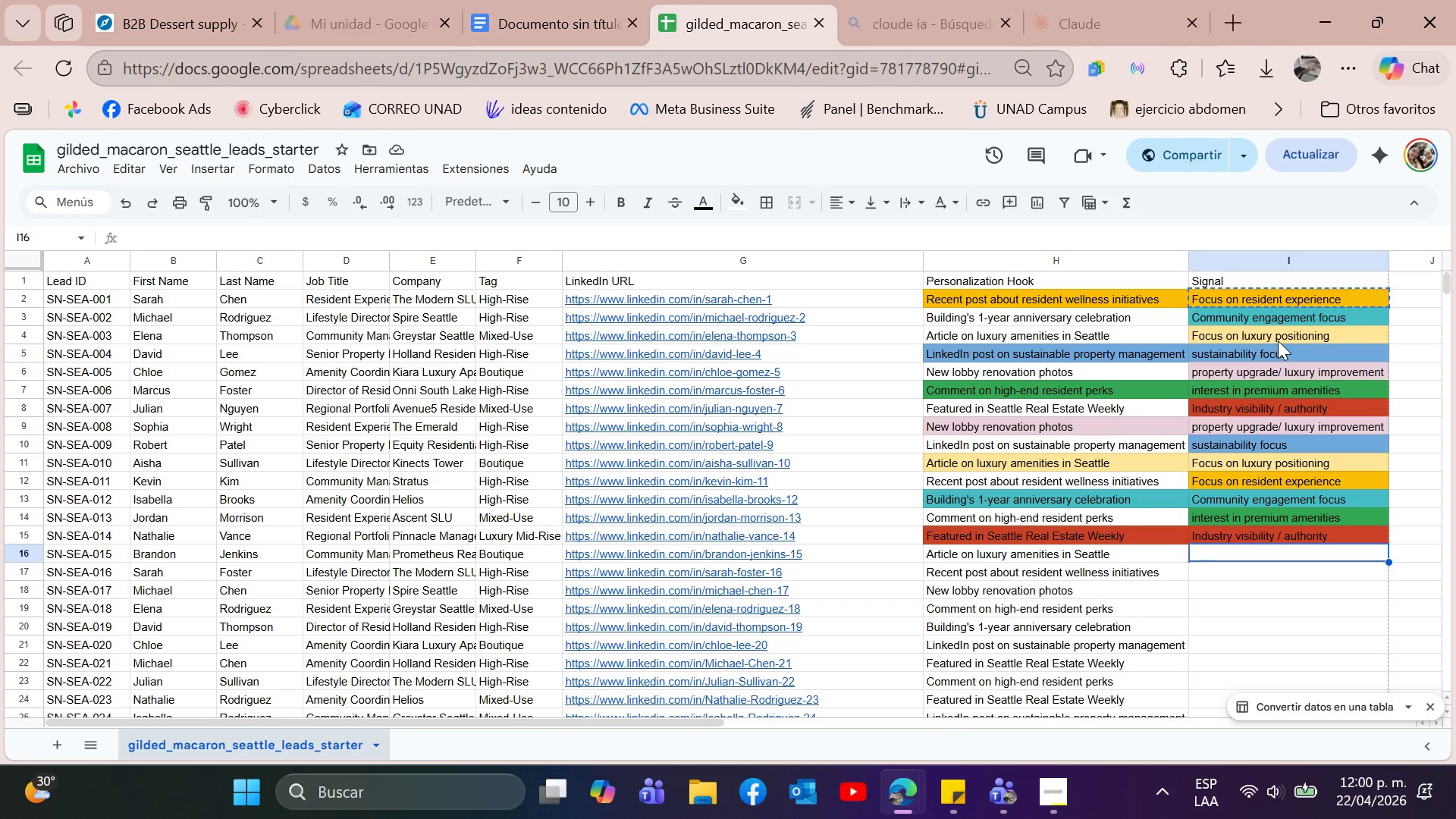 
left_click([1279, 335])
 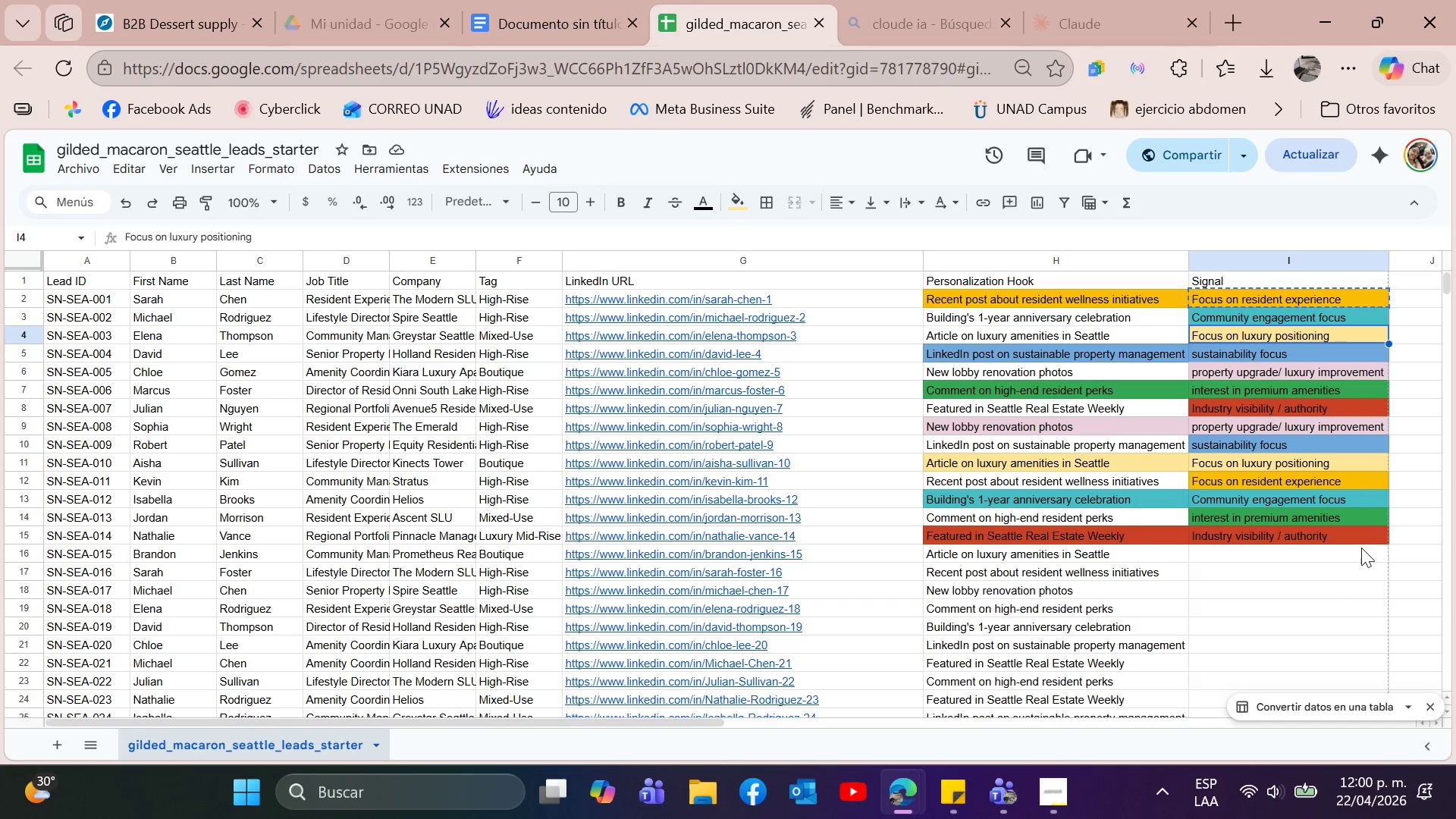 
key(Control+C)
 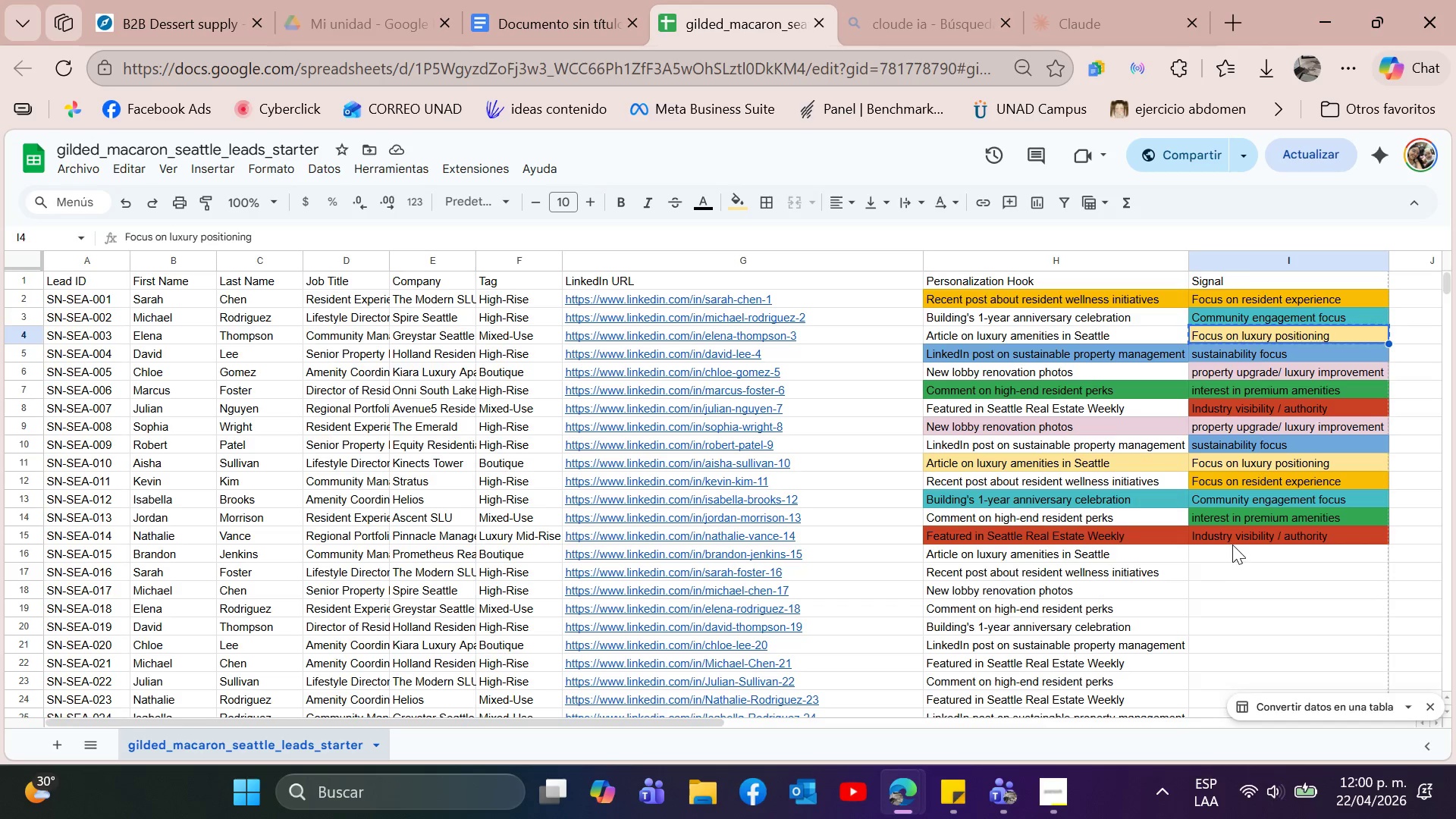 
left_click([1233, 554])
 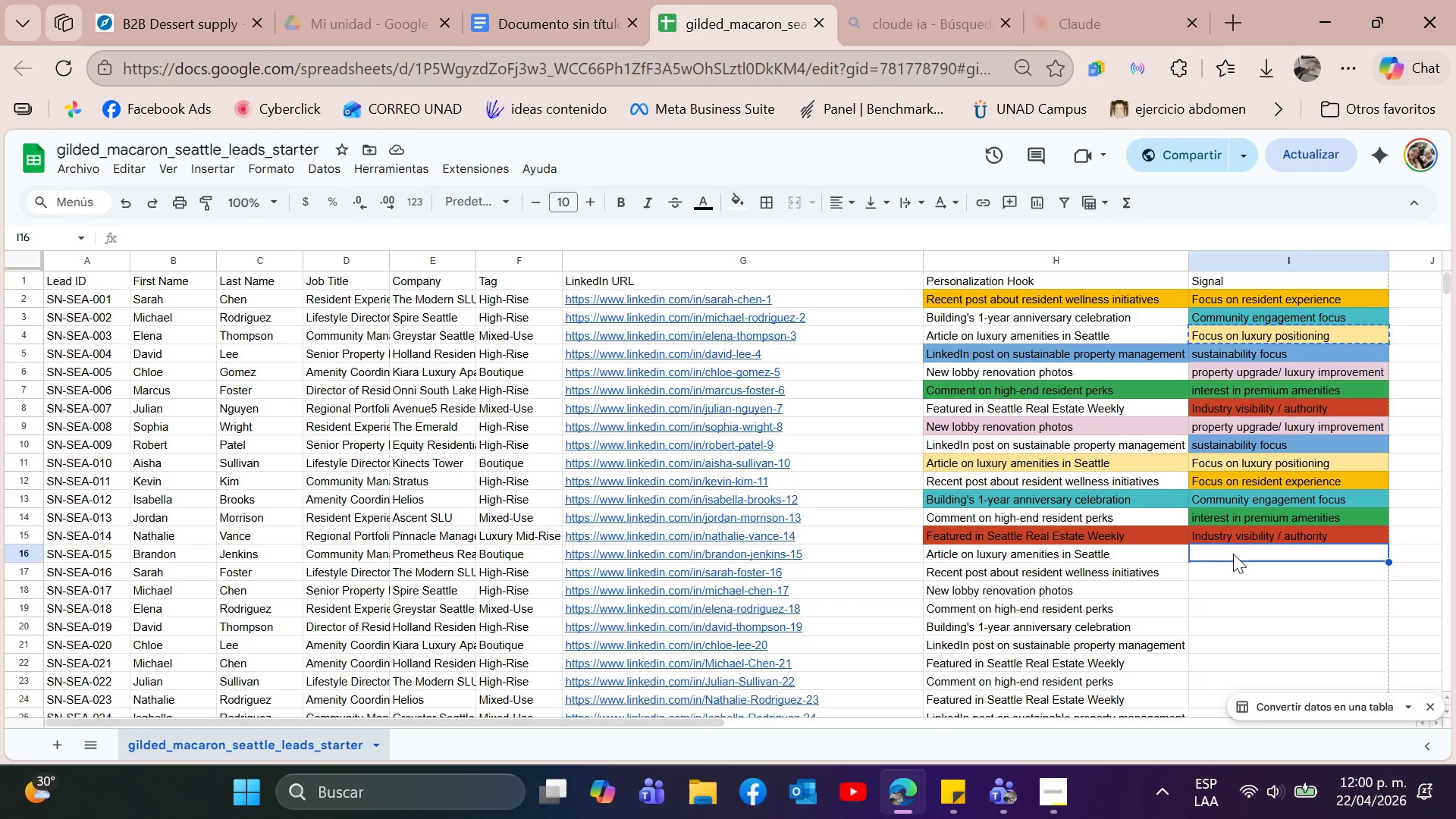 
key(Control+ControlLeft)
 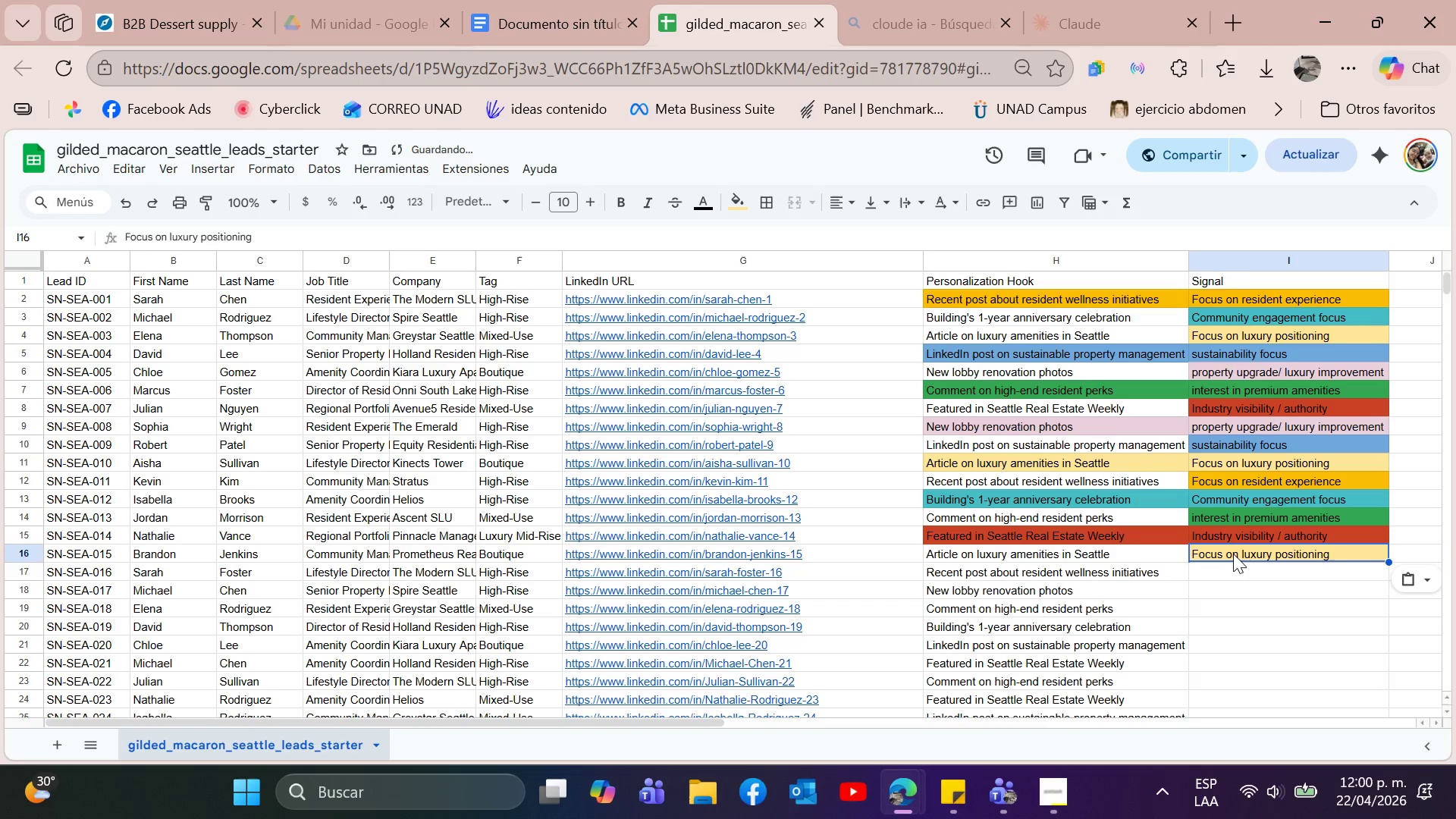 
key(Control+V)
 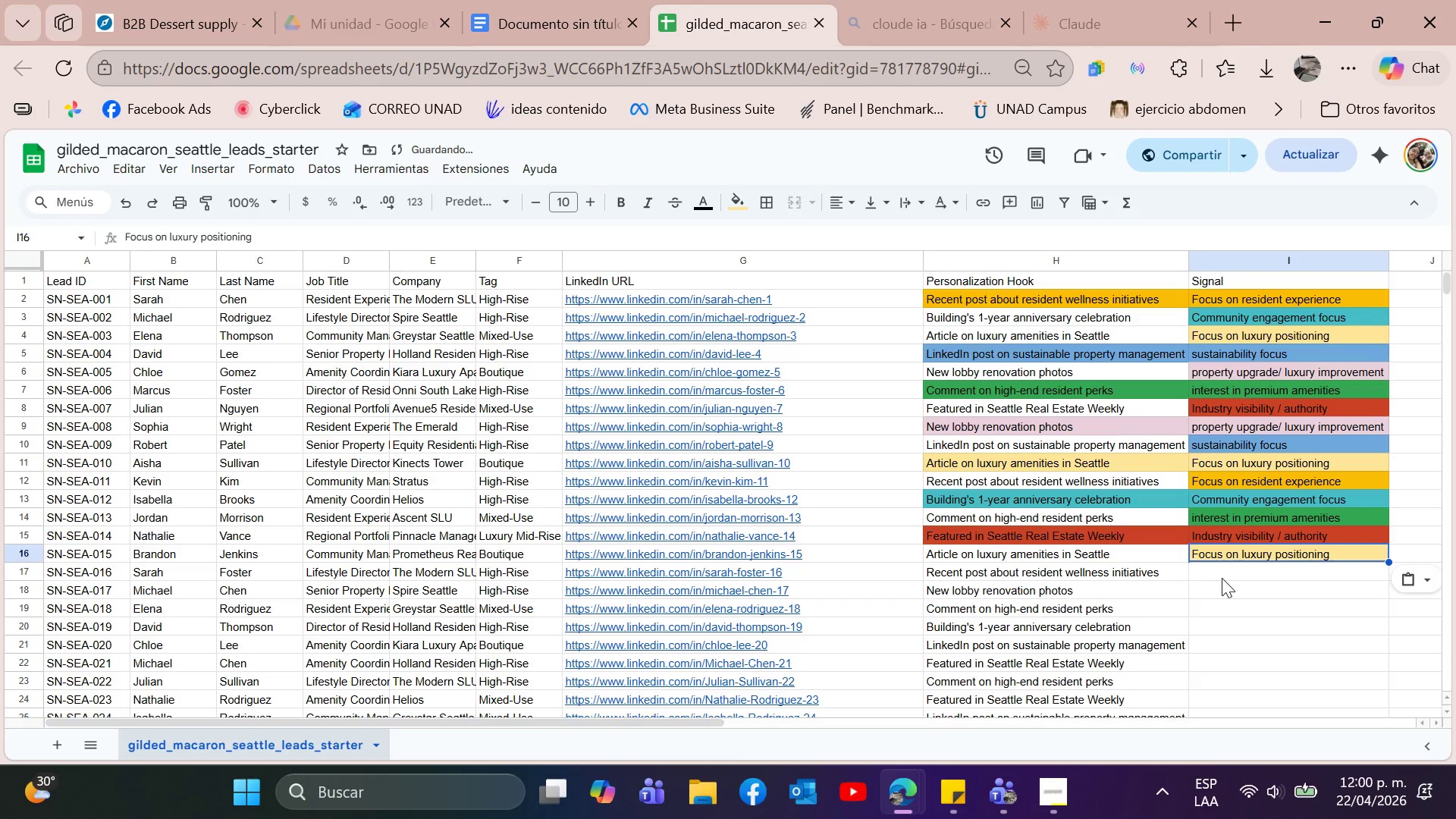 
left_click([1222, 578])
 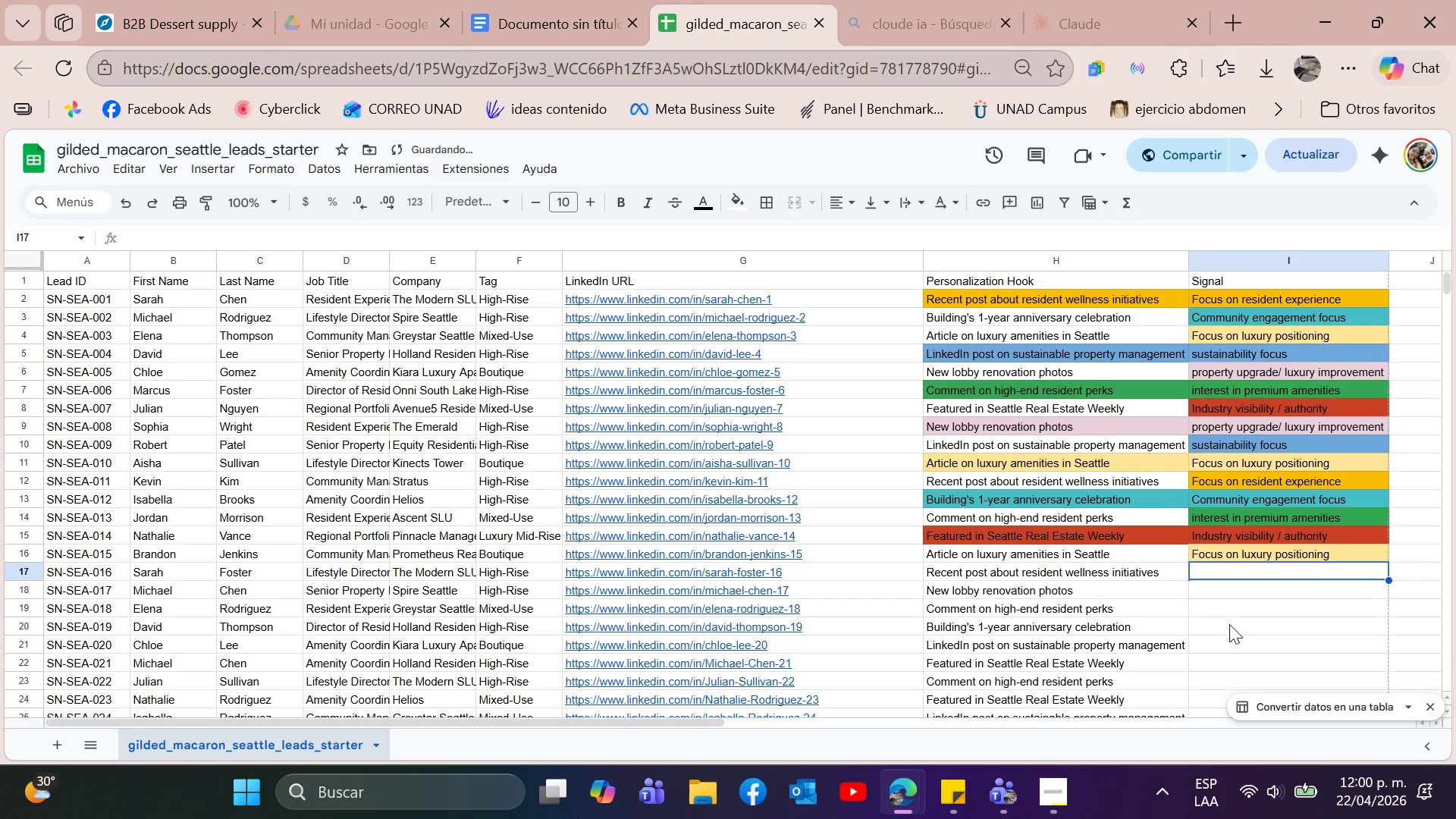 
scroll: coordinate [1210, 623], scroll_direction: down, amount: 2.0
 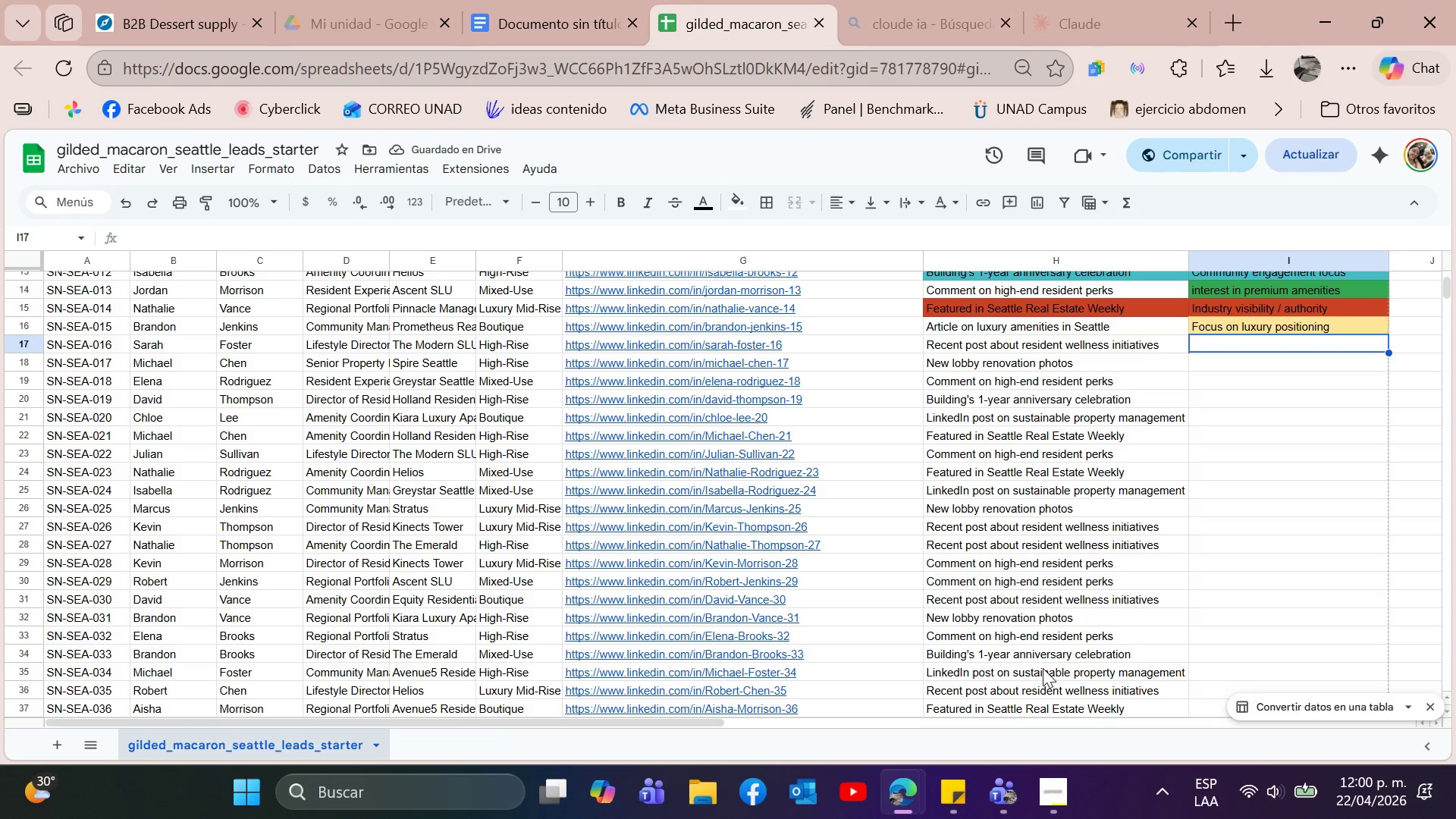 
left_click([1045, 651])
 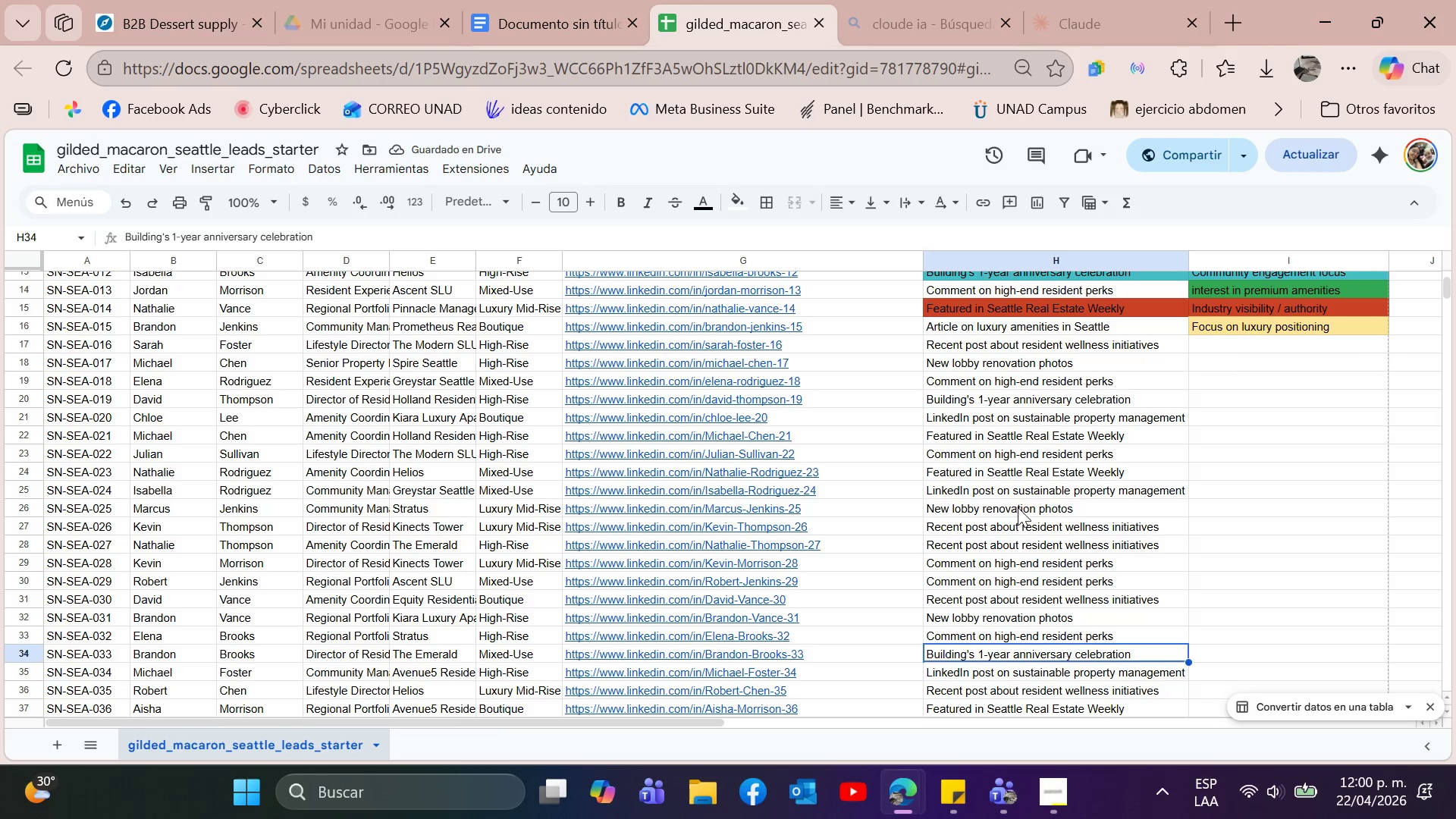 
left_click([1018, 507])
 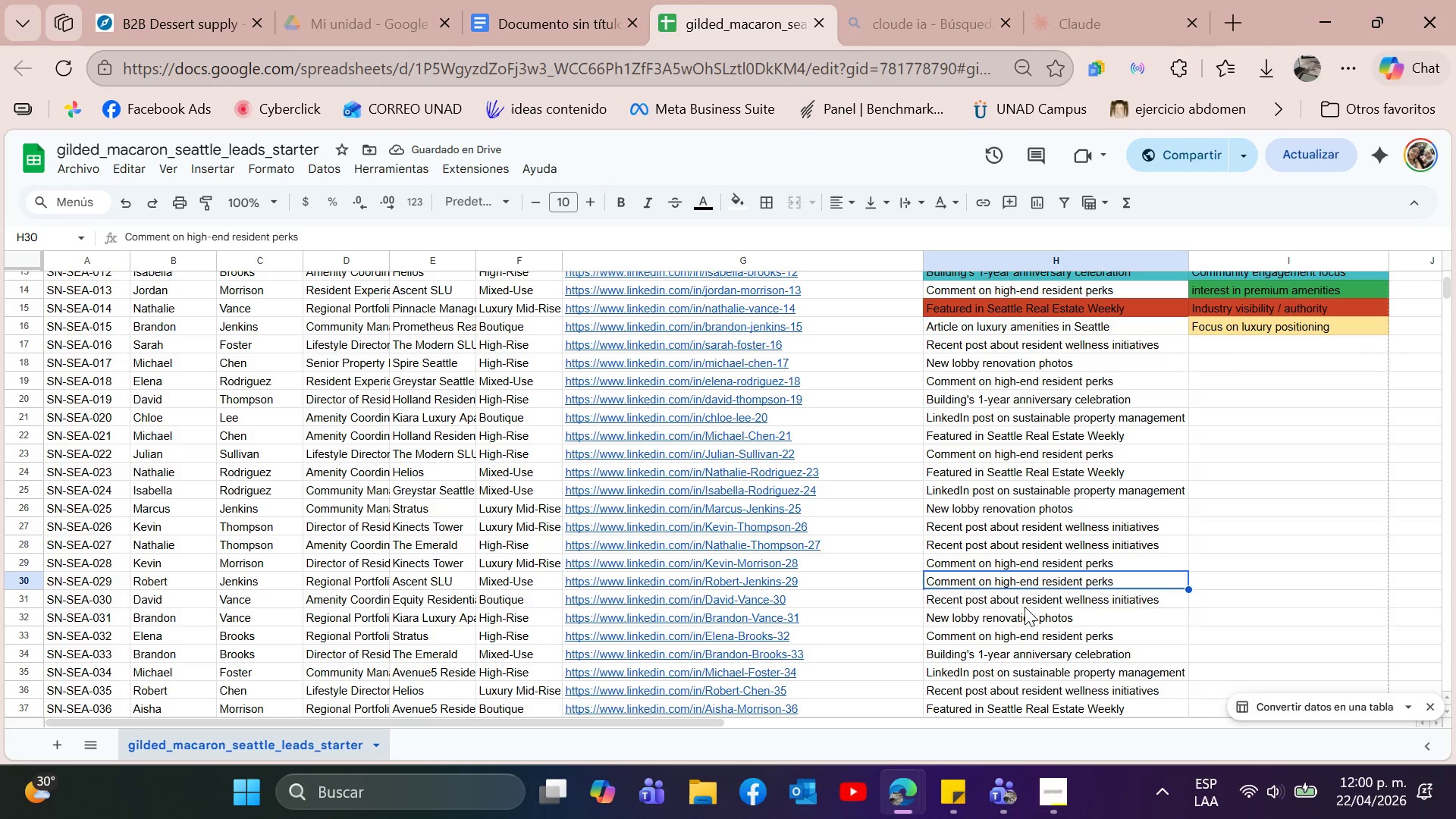 
double_click([1025, 655])
 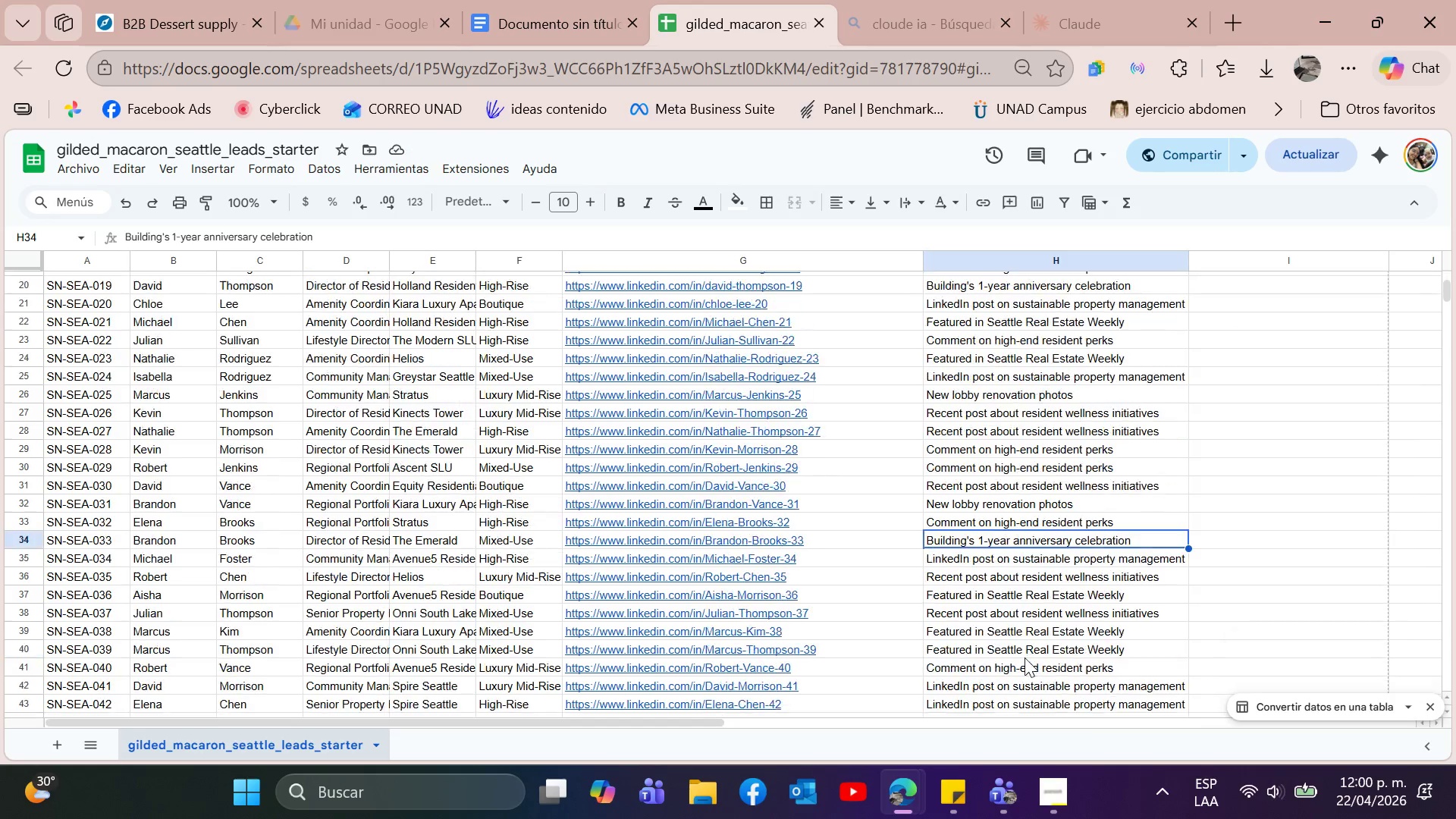 
scroll: coordinate [1021, 645], scroll_direction: down, amount: 3.0
 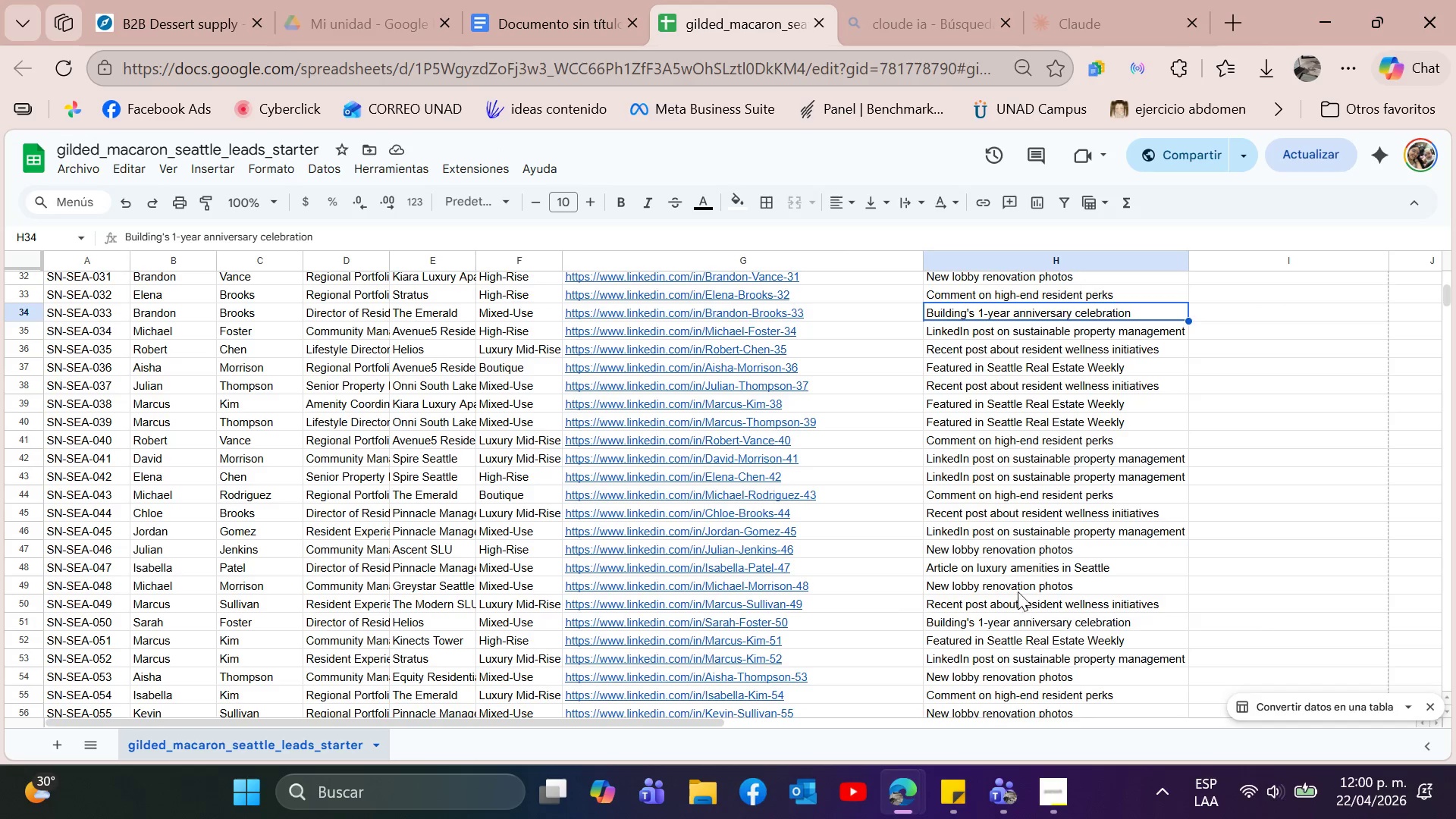 
left_click([1018, 588])
 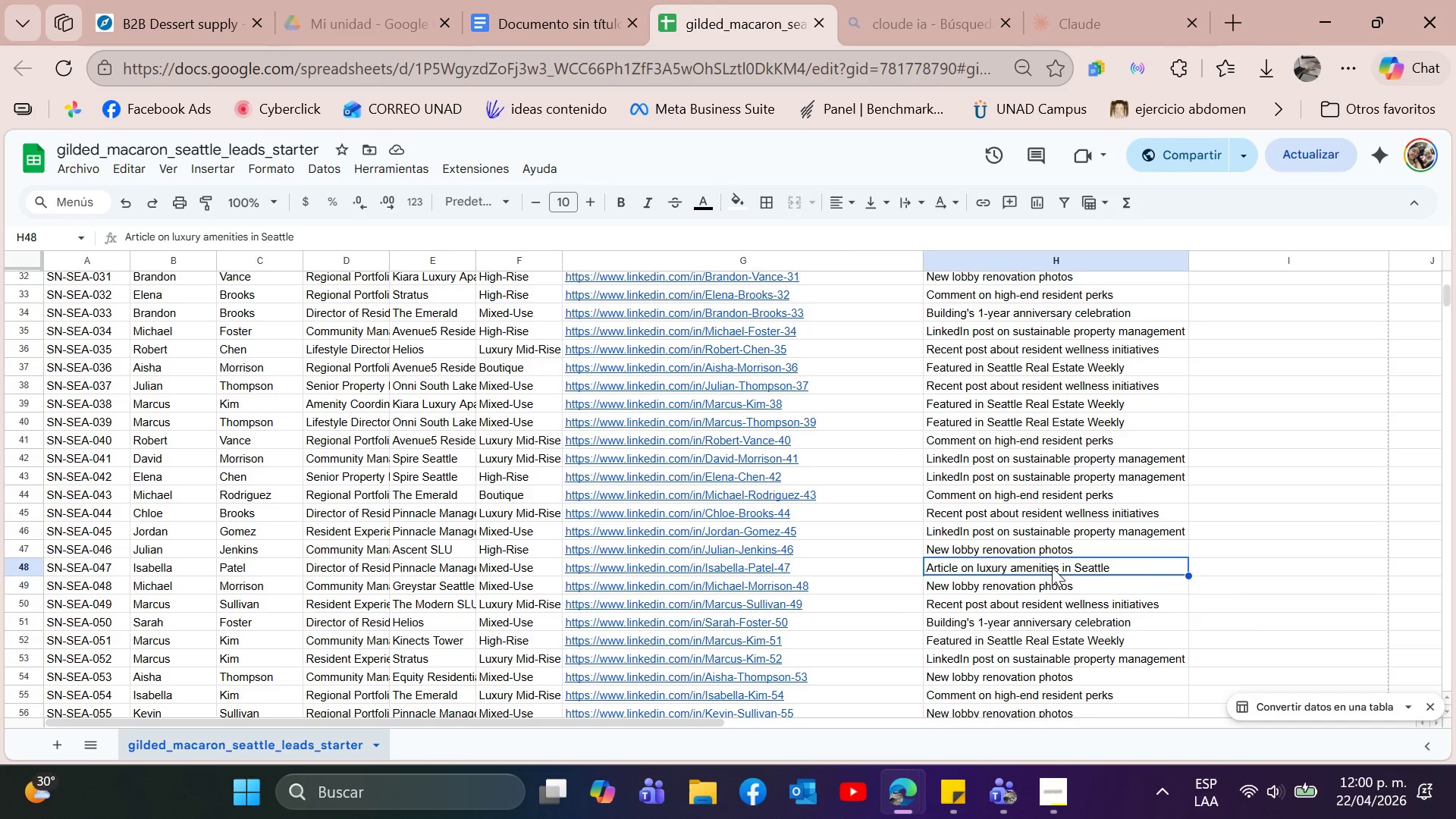 
double_click([1263, 567])
 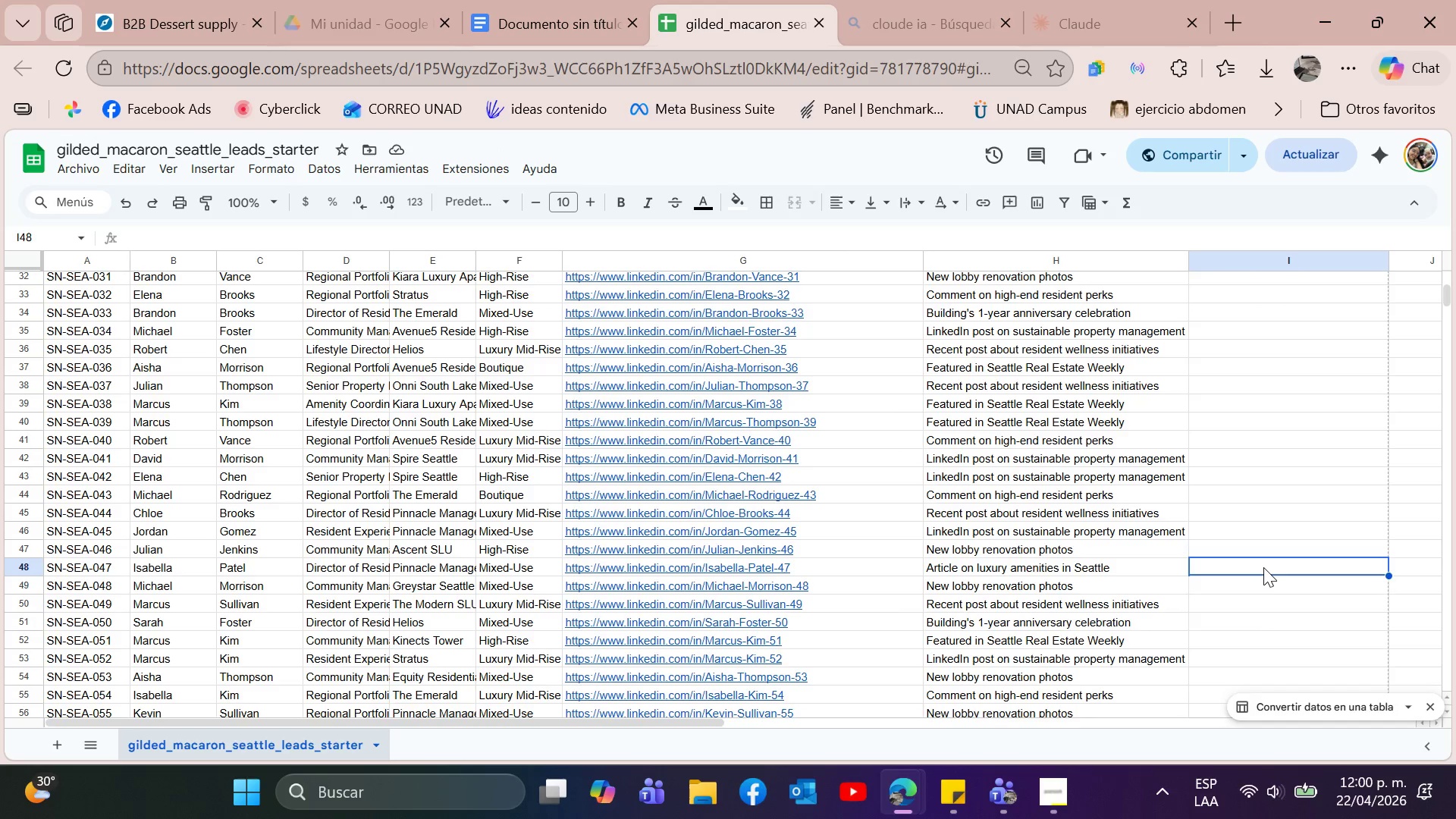 
key(Control+V)
 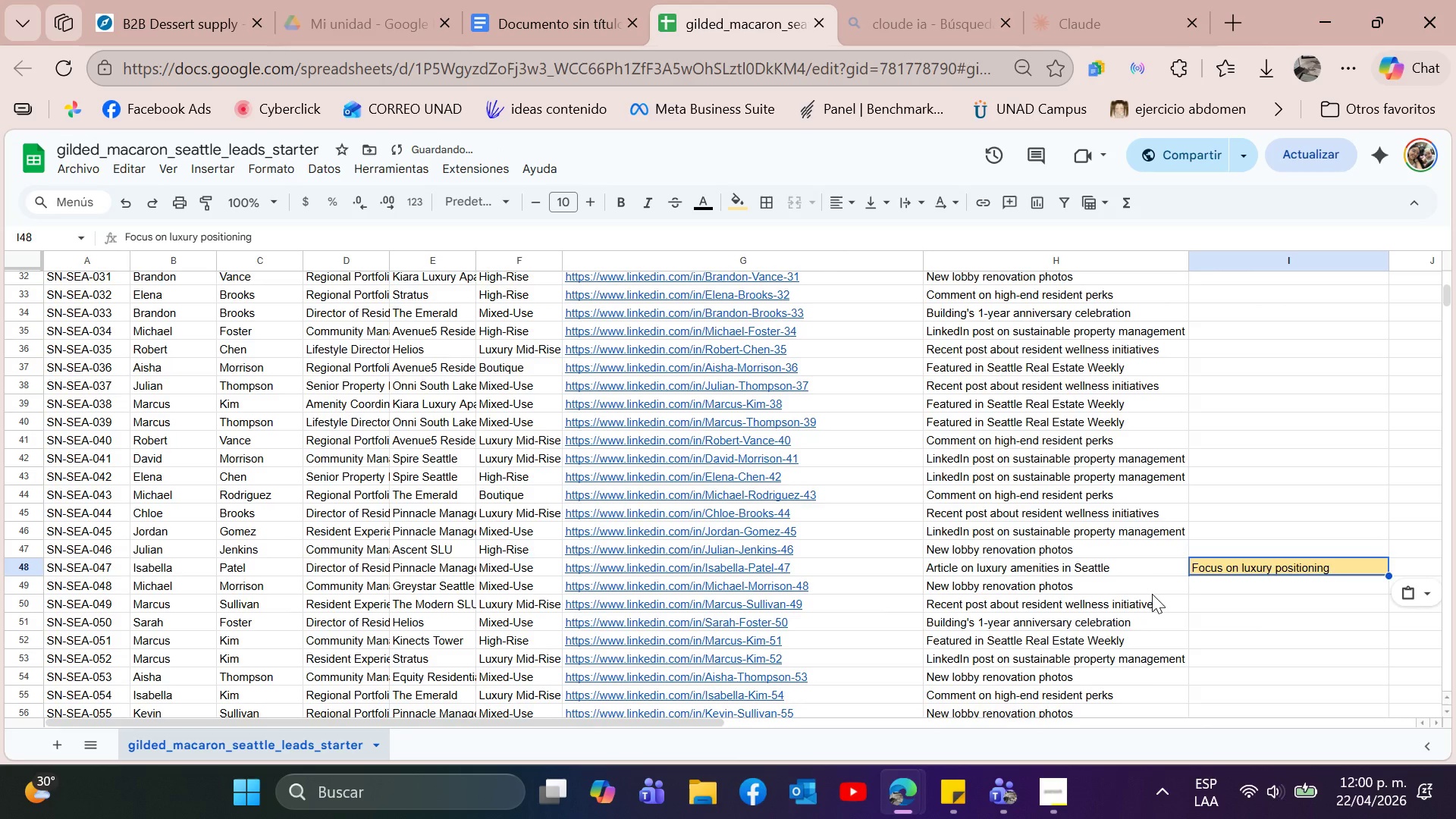 
scroll: coordinate [1152, 594], scroll_direction: down, amount: 1.0
 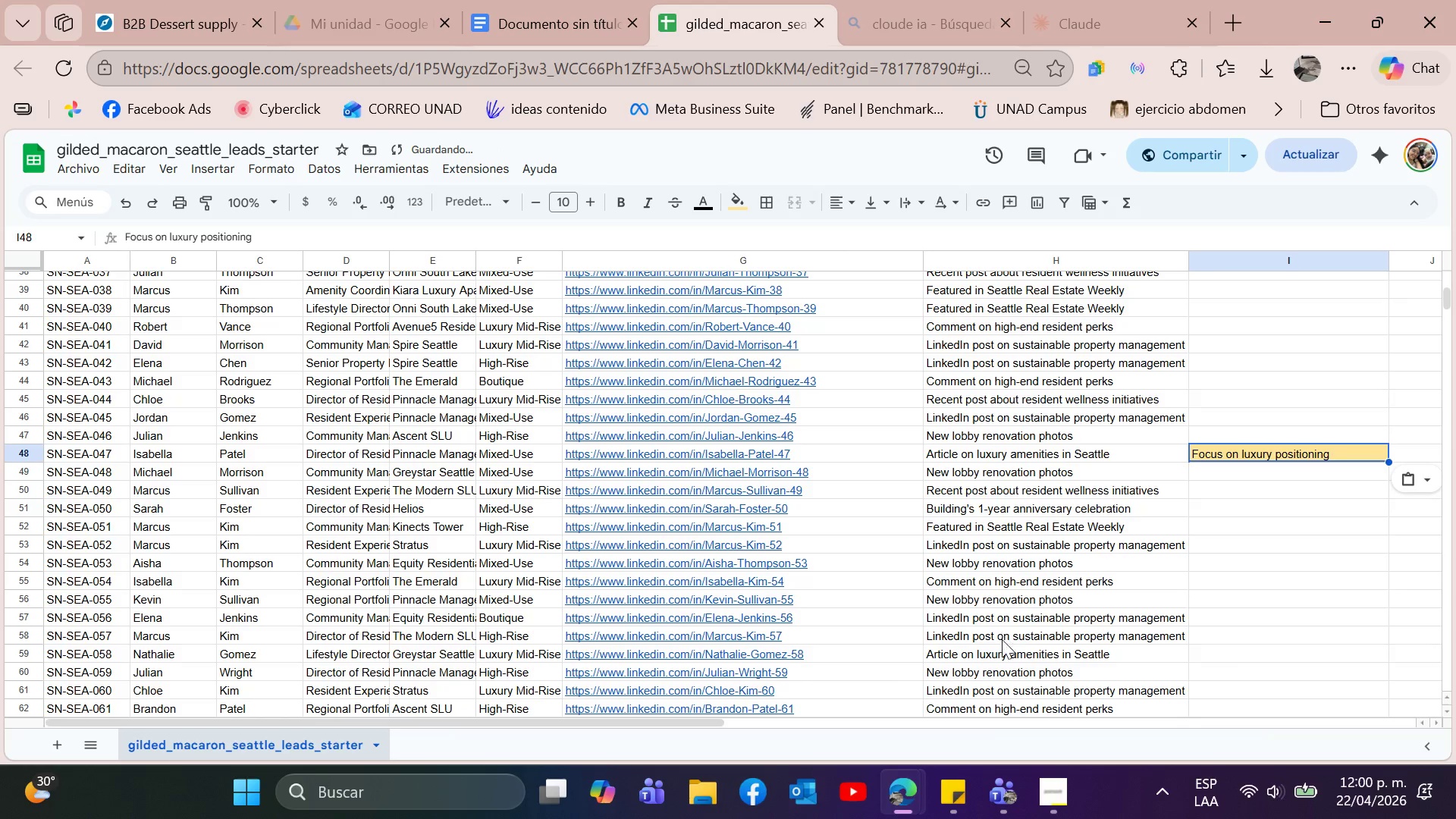 
left_click([1003, 651])
 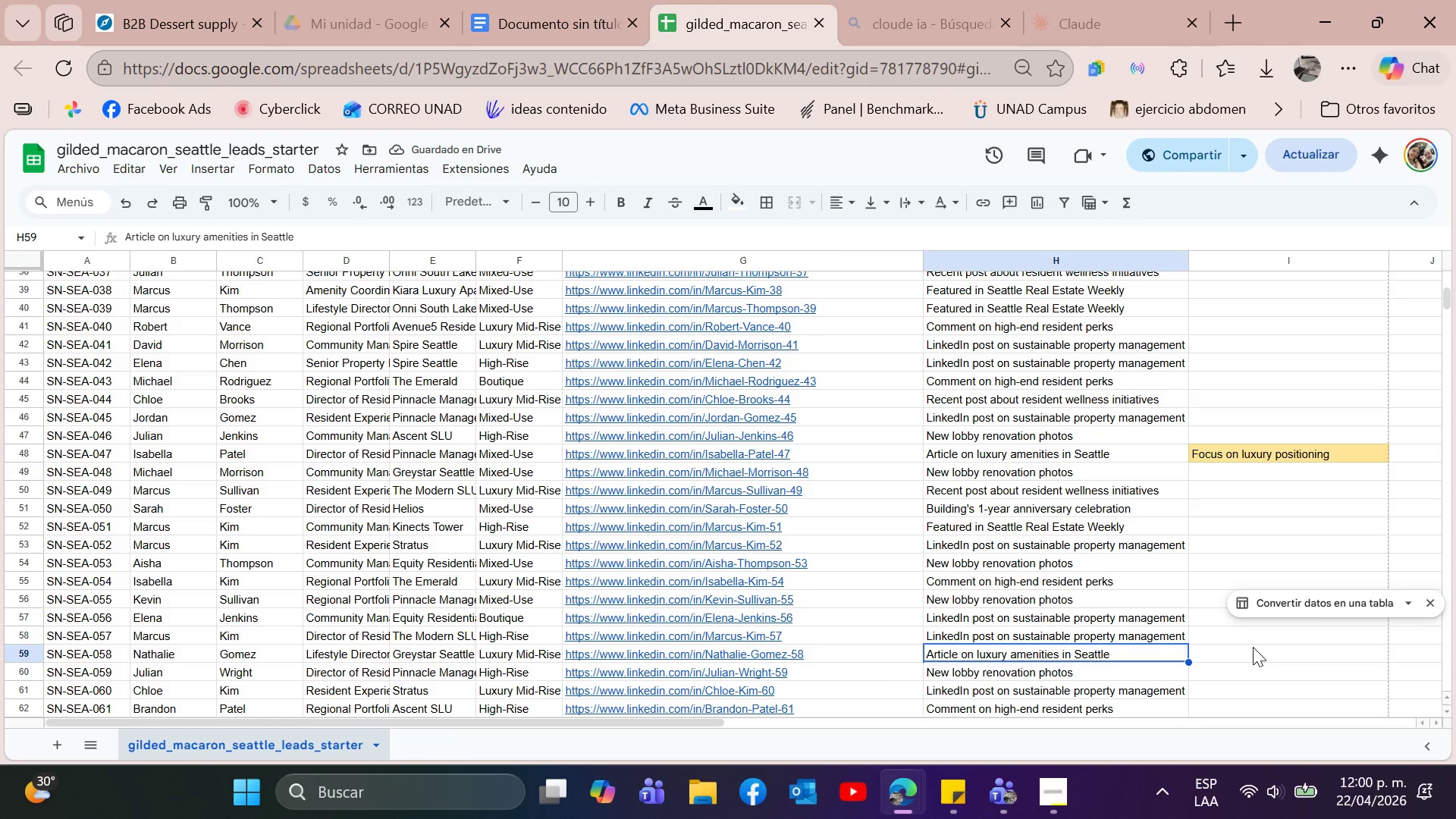 
left_click([1253, 647])
 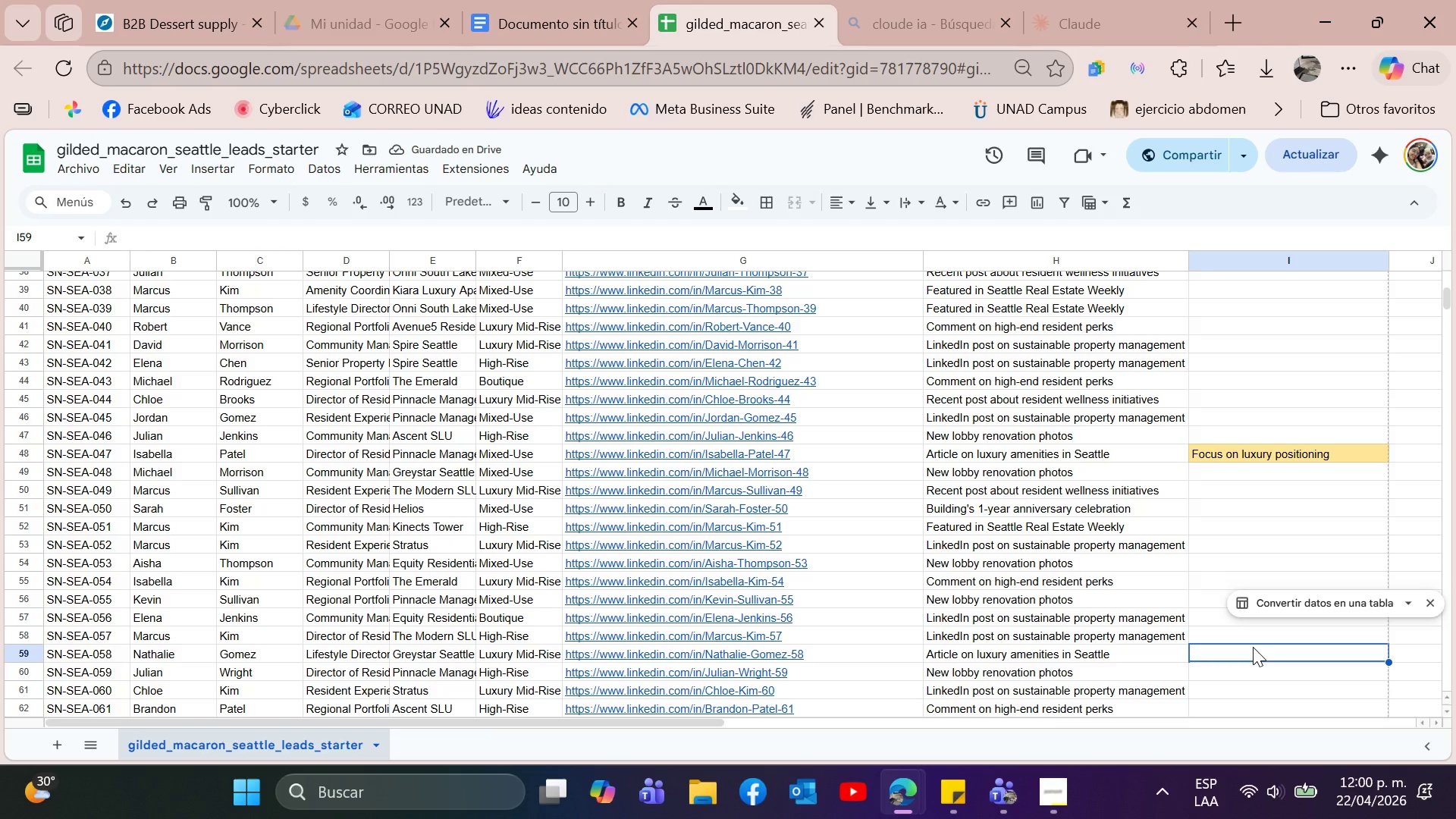 
key(Control+V)
 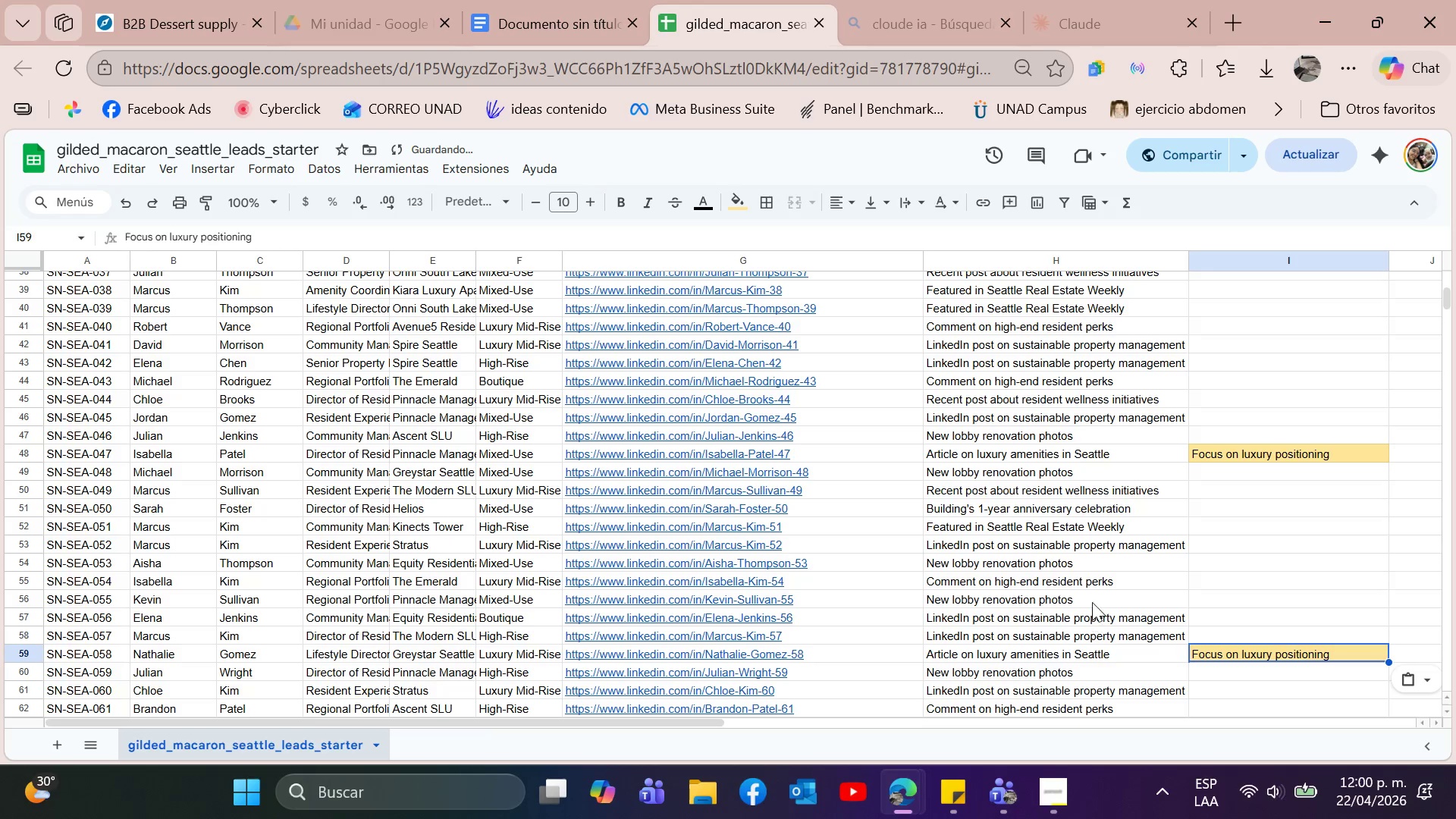 
scroll: coordinate [1092, 579], scroll_direction: down, amount: 2.0
 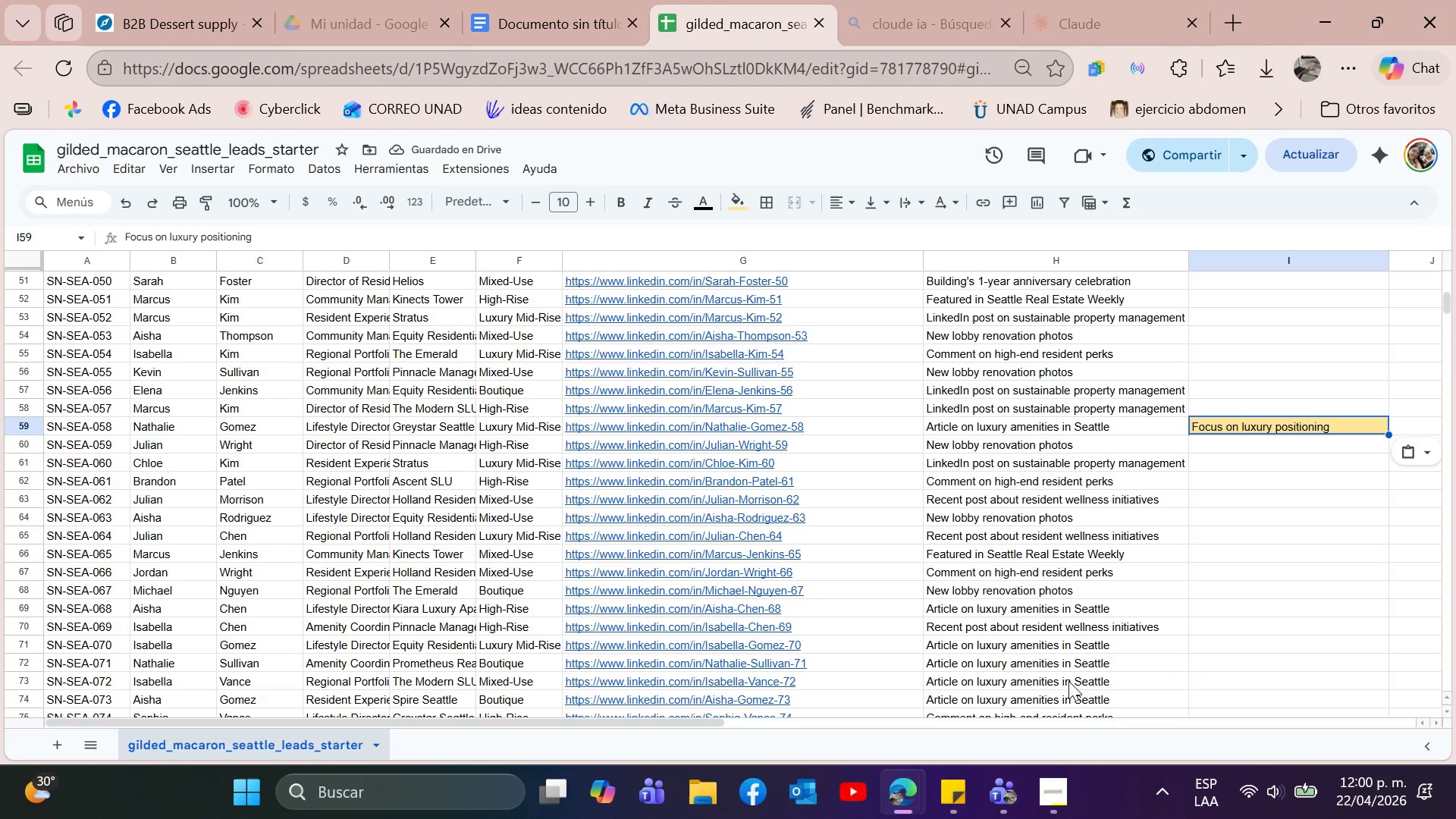 
left_click([1093, 670])
 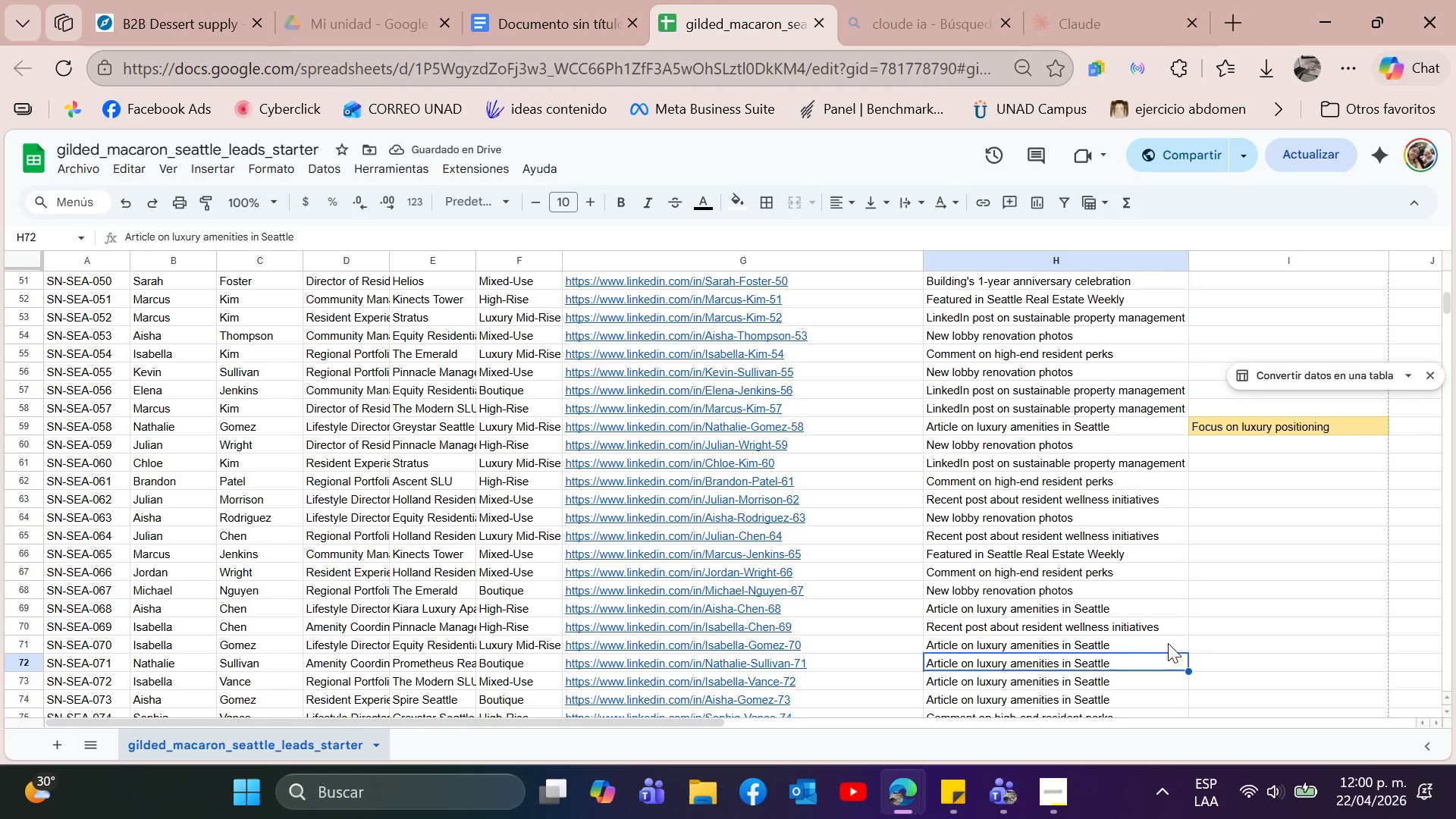 
left_click([1200, 639])
 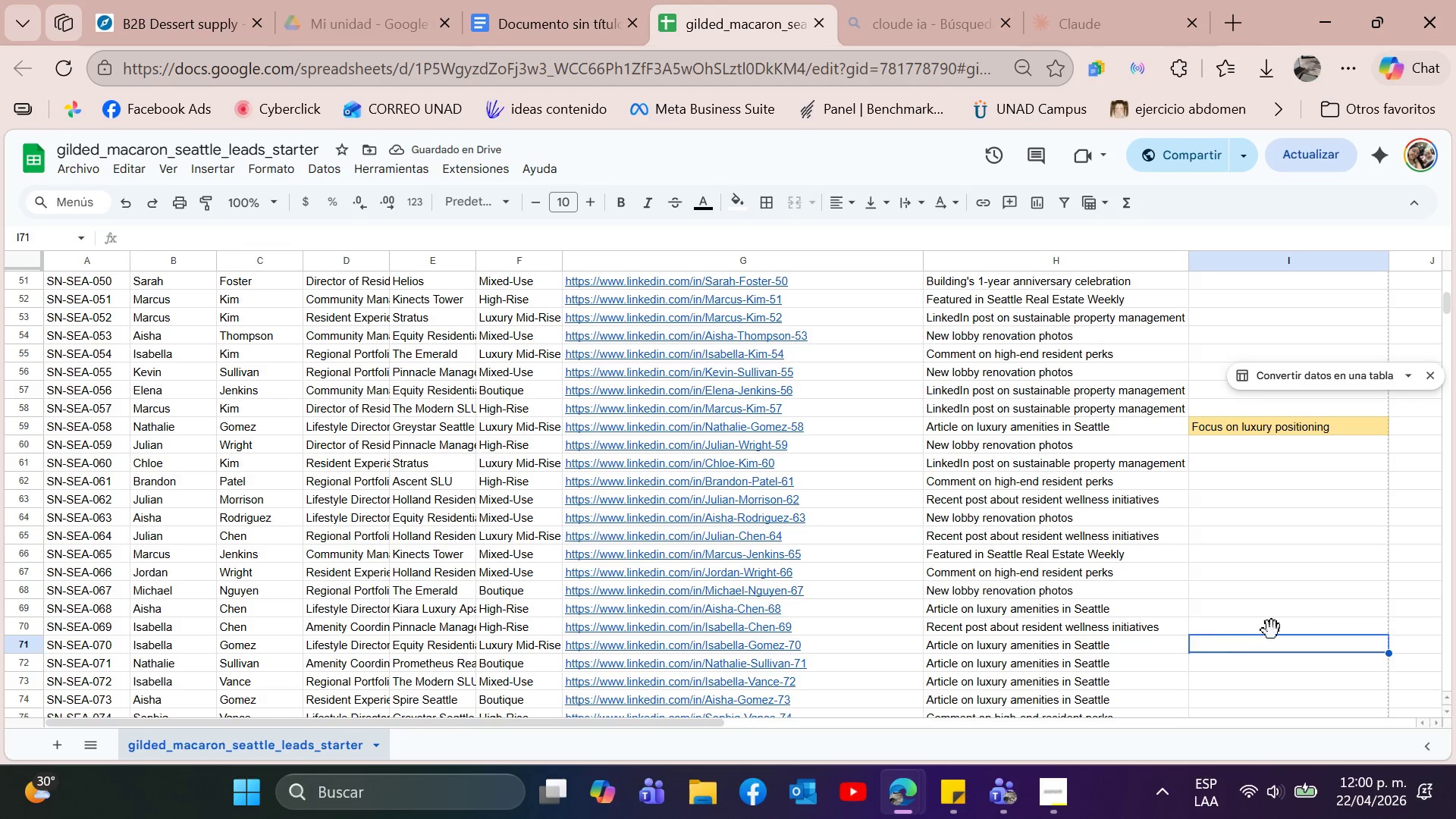 
key(Control+V)
 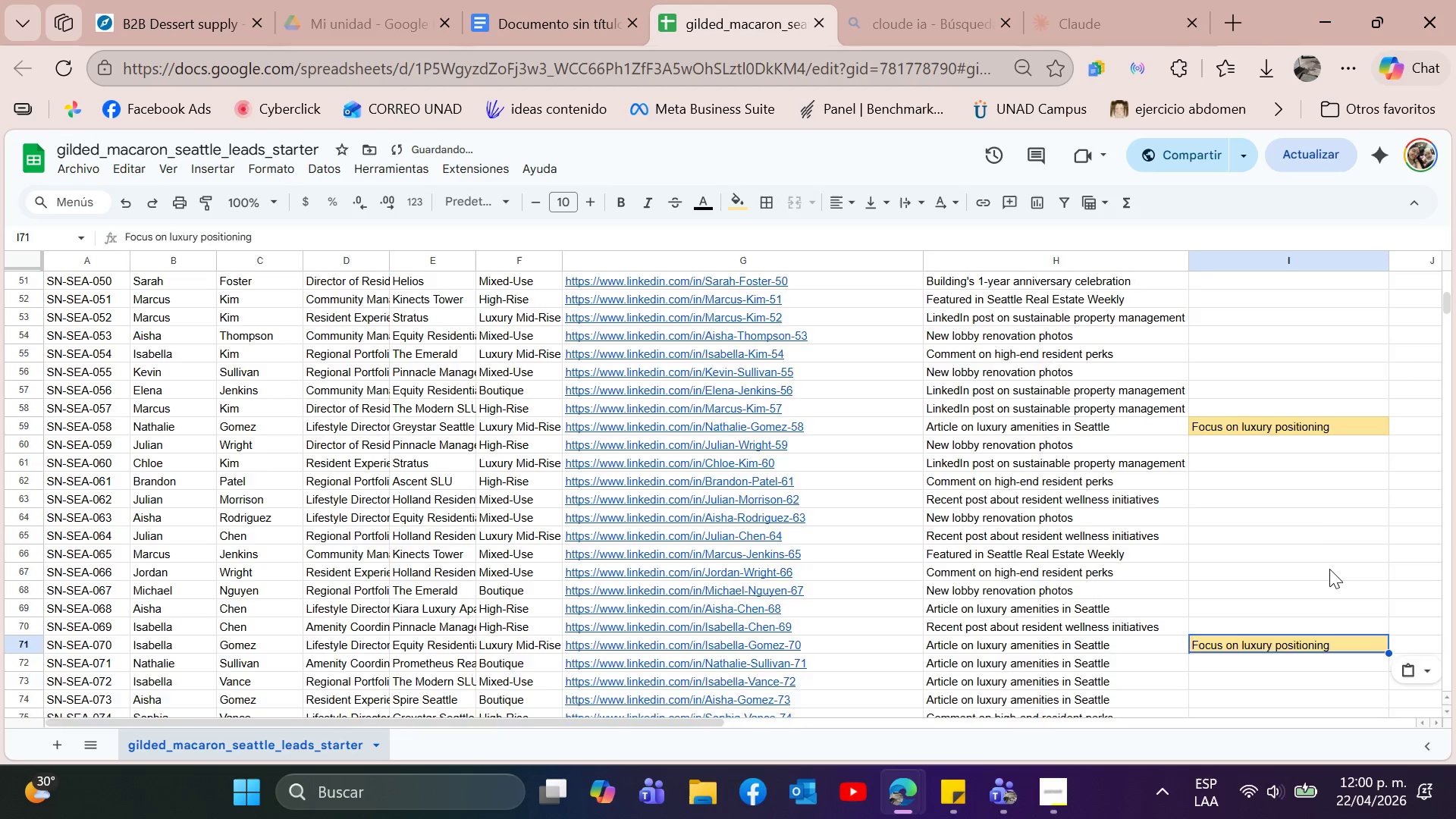 
left_click([1330, 567])
 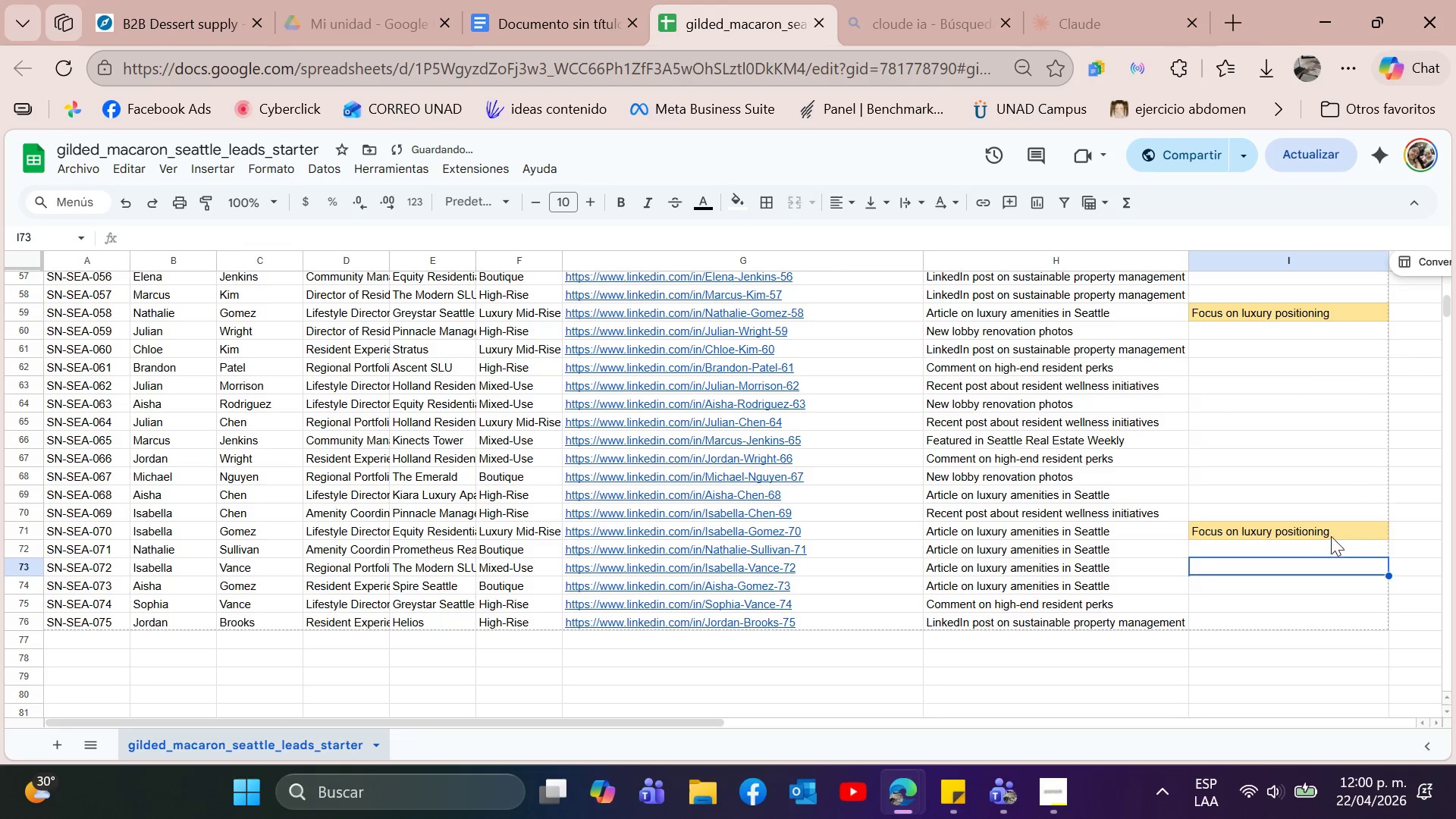 
scroll: coordinate [1329, 569], scroll_direction: down, amount: 1.0
 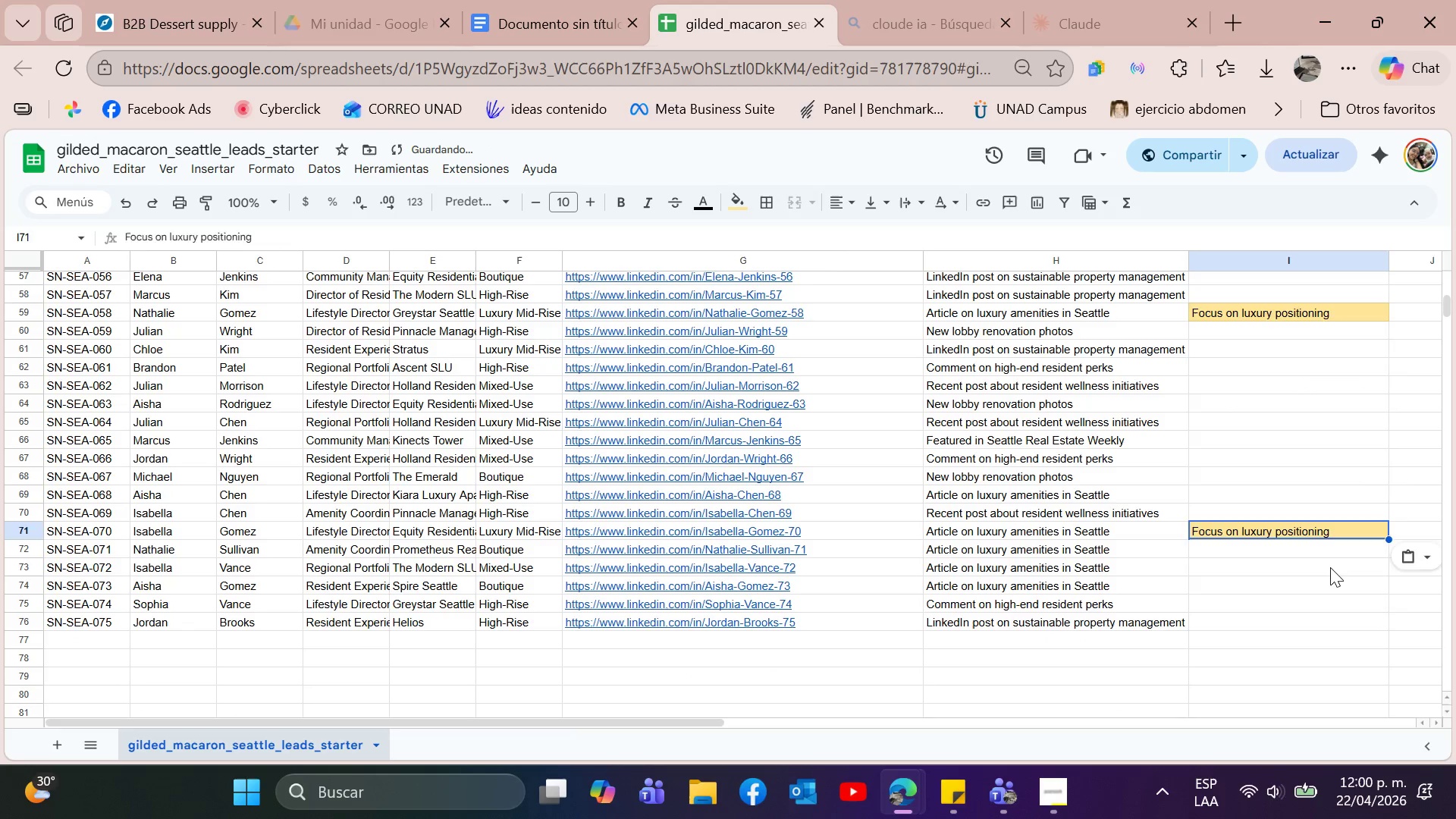 
left_click([1332, 532])
 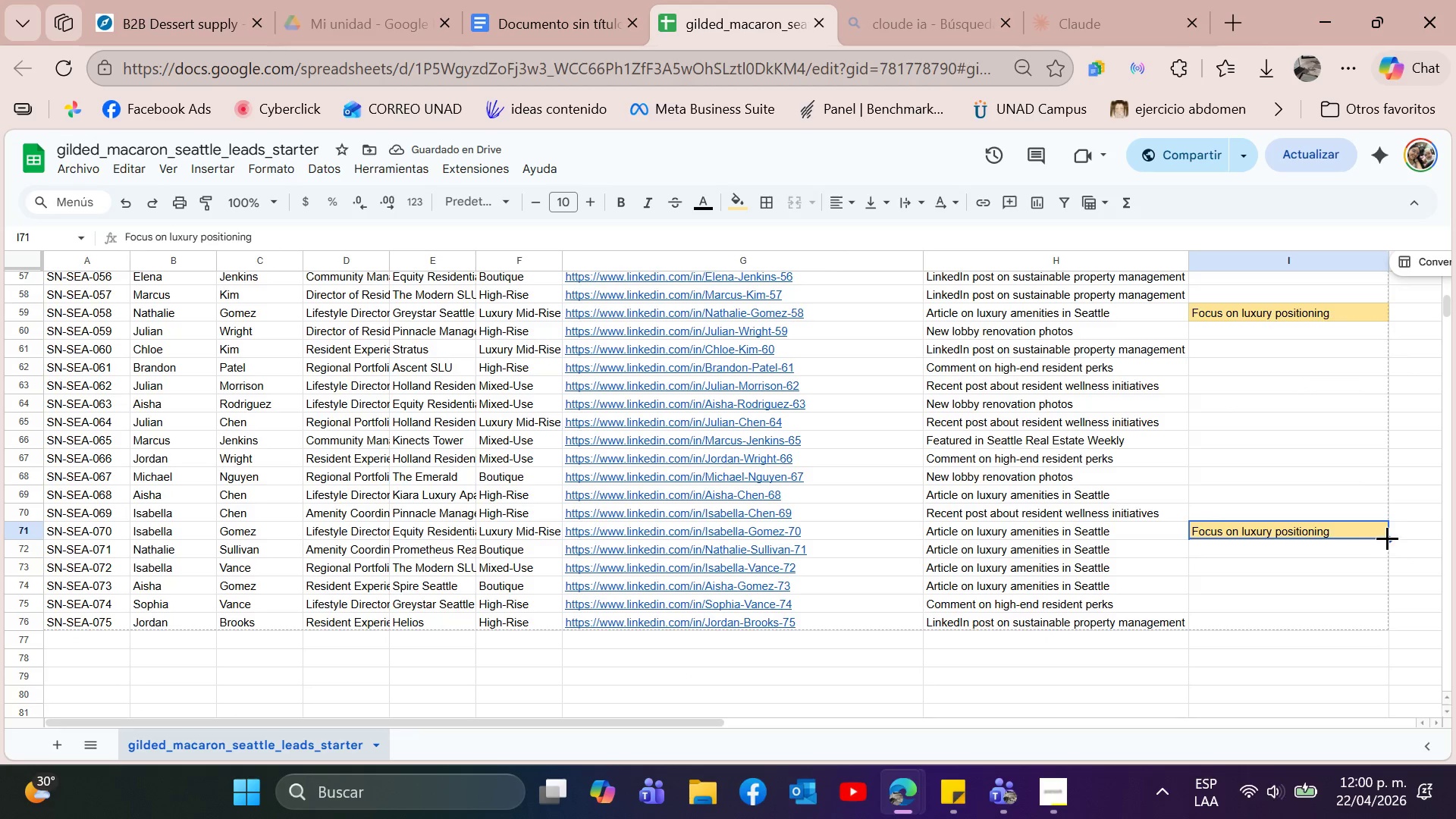 
left_click_drag(start_coordinate=[1387, 538], to_coordinate=[1384, 579])
 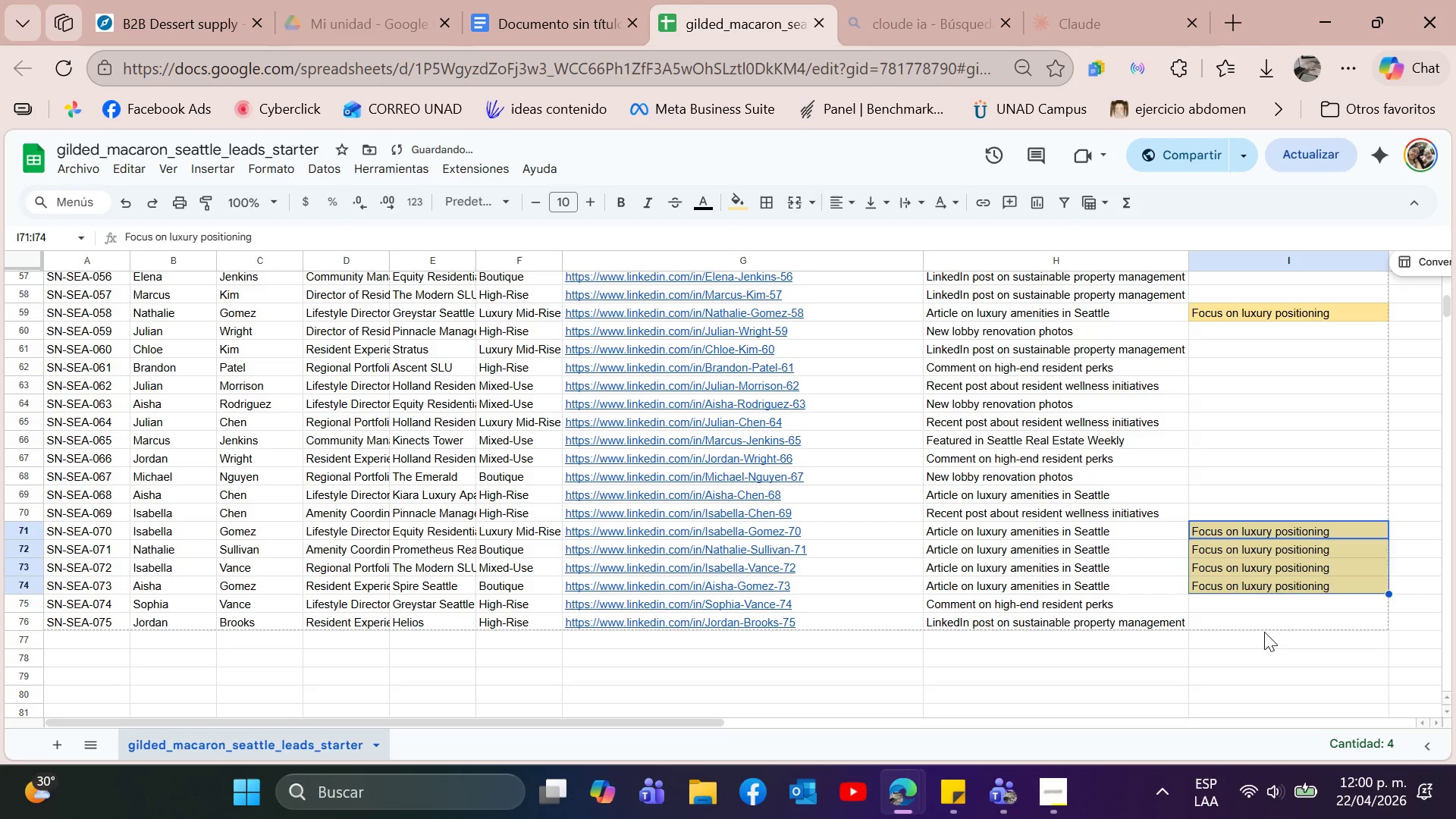 
left_click([1264, 632])
 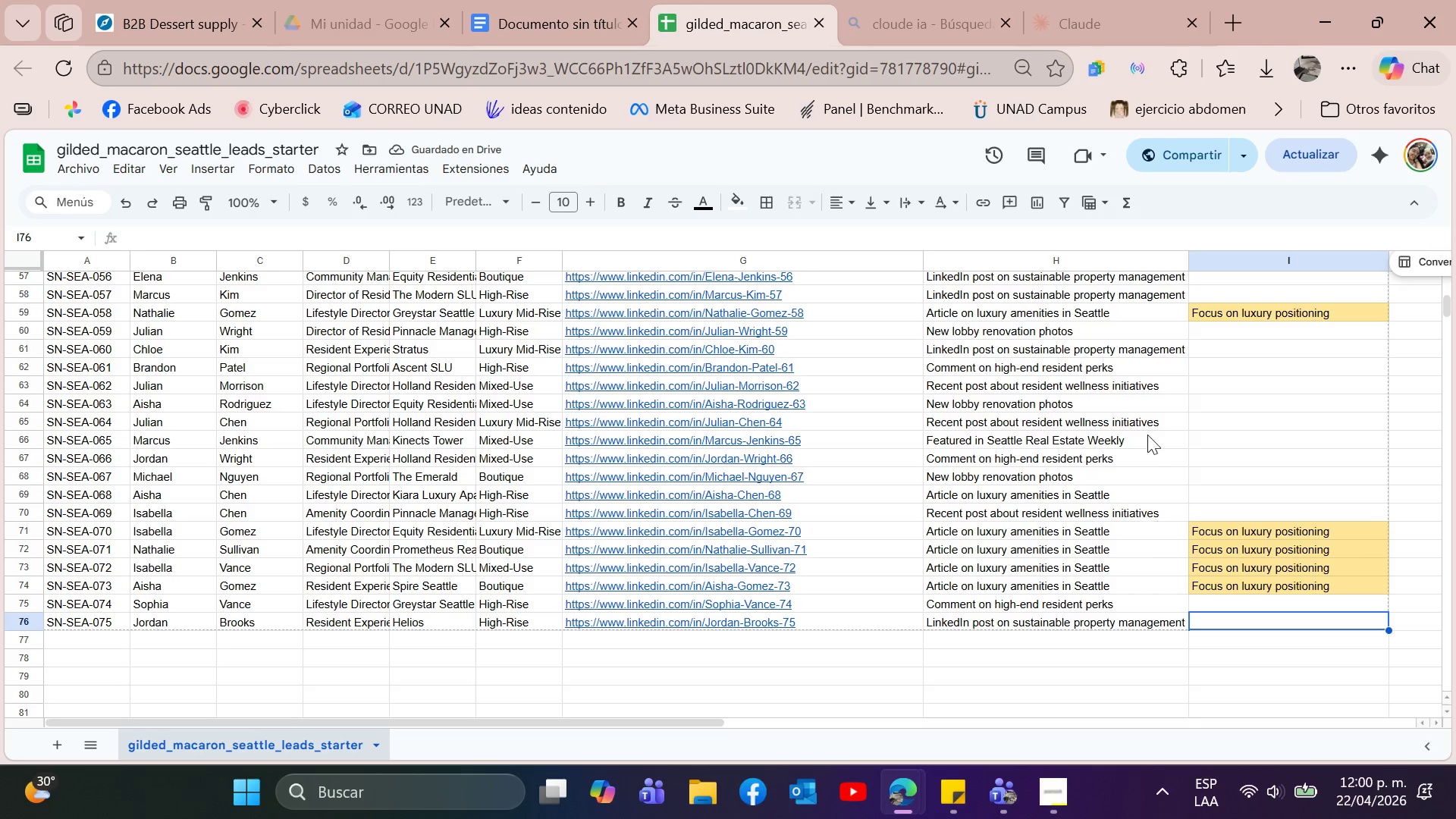 
scroll: coordinate [1288, 472], scroll_direction: up, amount: 5.0
 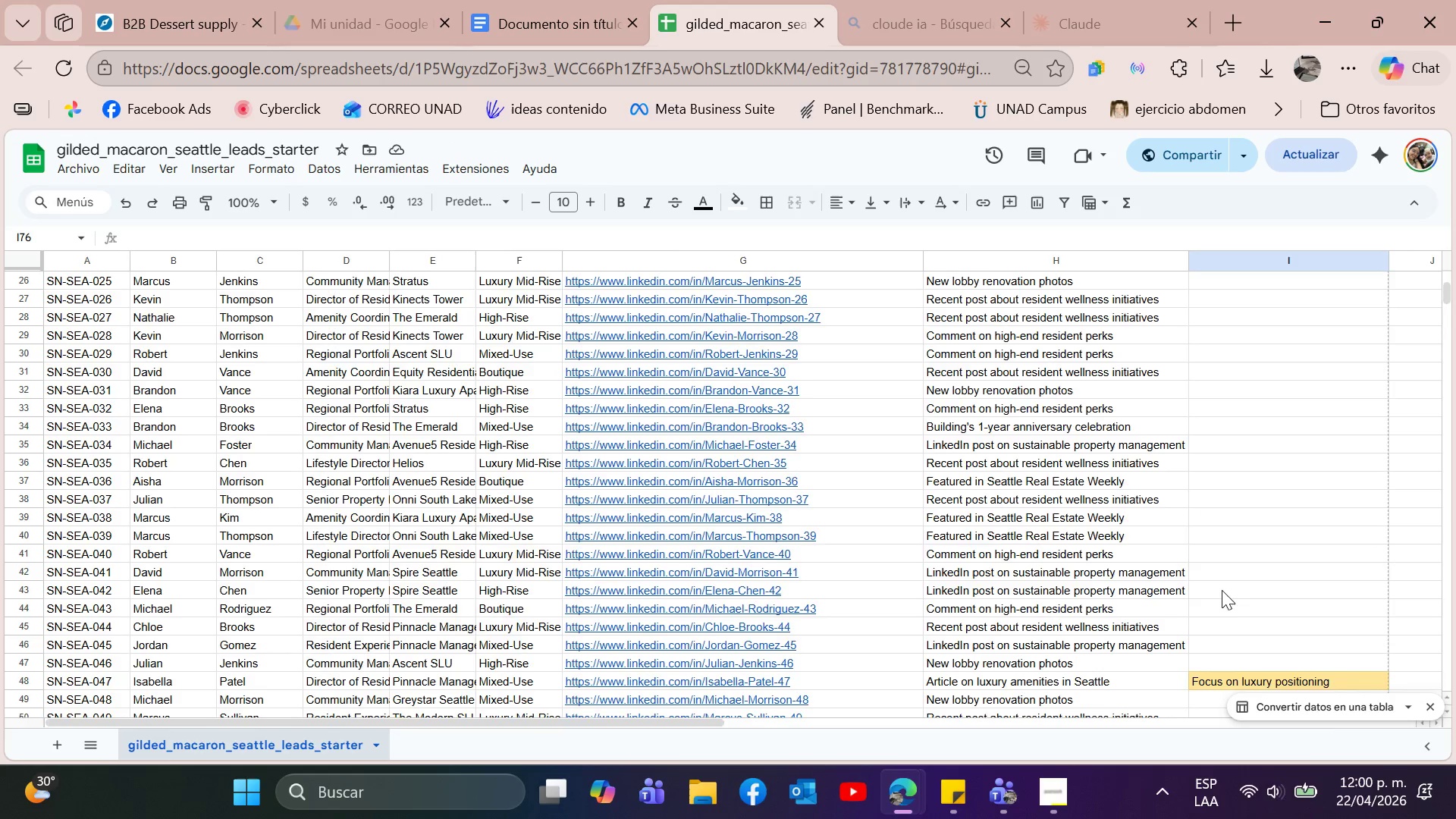 
scroll: coordinate [1078, 632], scroll_direction: down, amount: 2.0
 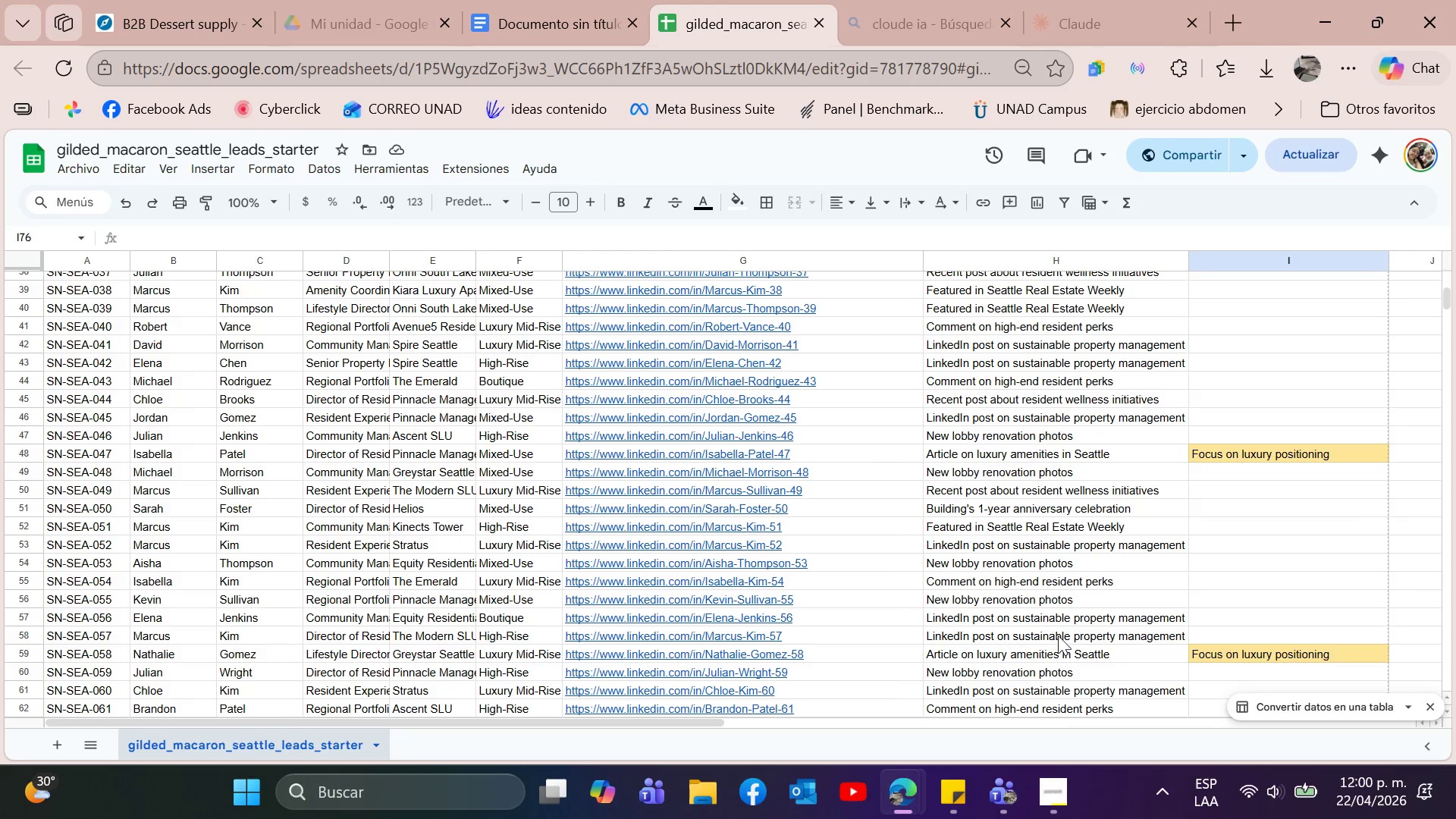 
scroll: coordinate [1096, 568], scroll_direction: up, amount: 5.0
 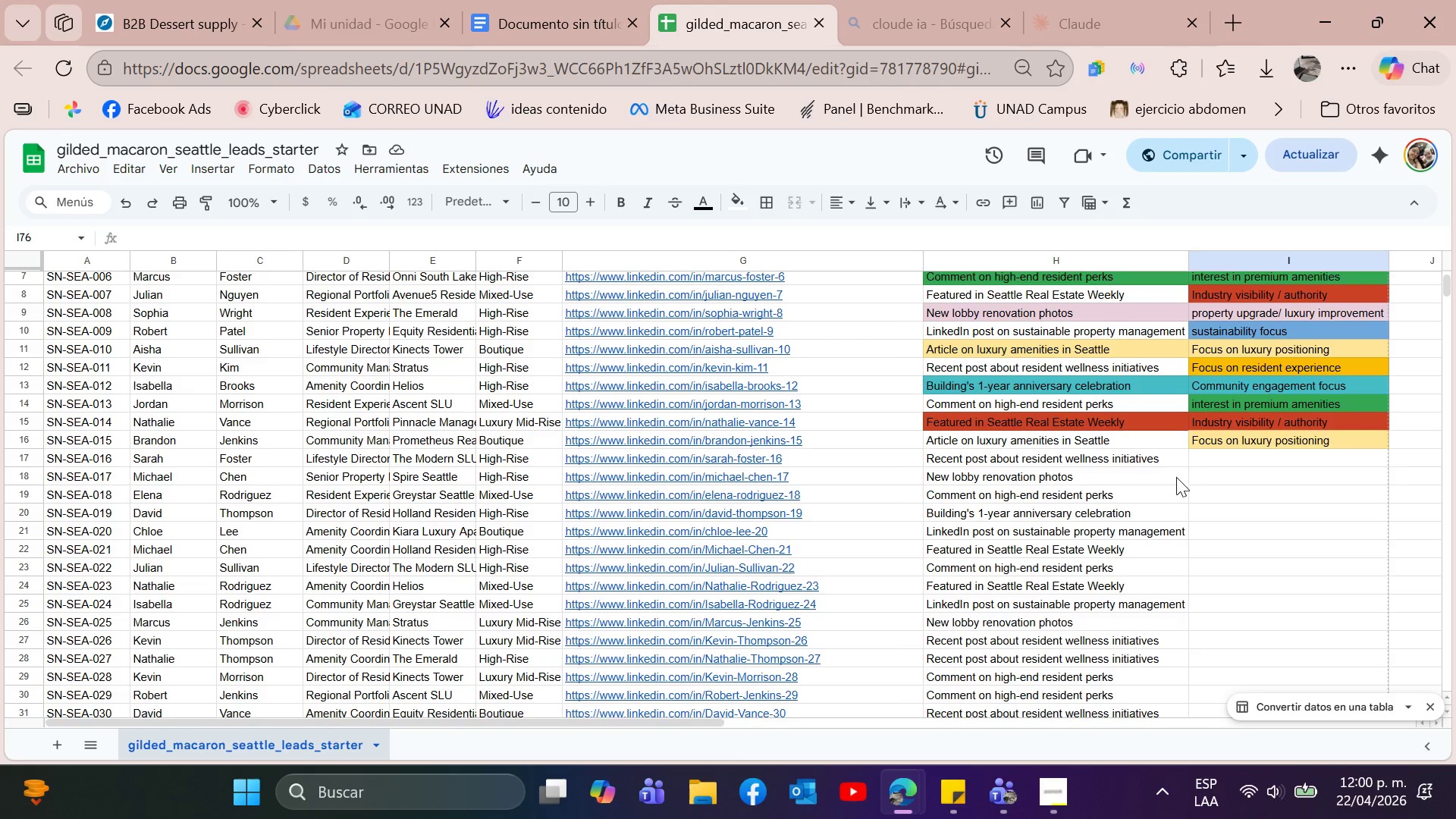 
left_click([1178, 472])
 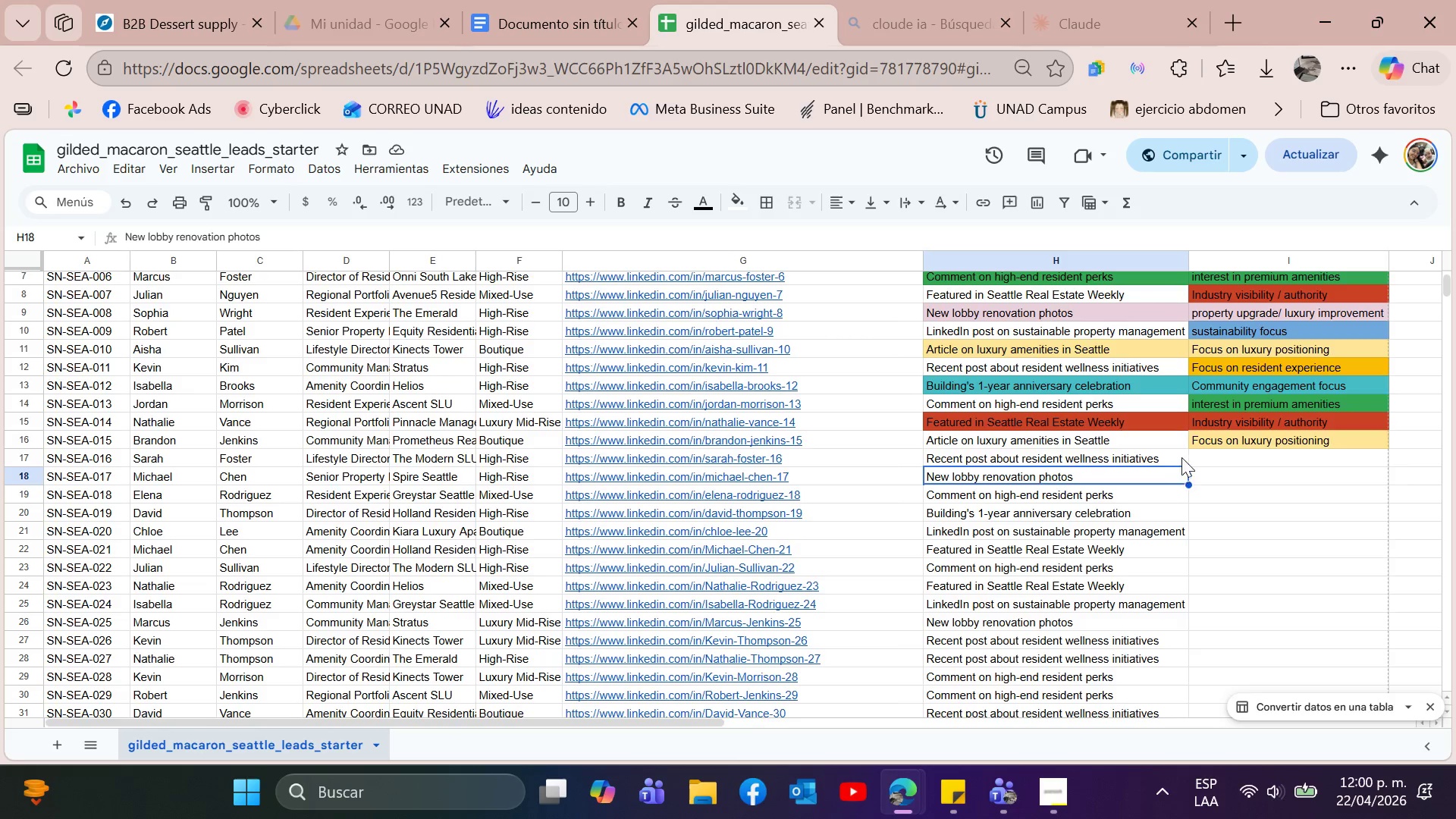 
left_click([1181, 457])
 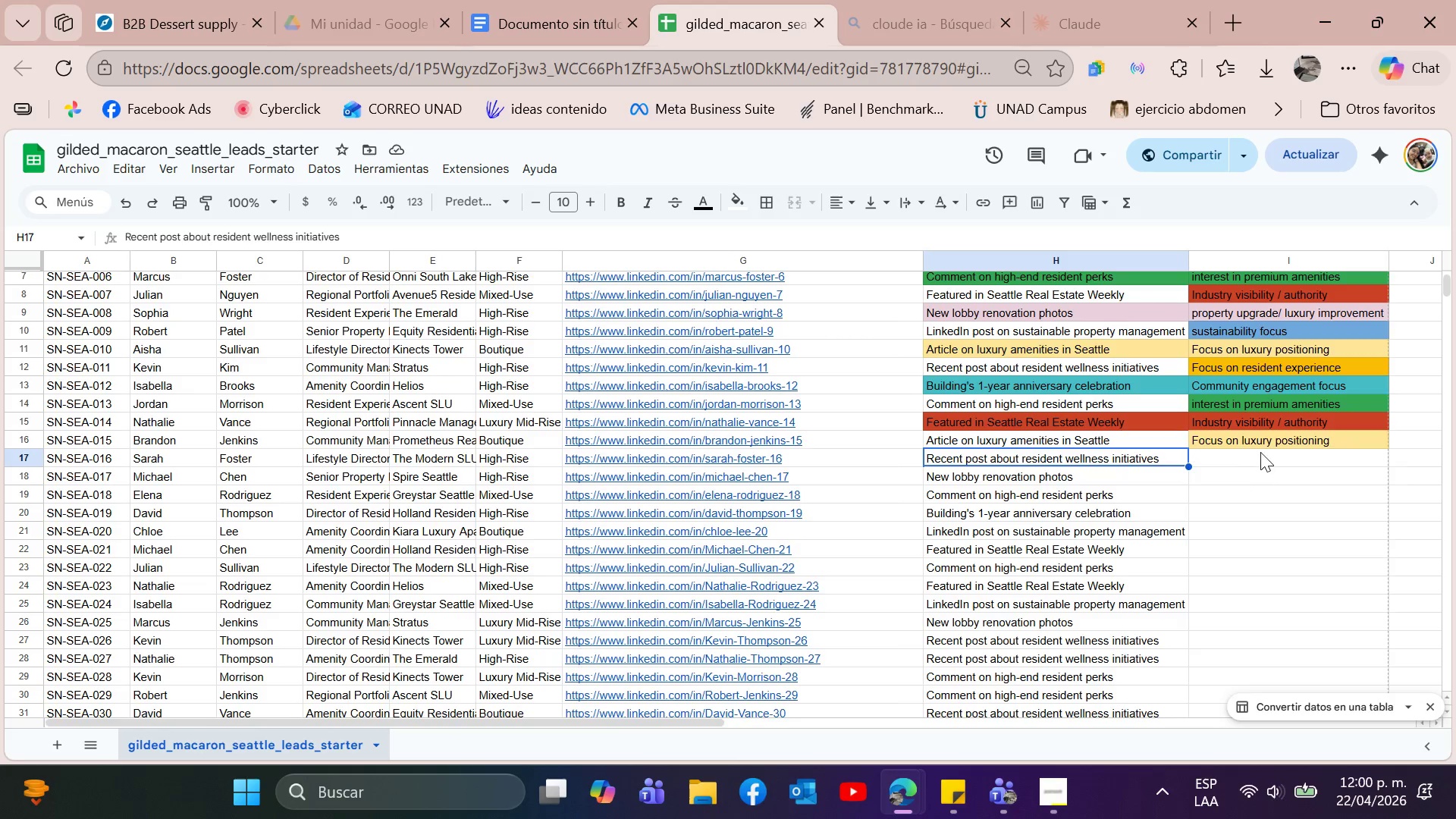 
left_click([1261, 452])
 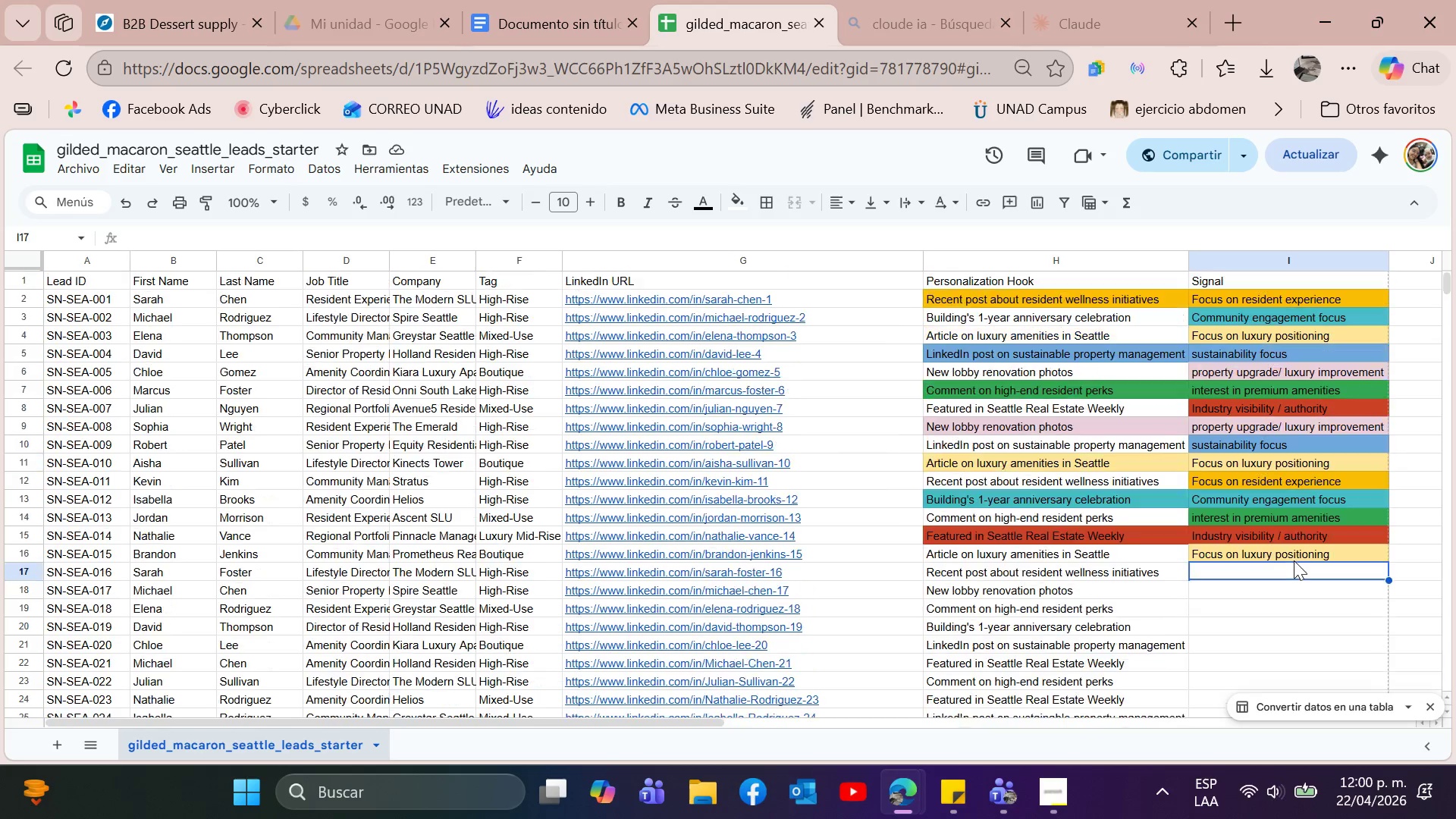 
scroll: coordinate [1294, 560], scroll_direction: up, amount: 1.0
 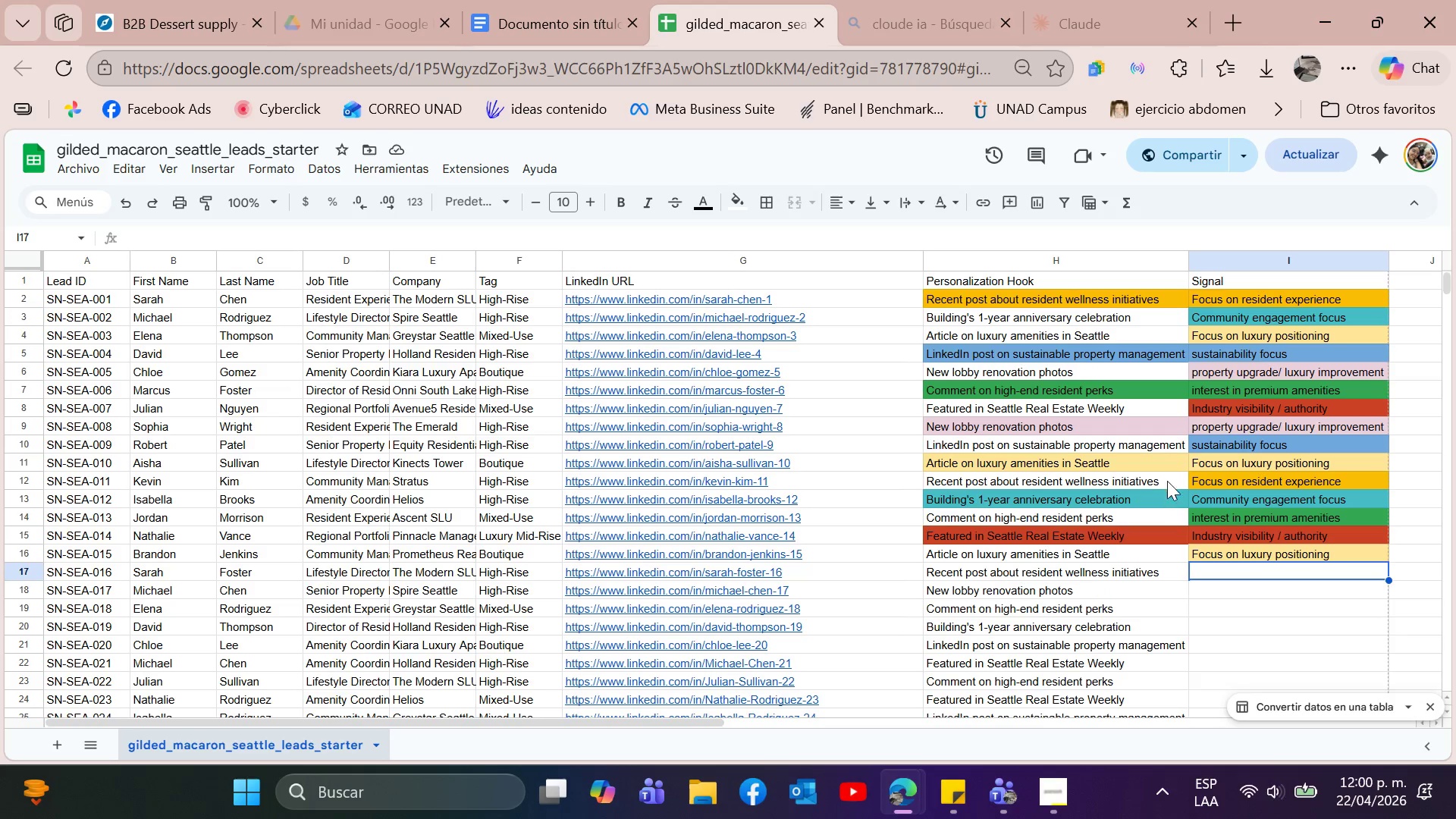 
left_click([1271, 479])
 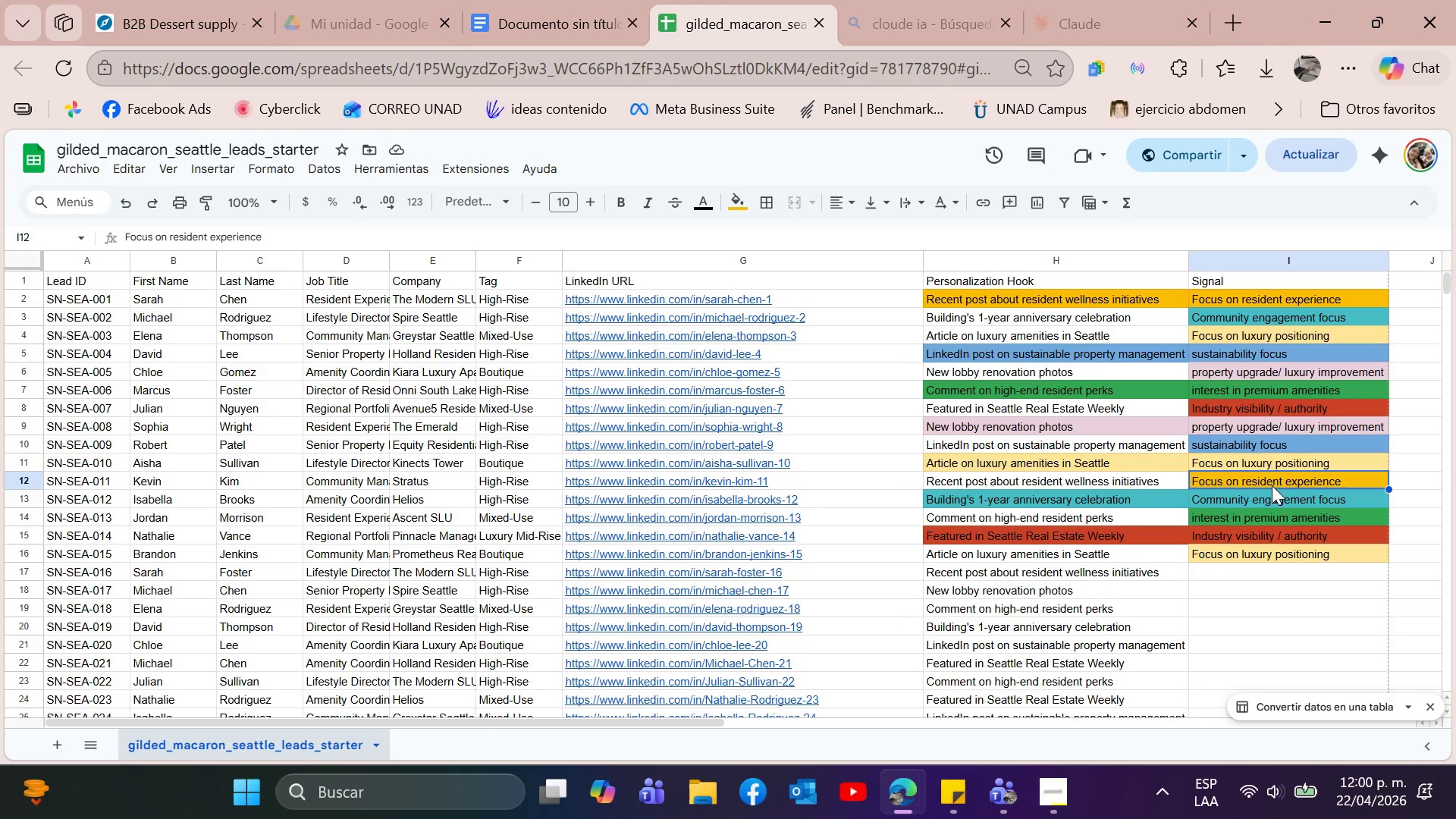 
key(Control+C)
 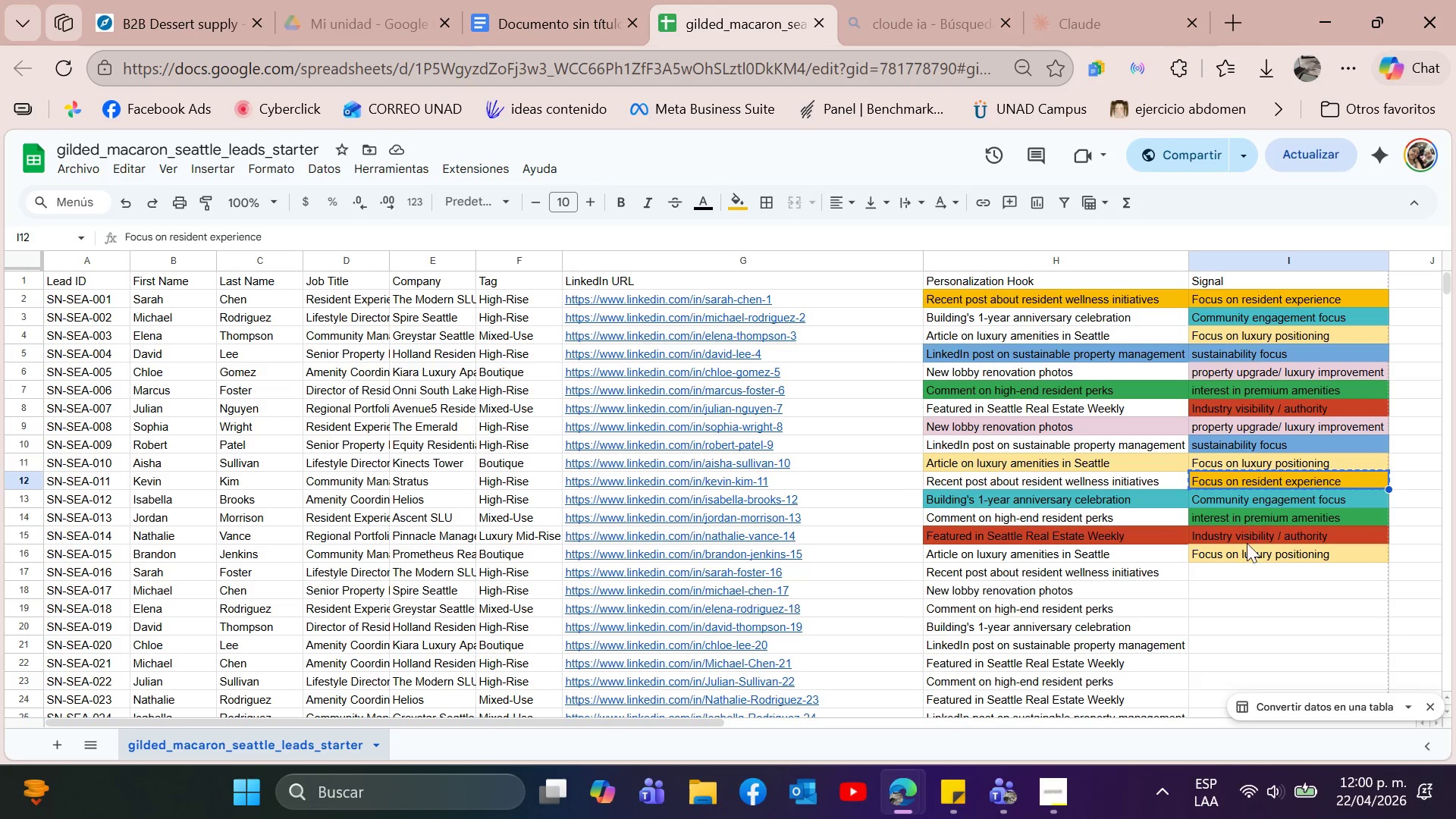 
key(Control+C)
 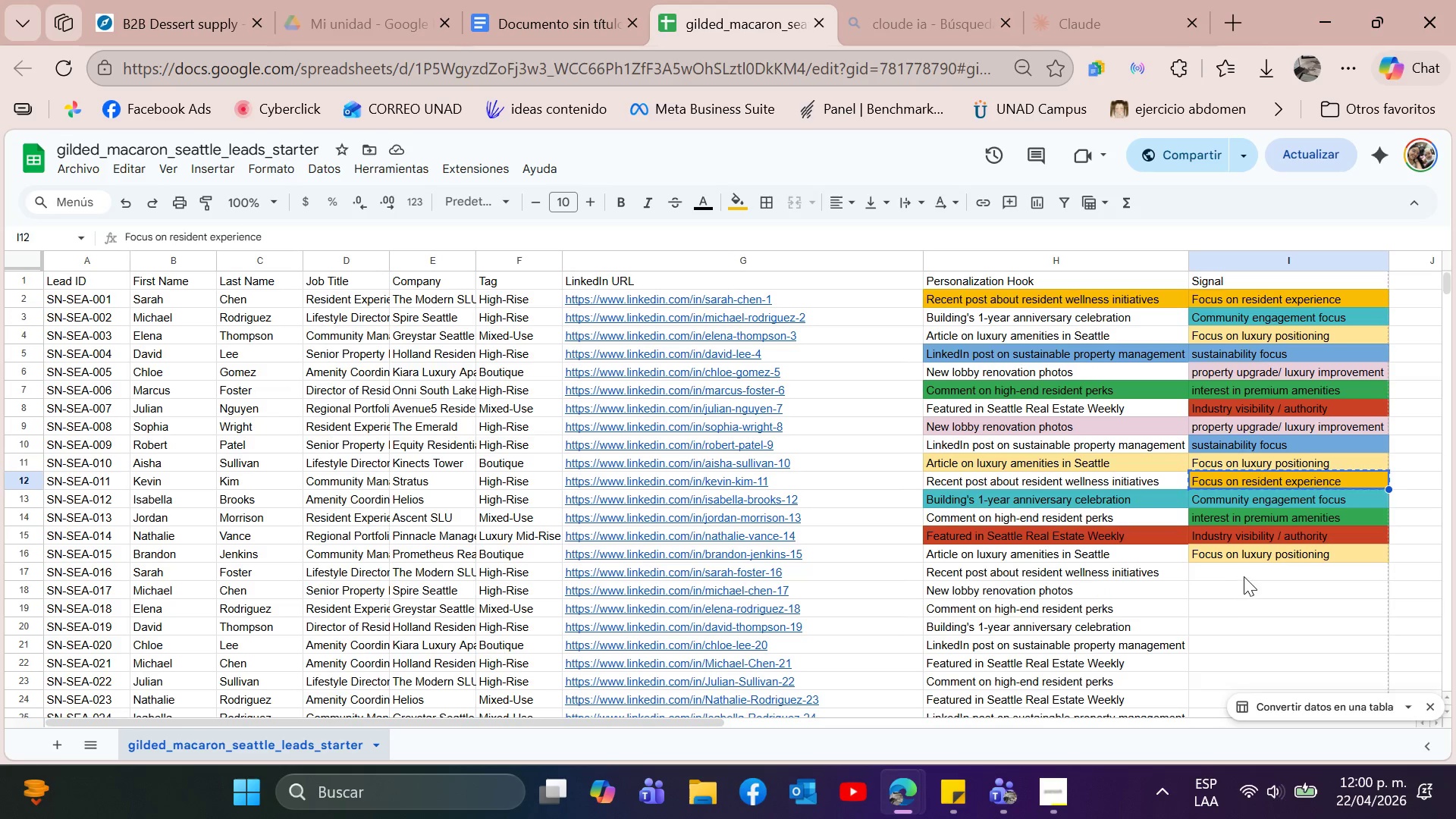 
left_click([1244, 576])
 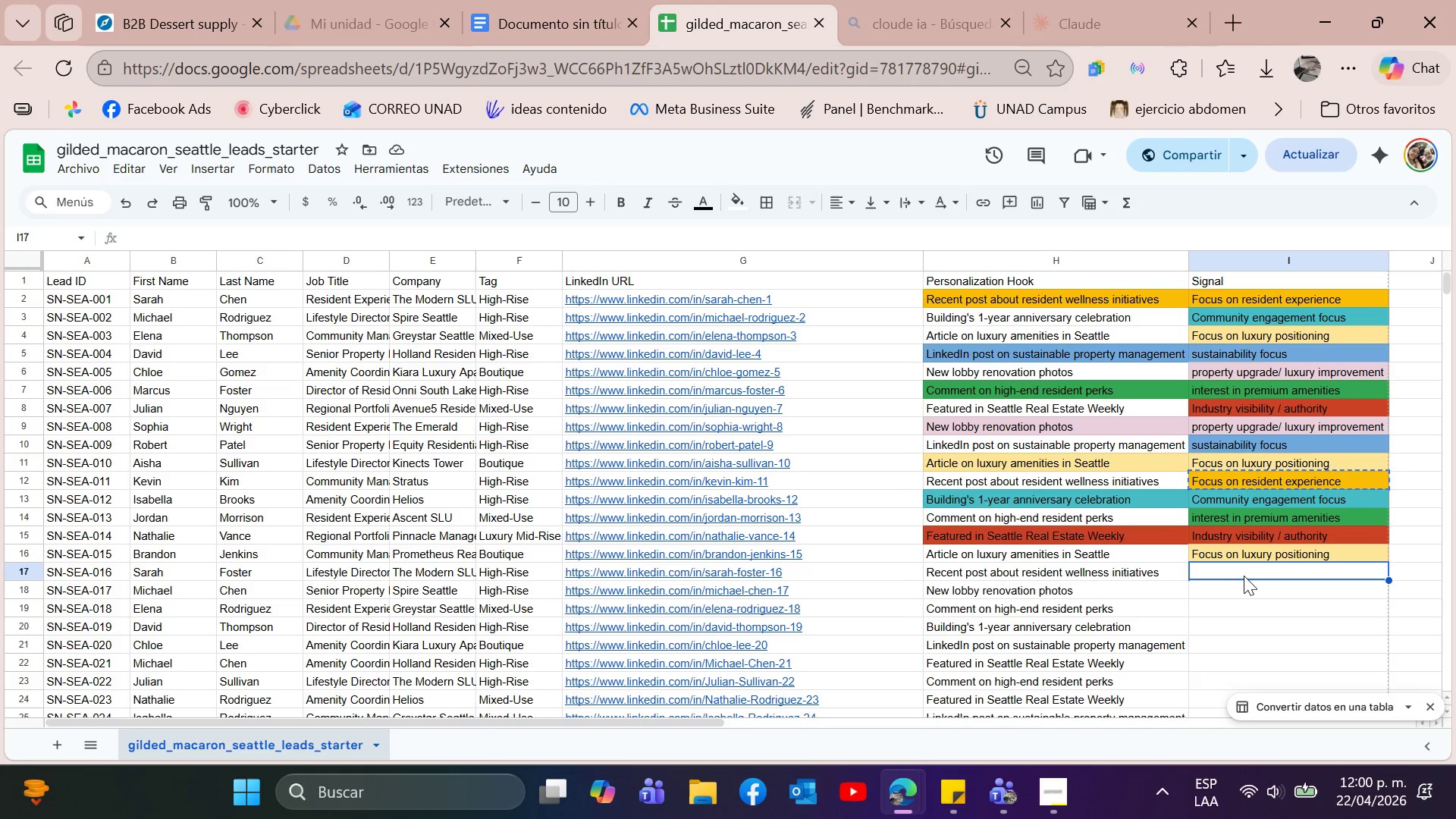 
key(Control+V)
 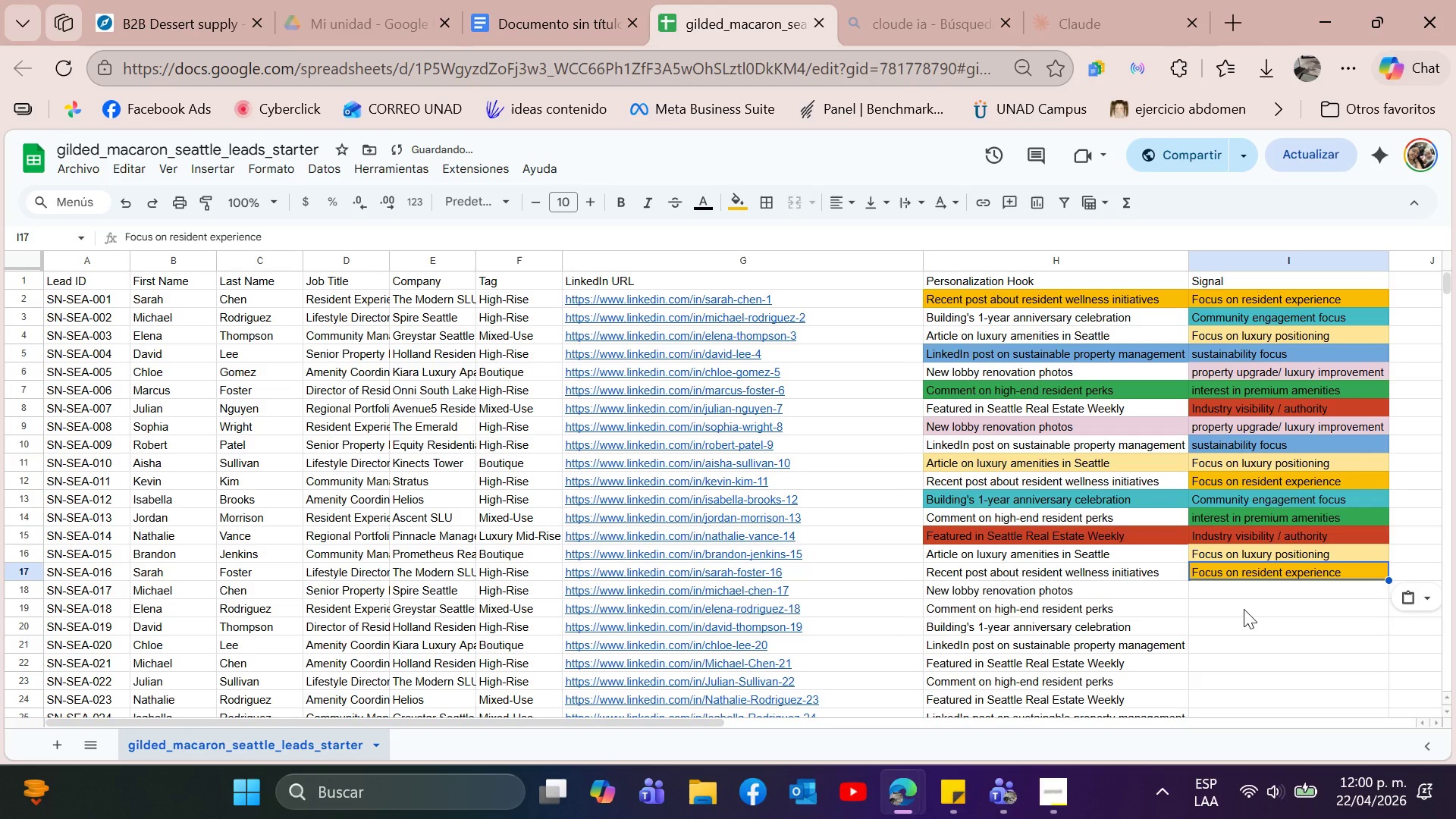 
scroll: coordinate [1244, 609], scroll_direction: down, amount: 1.0
 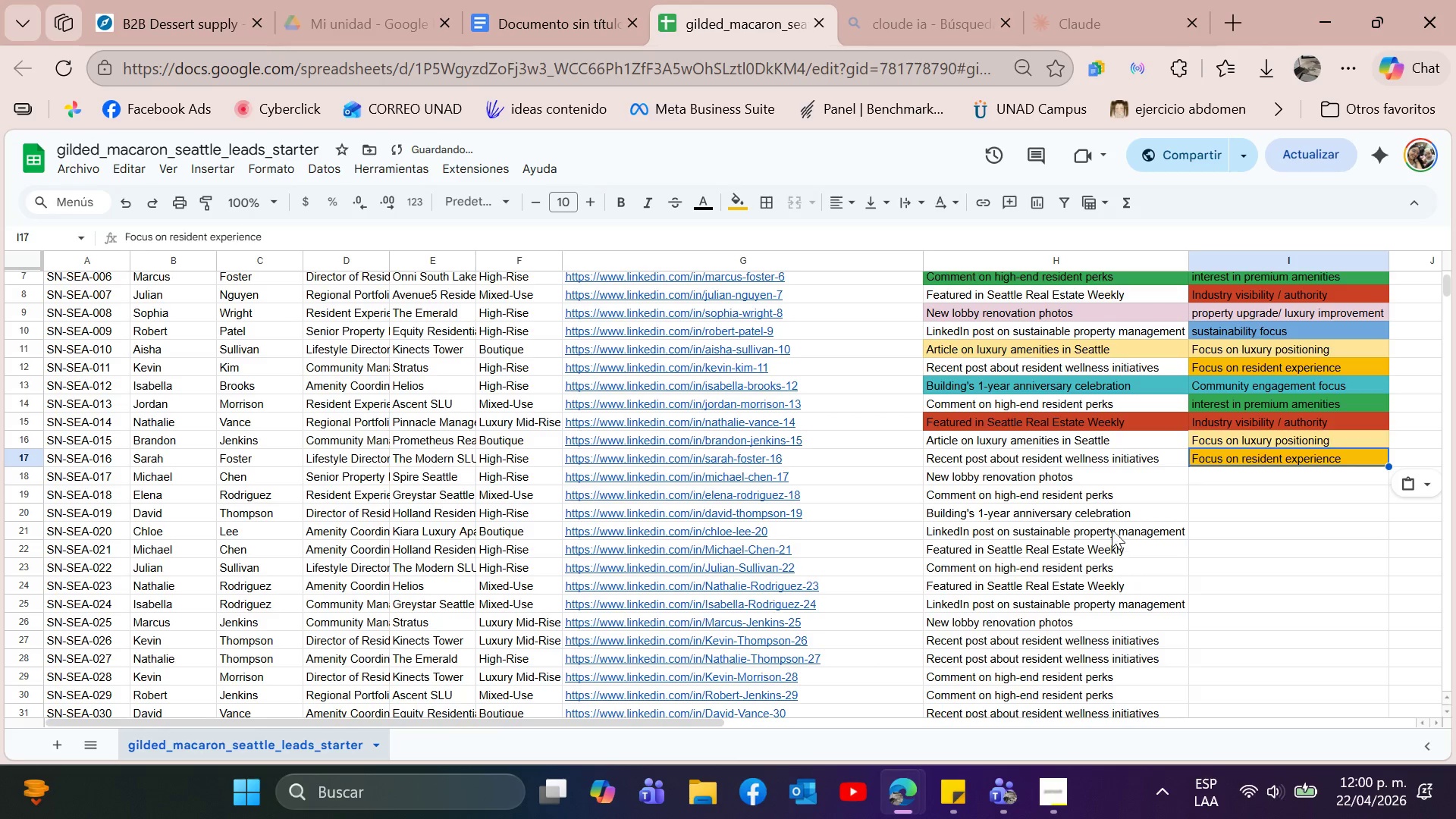 
left_click([1112, 529])
 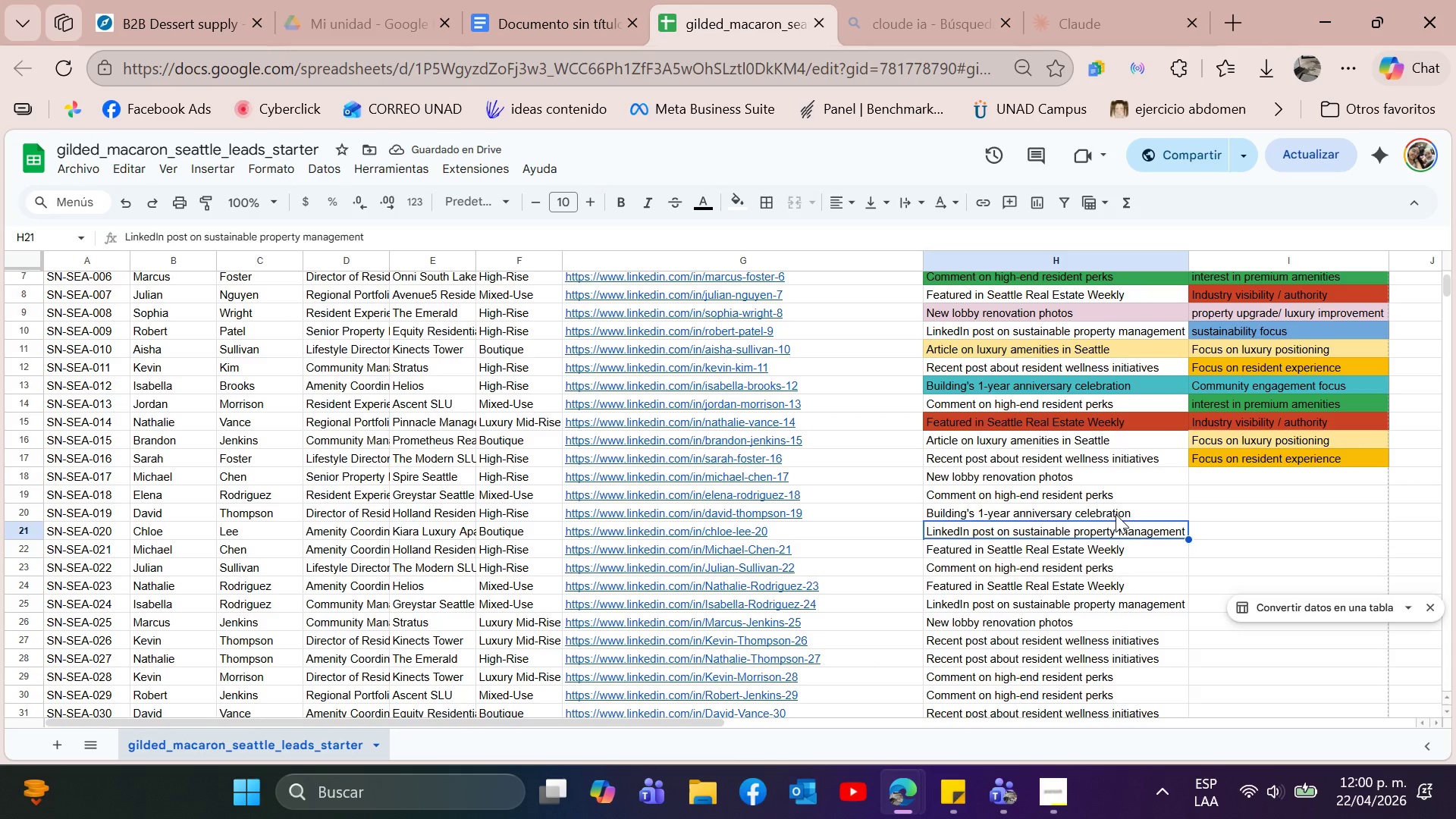 
left_click([1116, 514])
 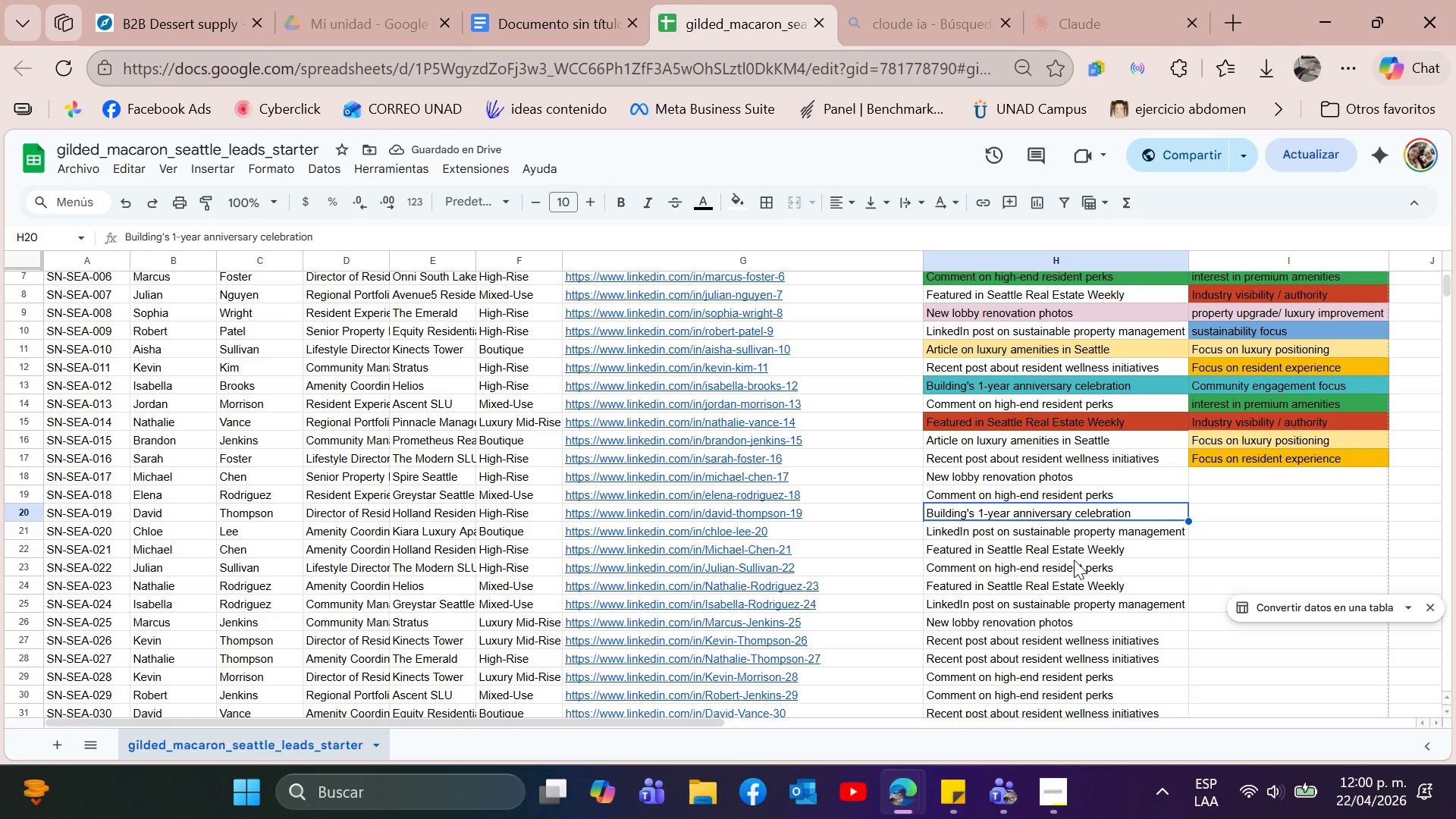 
scroll: coordinate [1068, 566], scroll_direction: down, amount: 1.0
 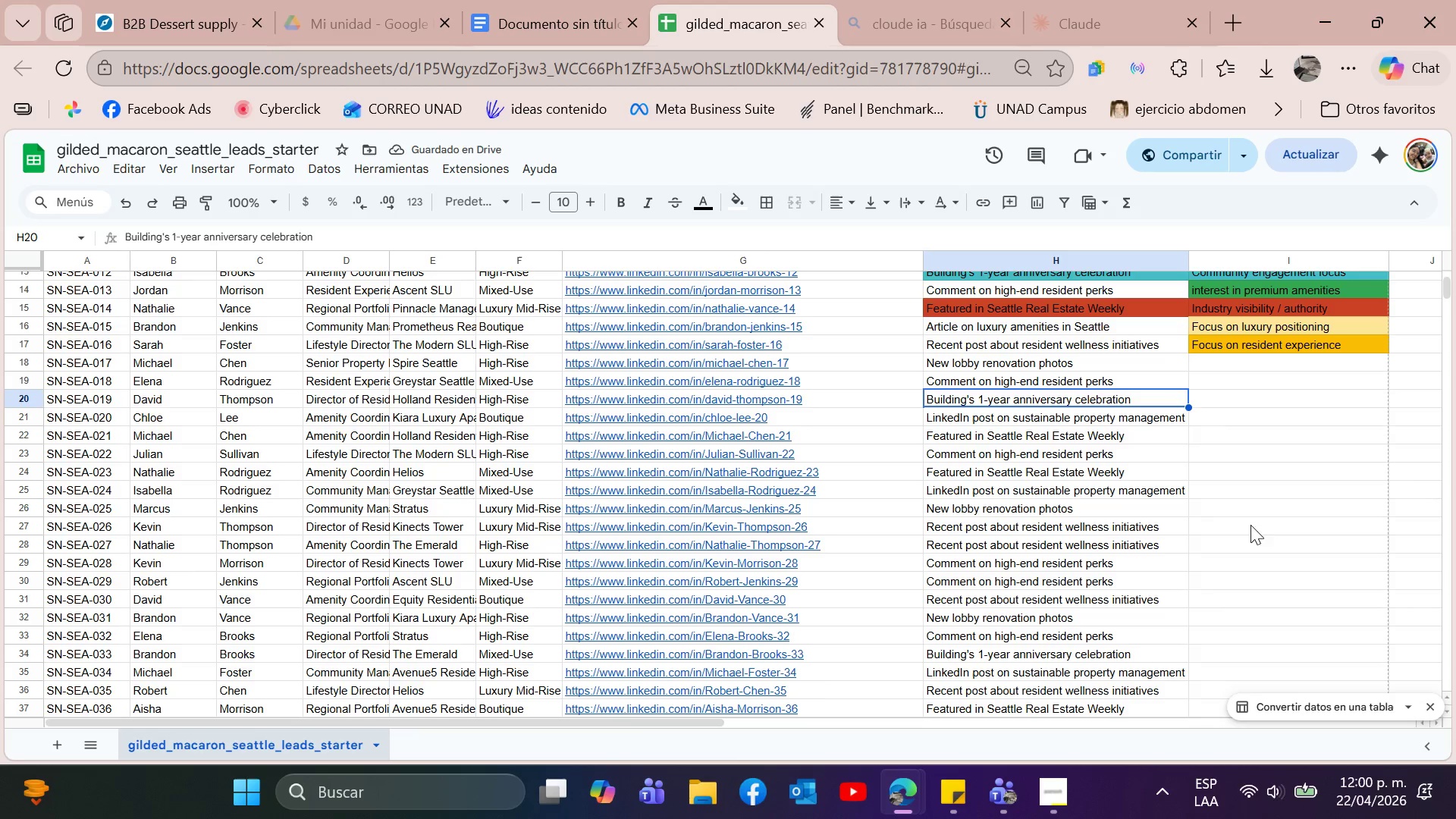 
left_click([1256, 528])
 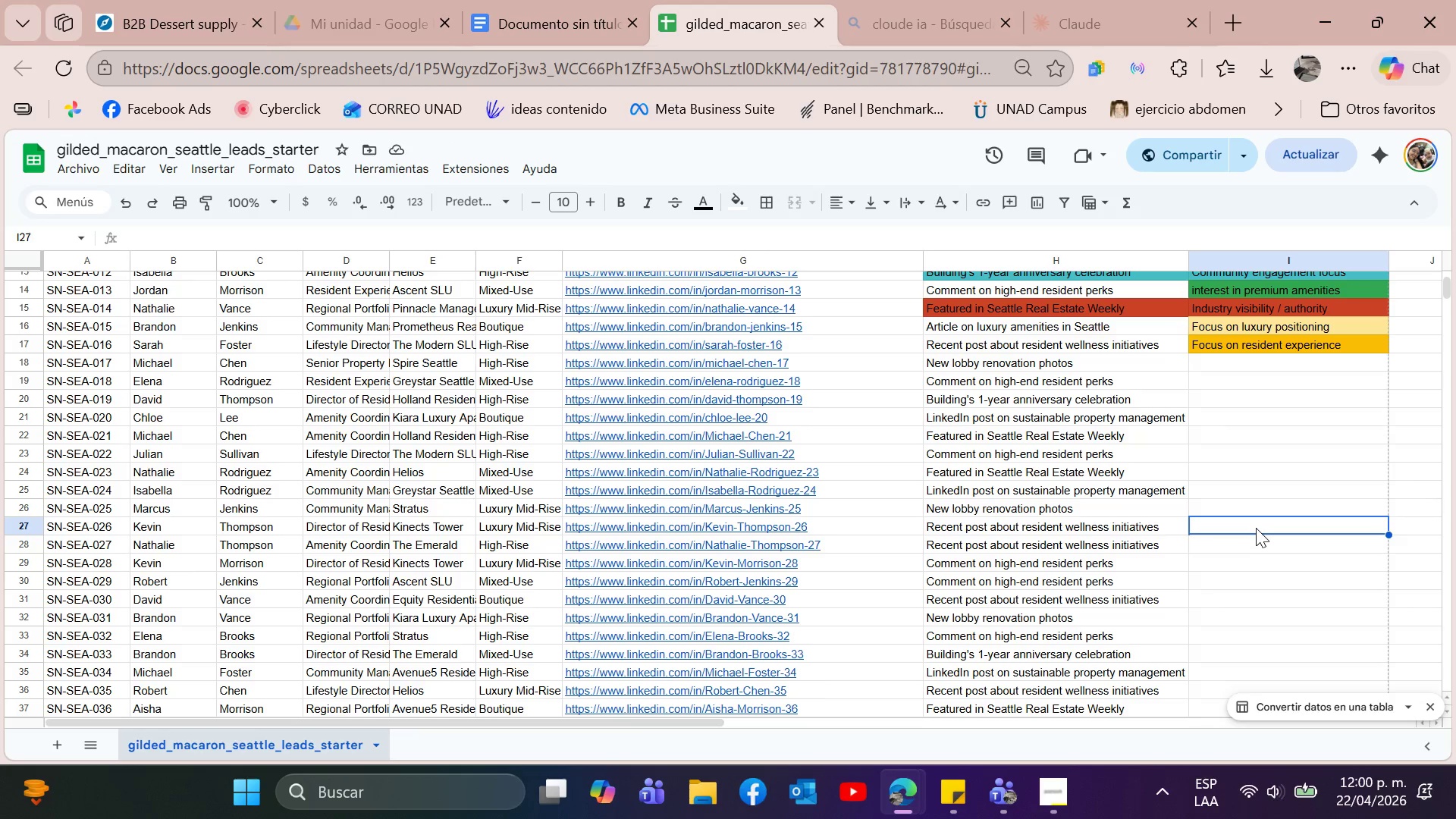 
key(Control+V)
 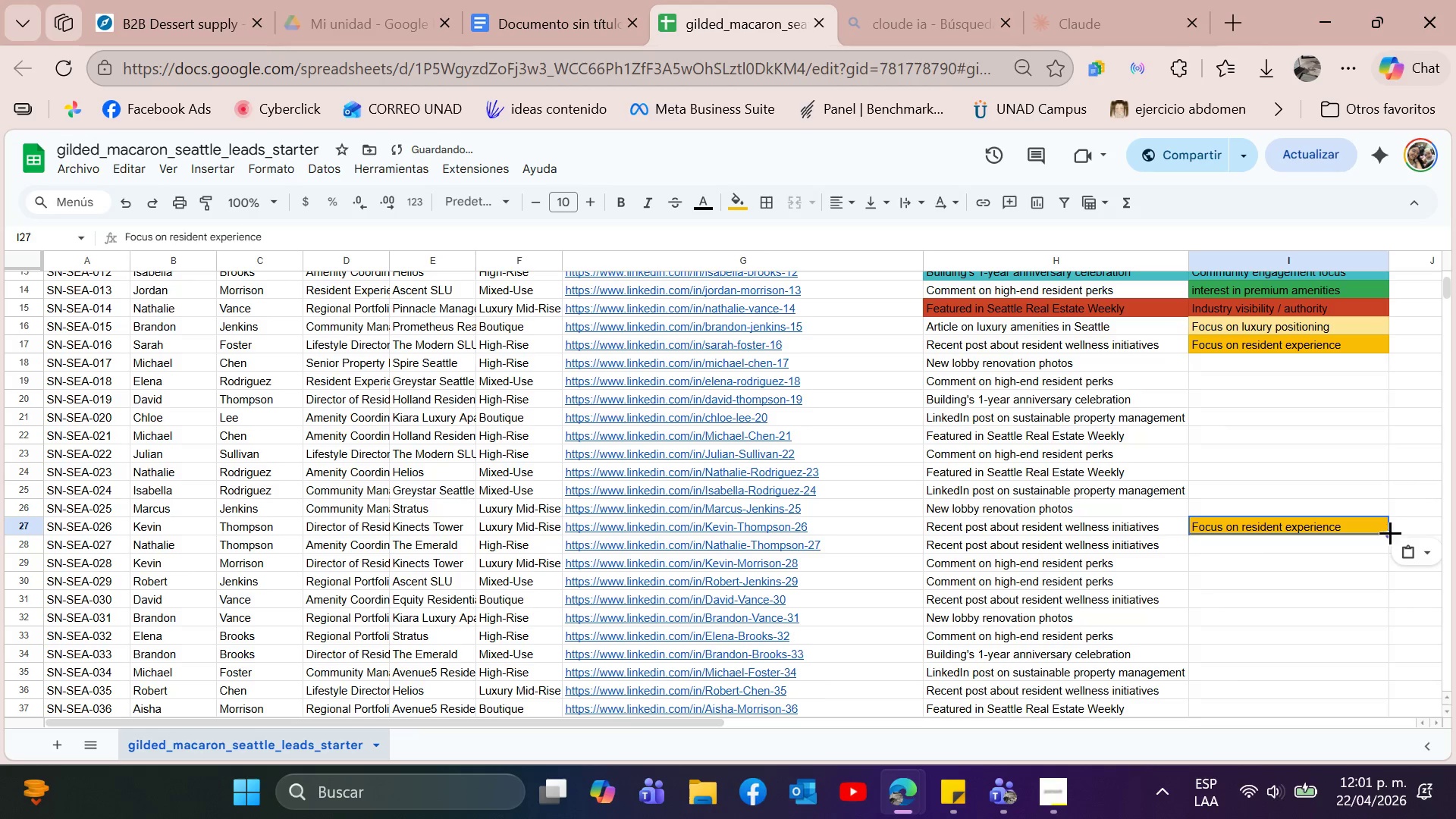 
left_click_drag(start_coordinate=[1390, 532], to_coordinate=[1390, 547])
 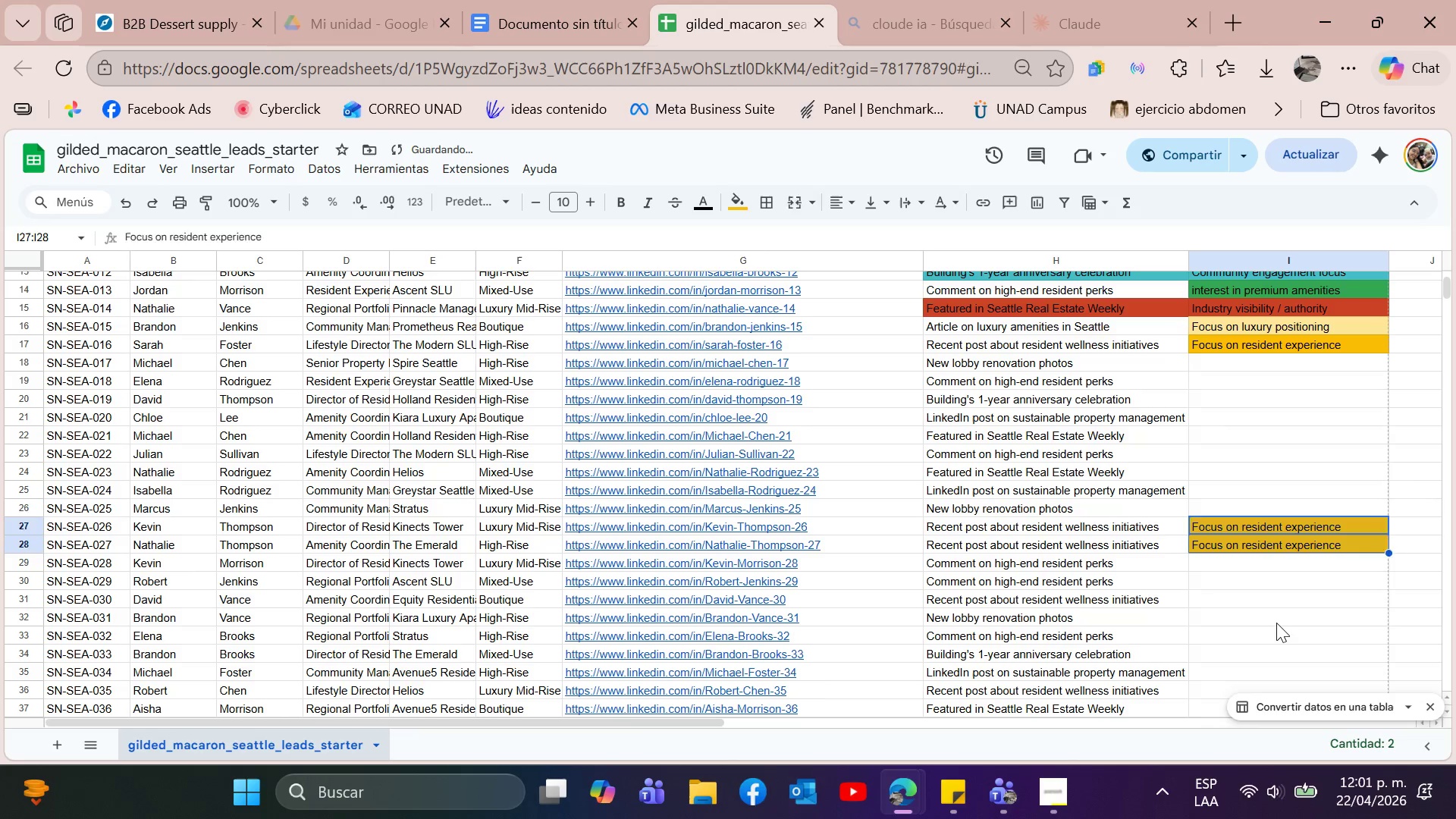 
left_click([1276, 623])
 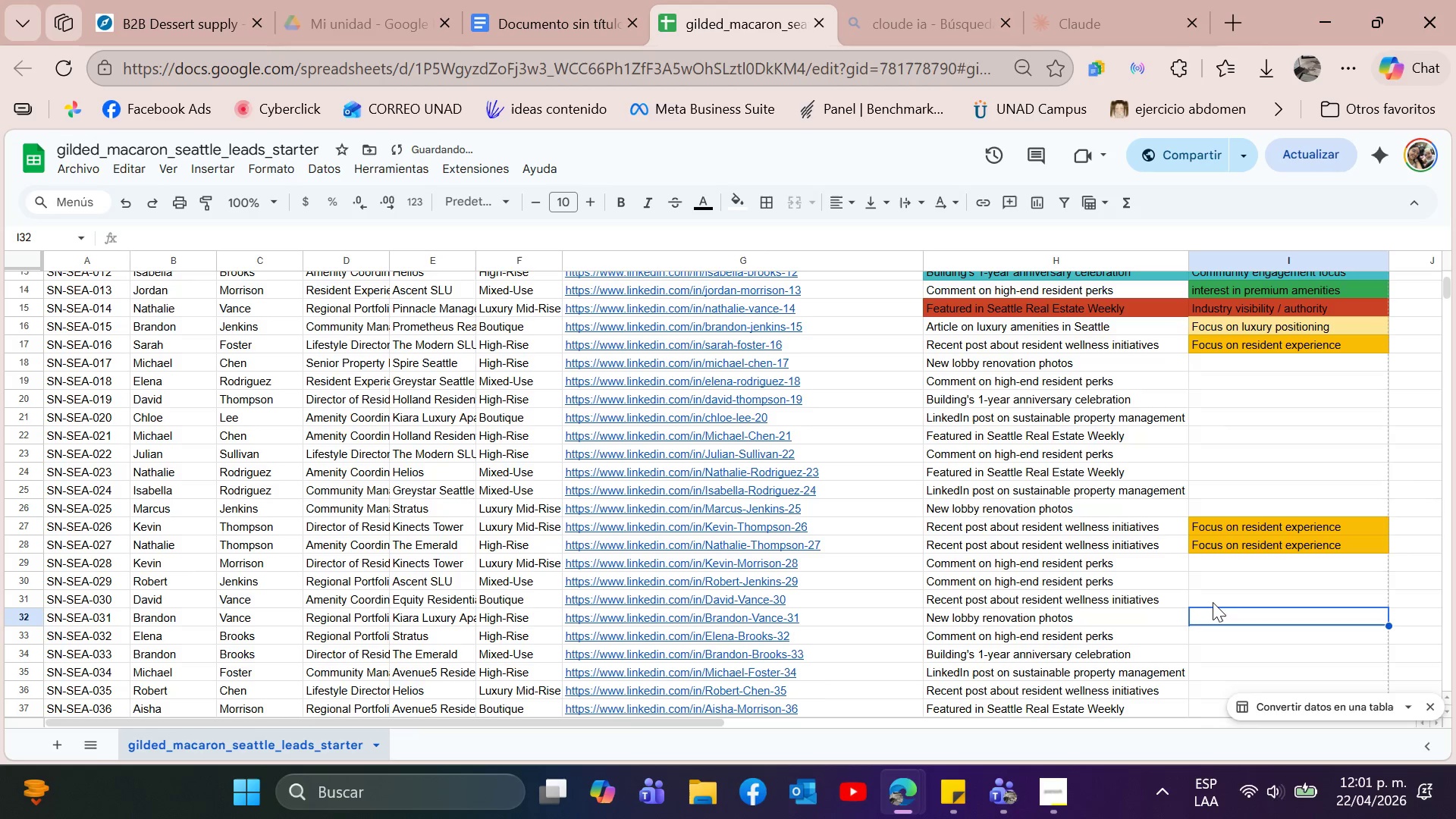 
left_click([1224, 593])
 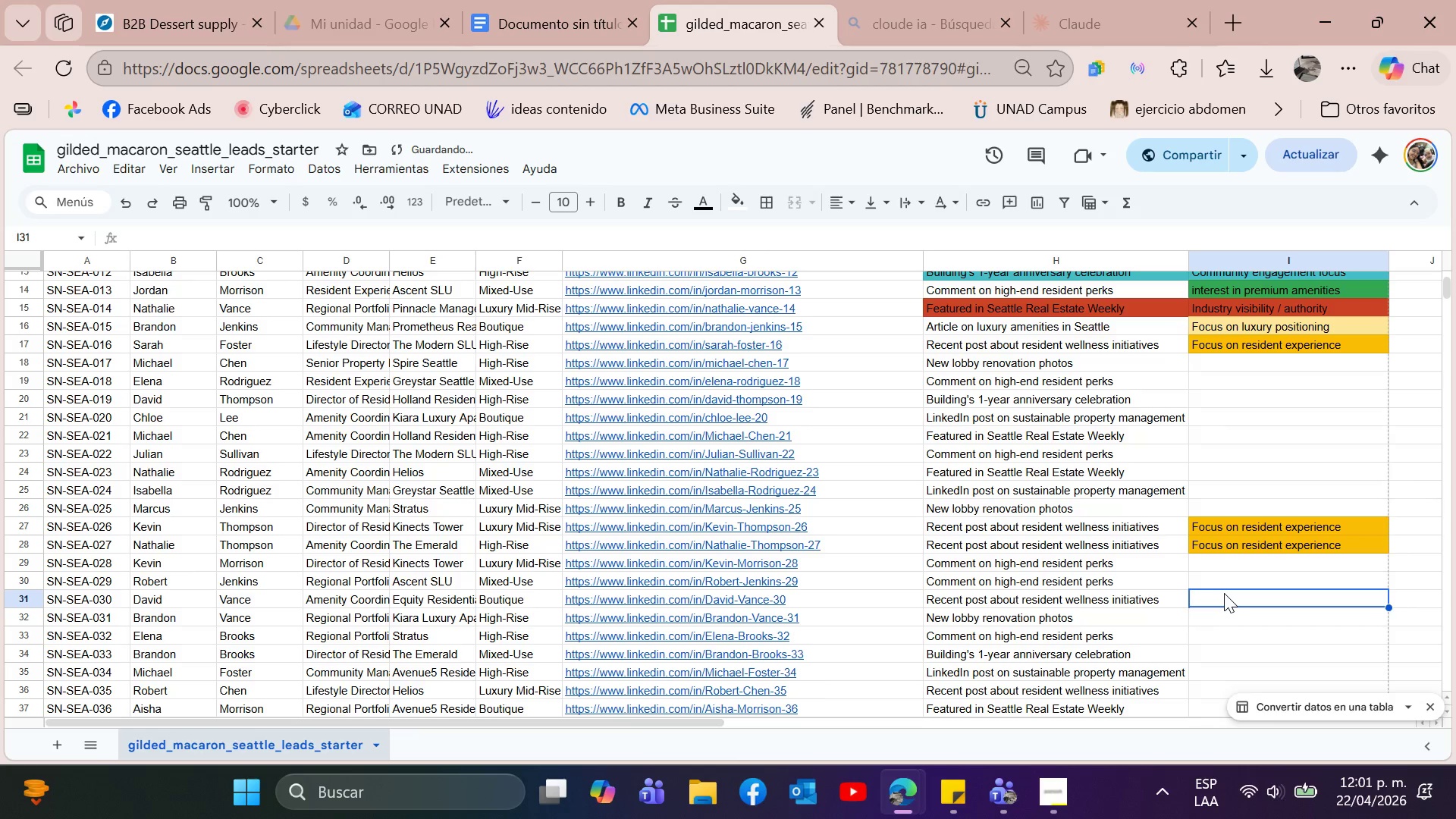 
key(Control+V)
 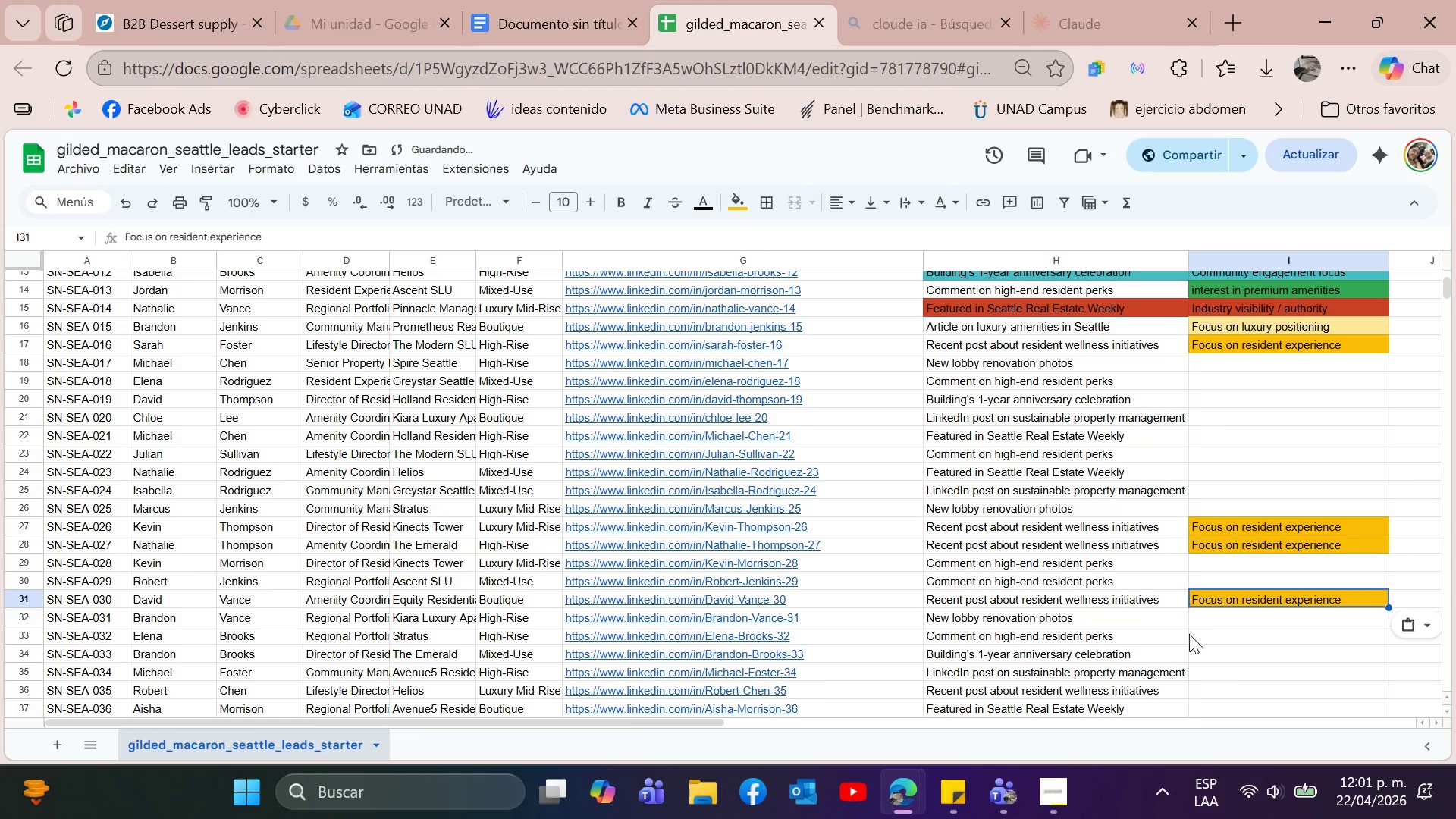 
scroll: coordinate [1199, 640], scroll_direction: down, amount: 1.0
 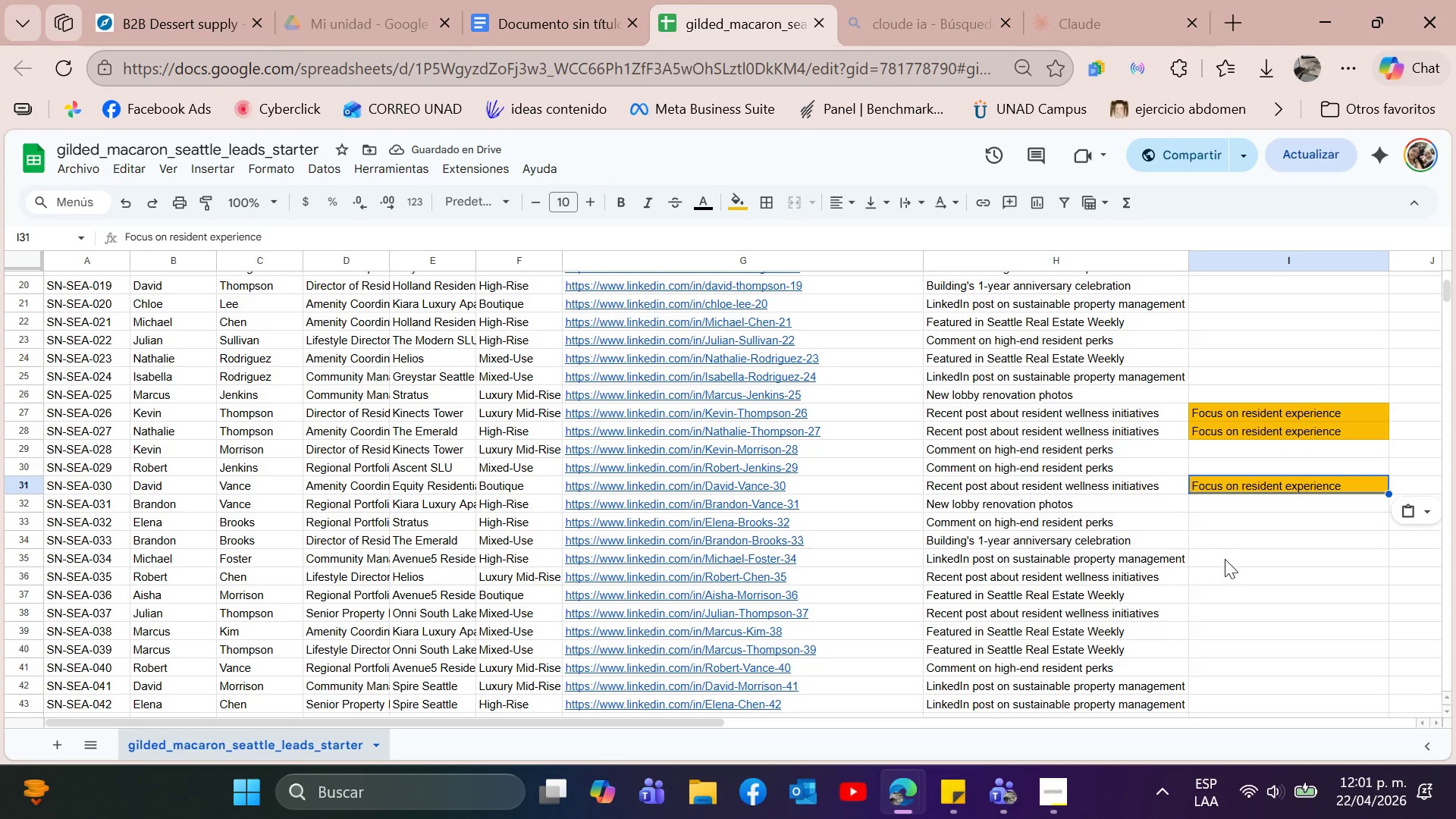 
left_click([1225, 566])
 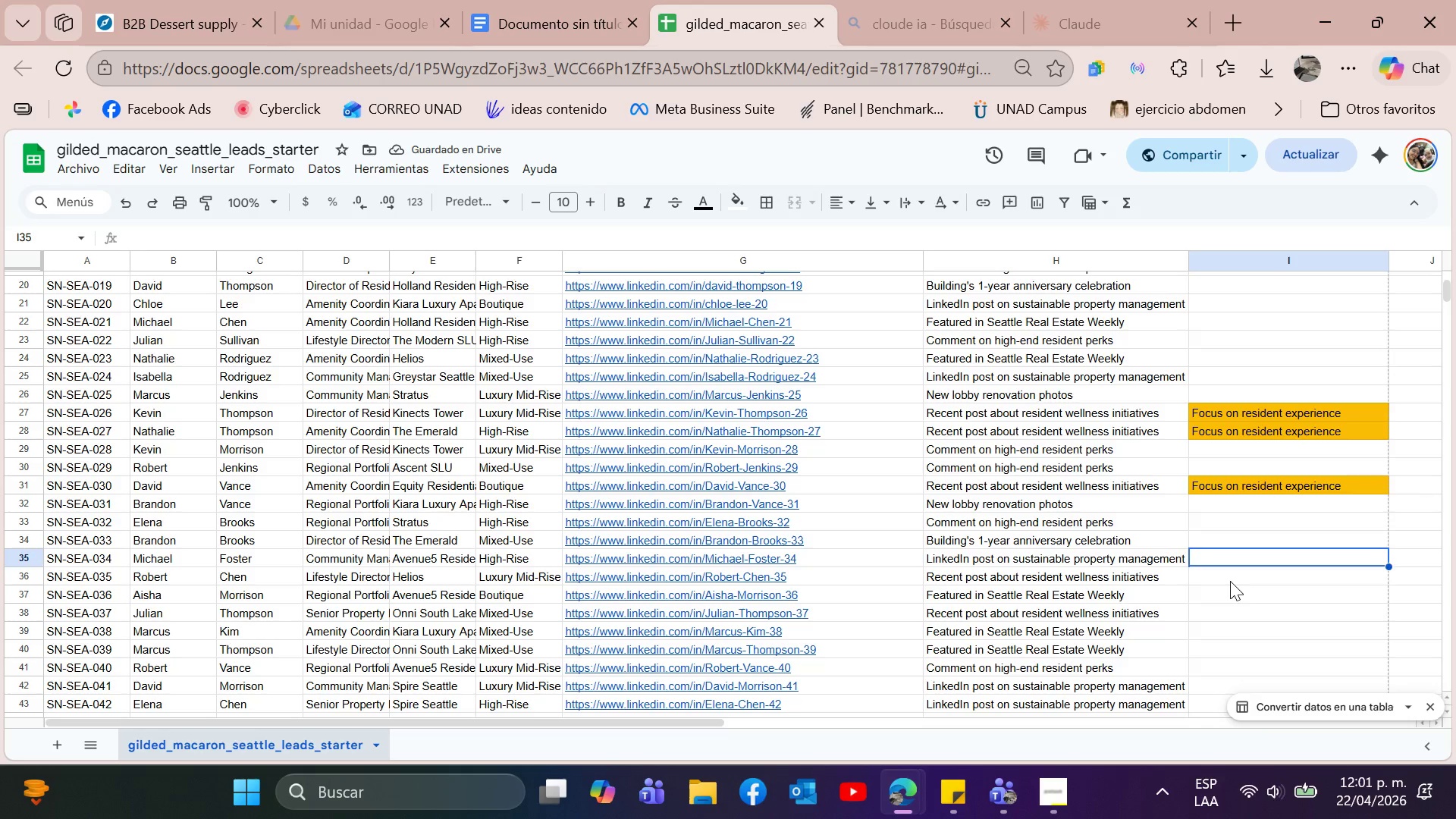 
left_click([1230, 581])
 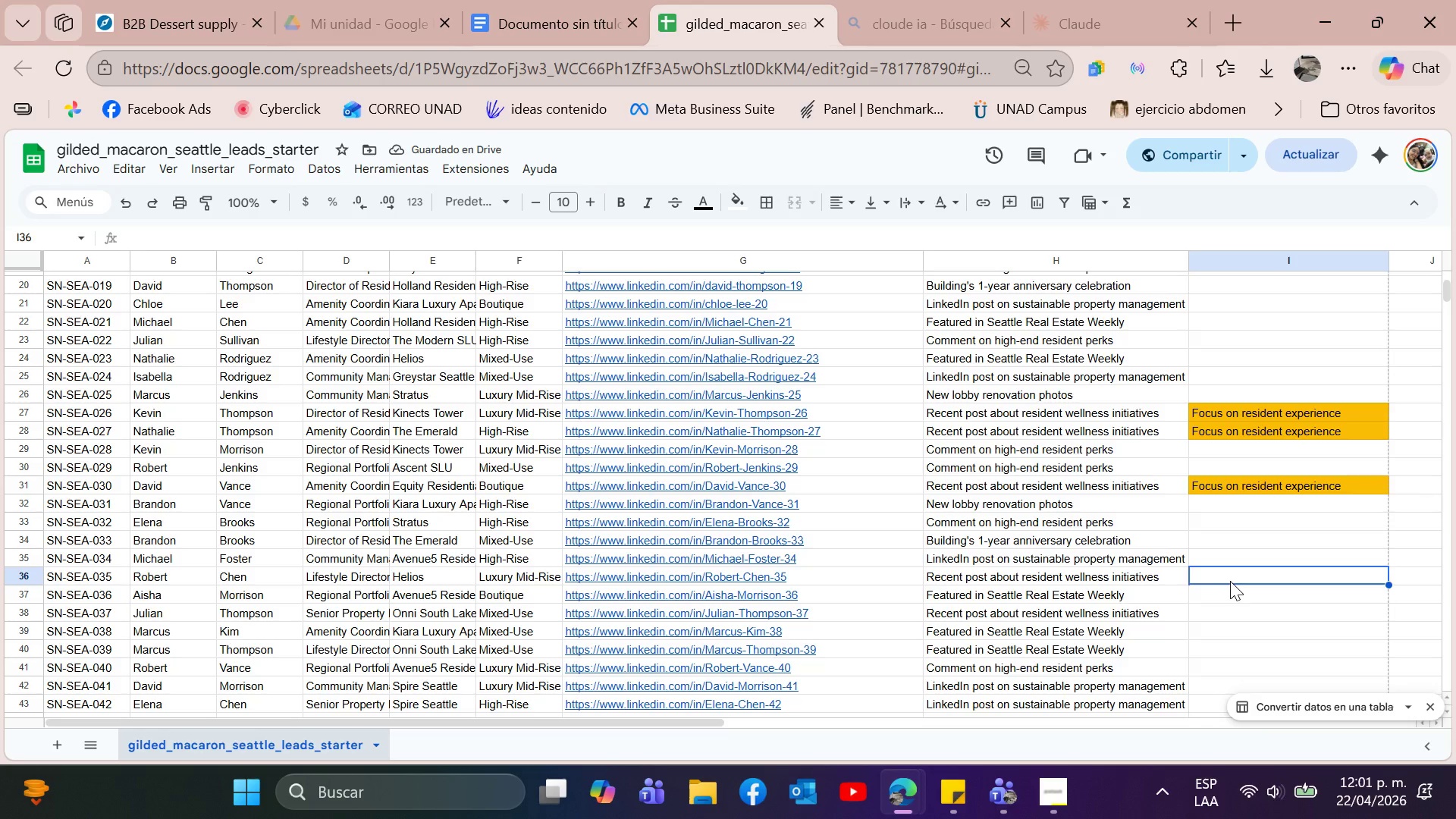 
key(Control+V)
 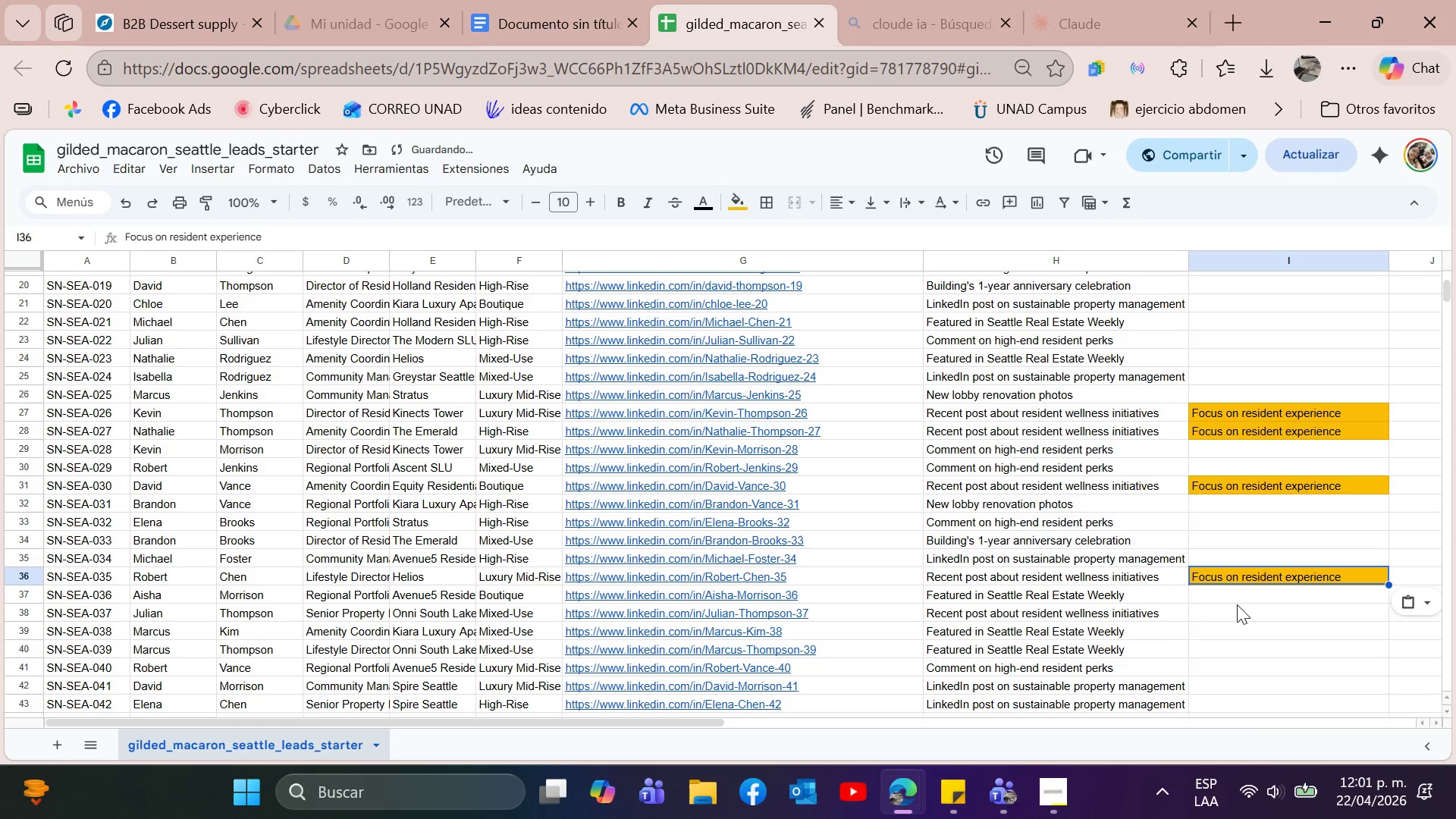 
left_click([1237, 605])
 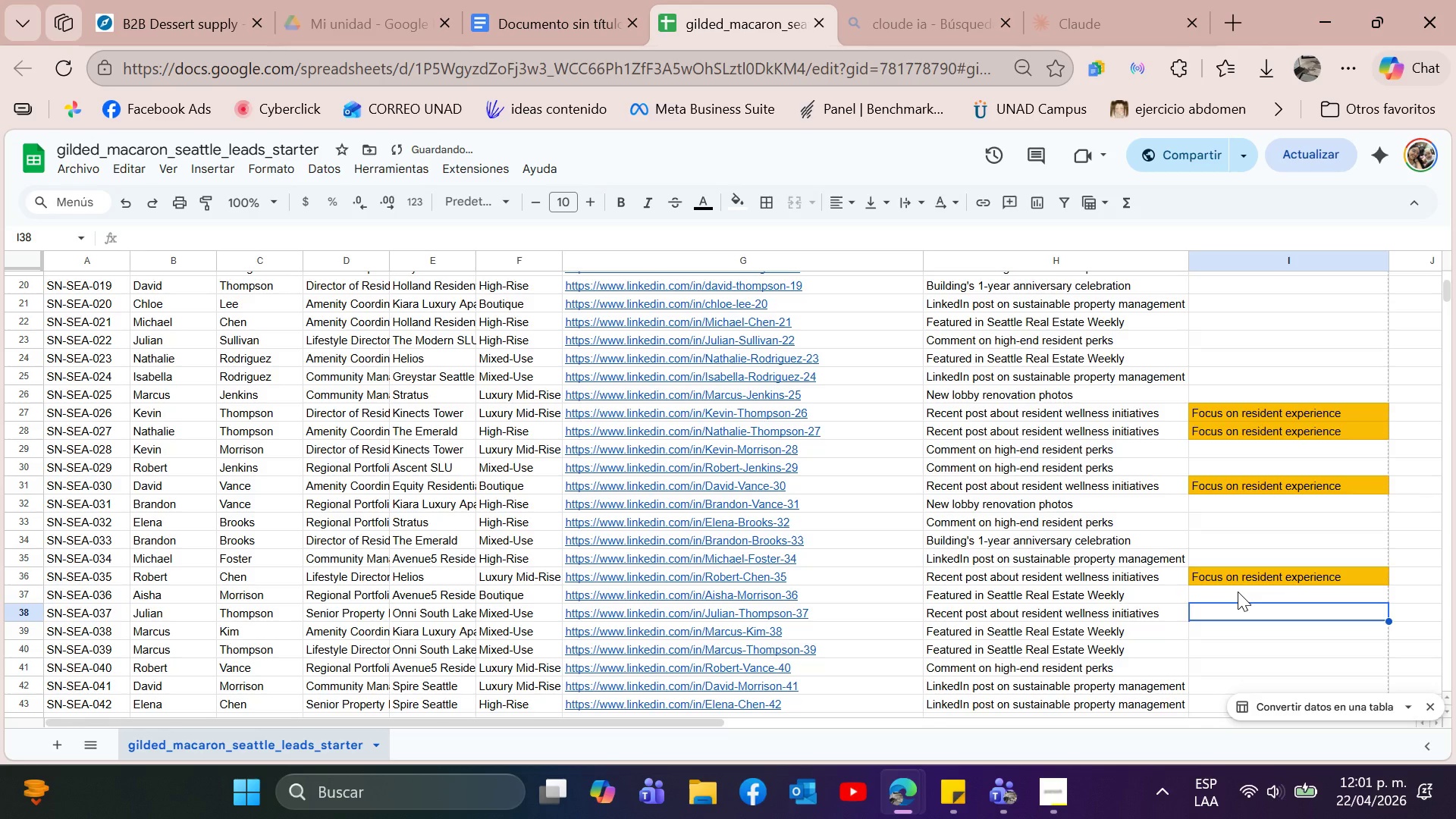 
scroll: coordinate [1171, 551], scroll_direction: down, amount: 2.0
 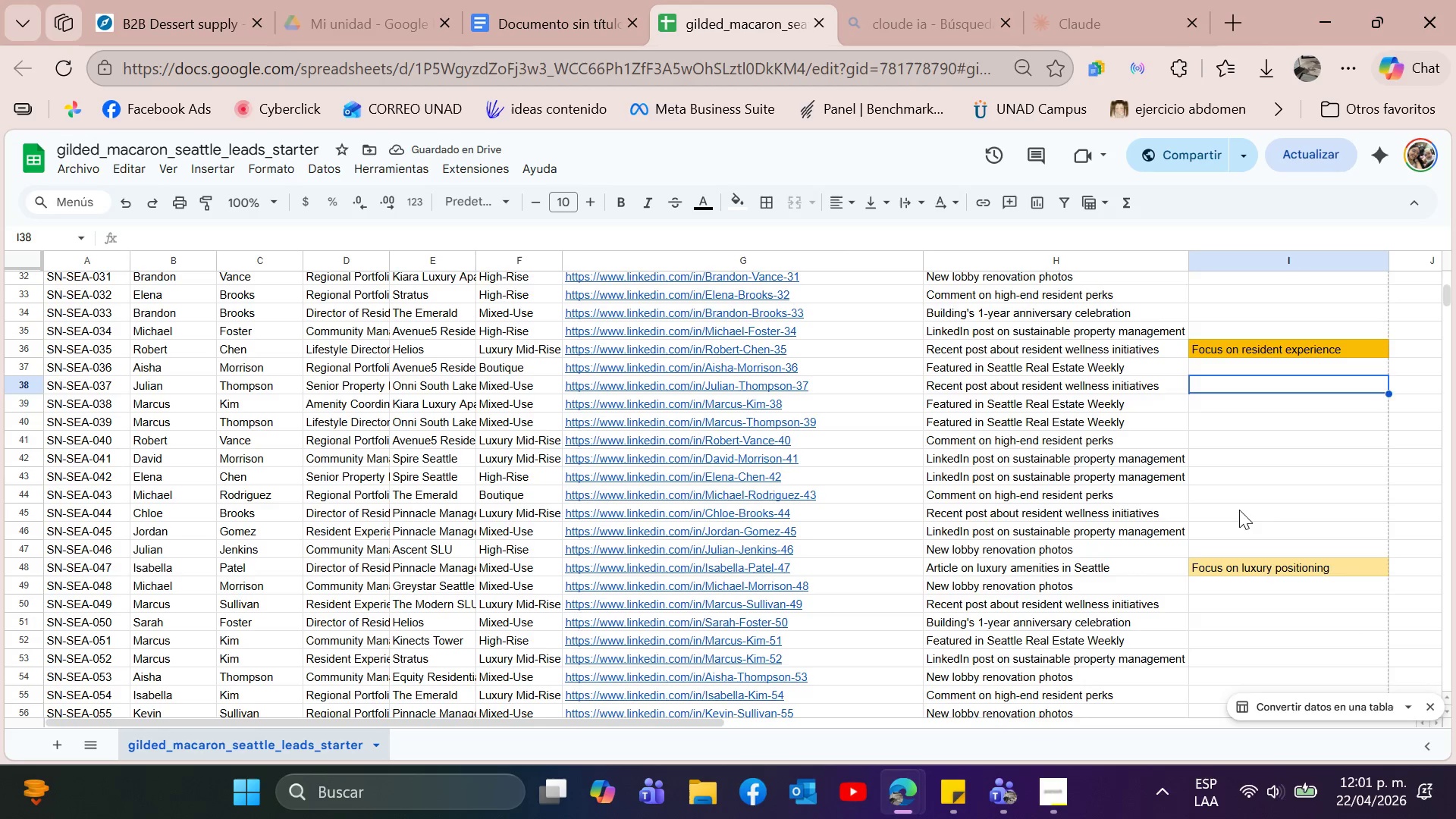 
left_click([1253, 510])
 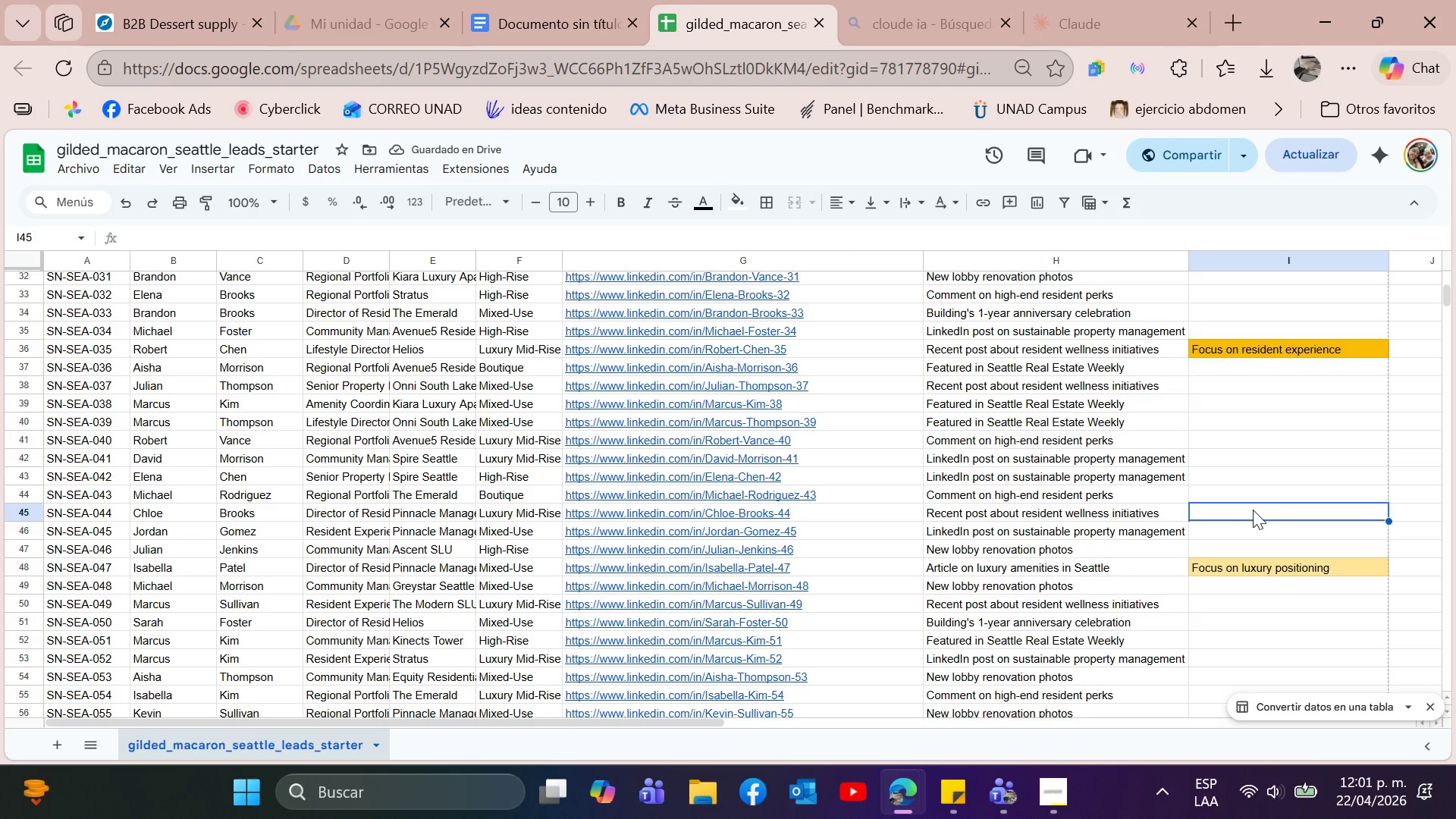 
key(Control+V)
 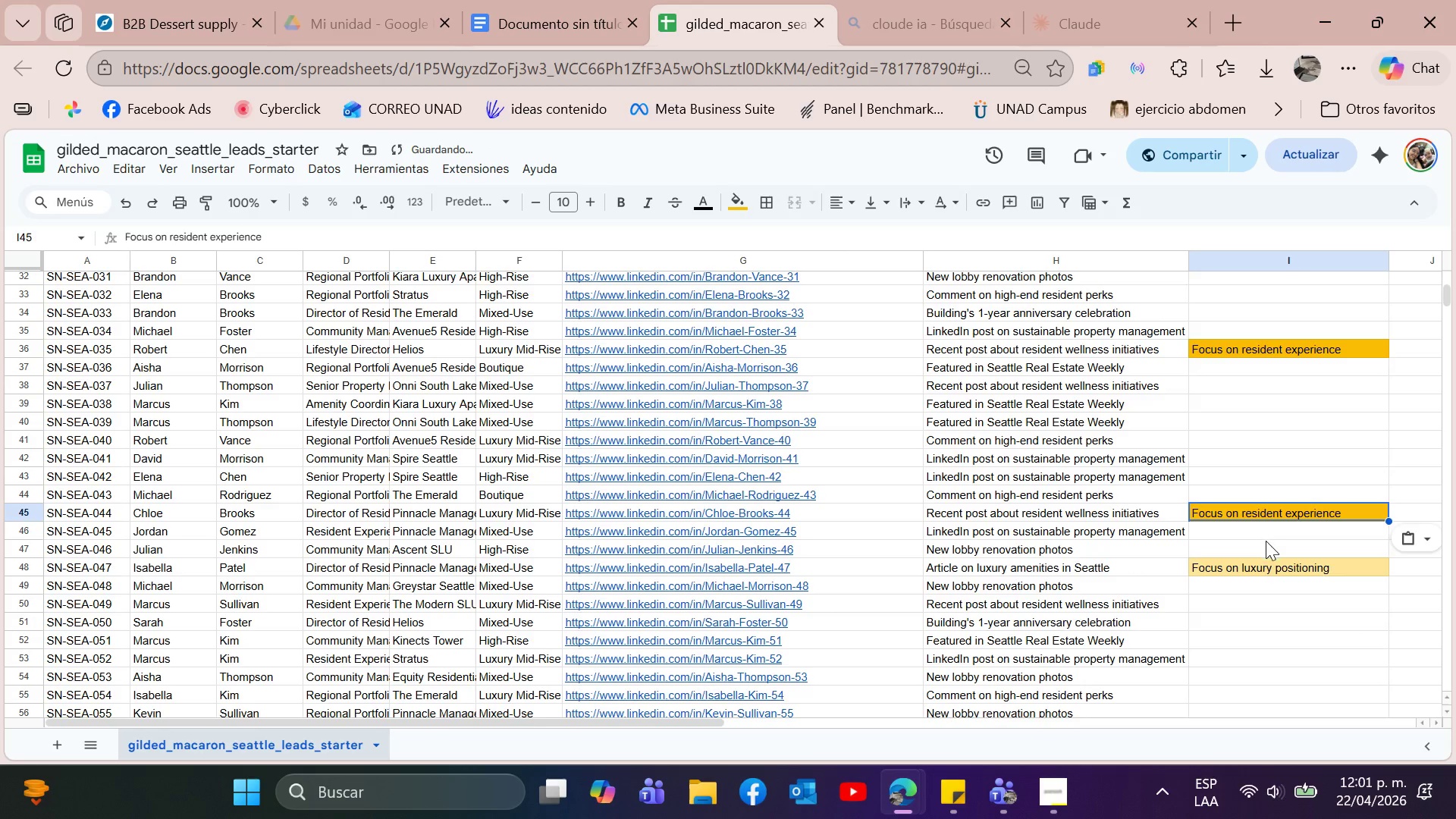 
left_click([1266, 541])
 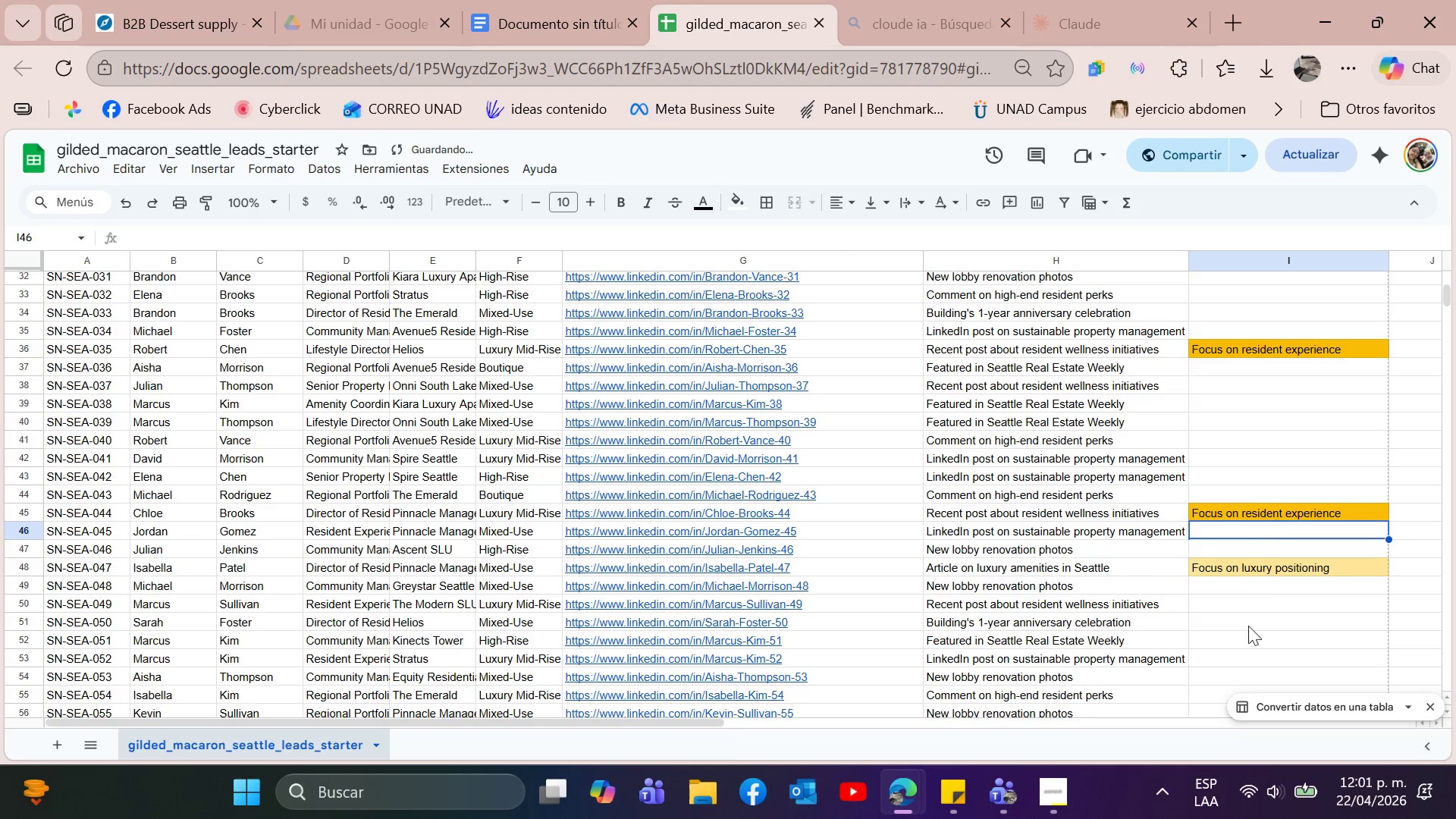 
left_click([1254, 602])
 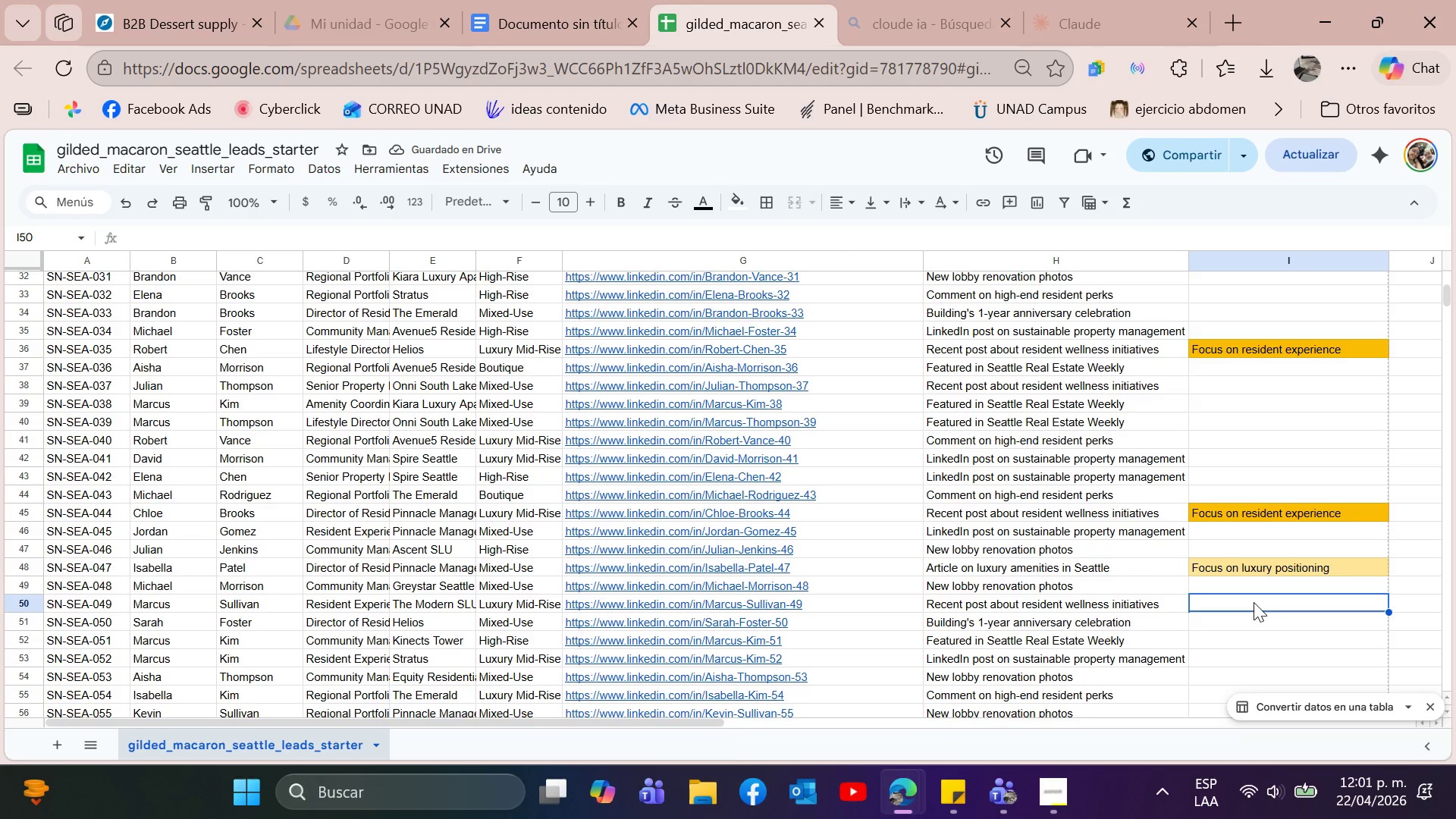 
key(Control+V)
 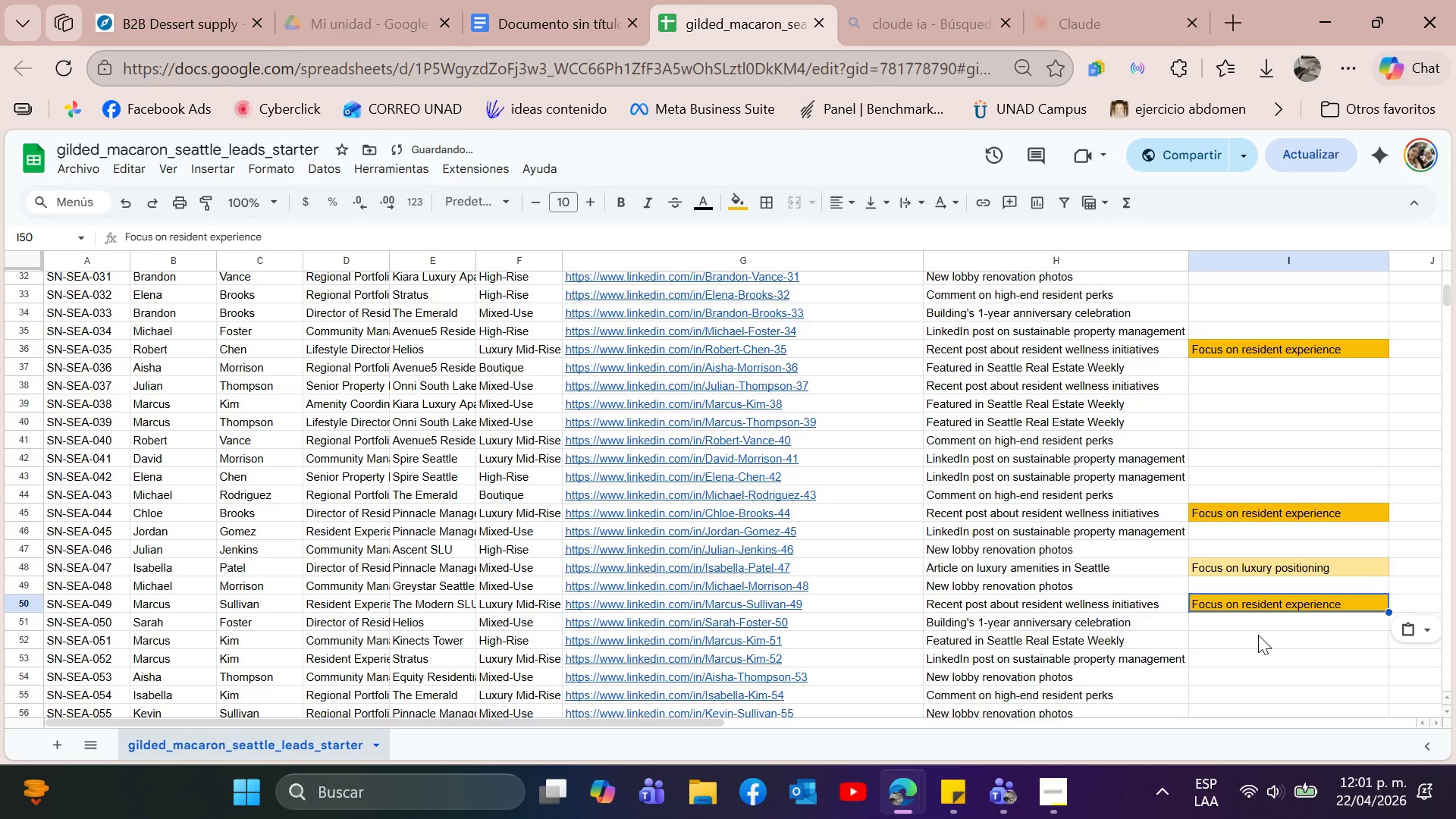 
left_click([1258, 635])
 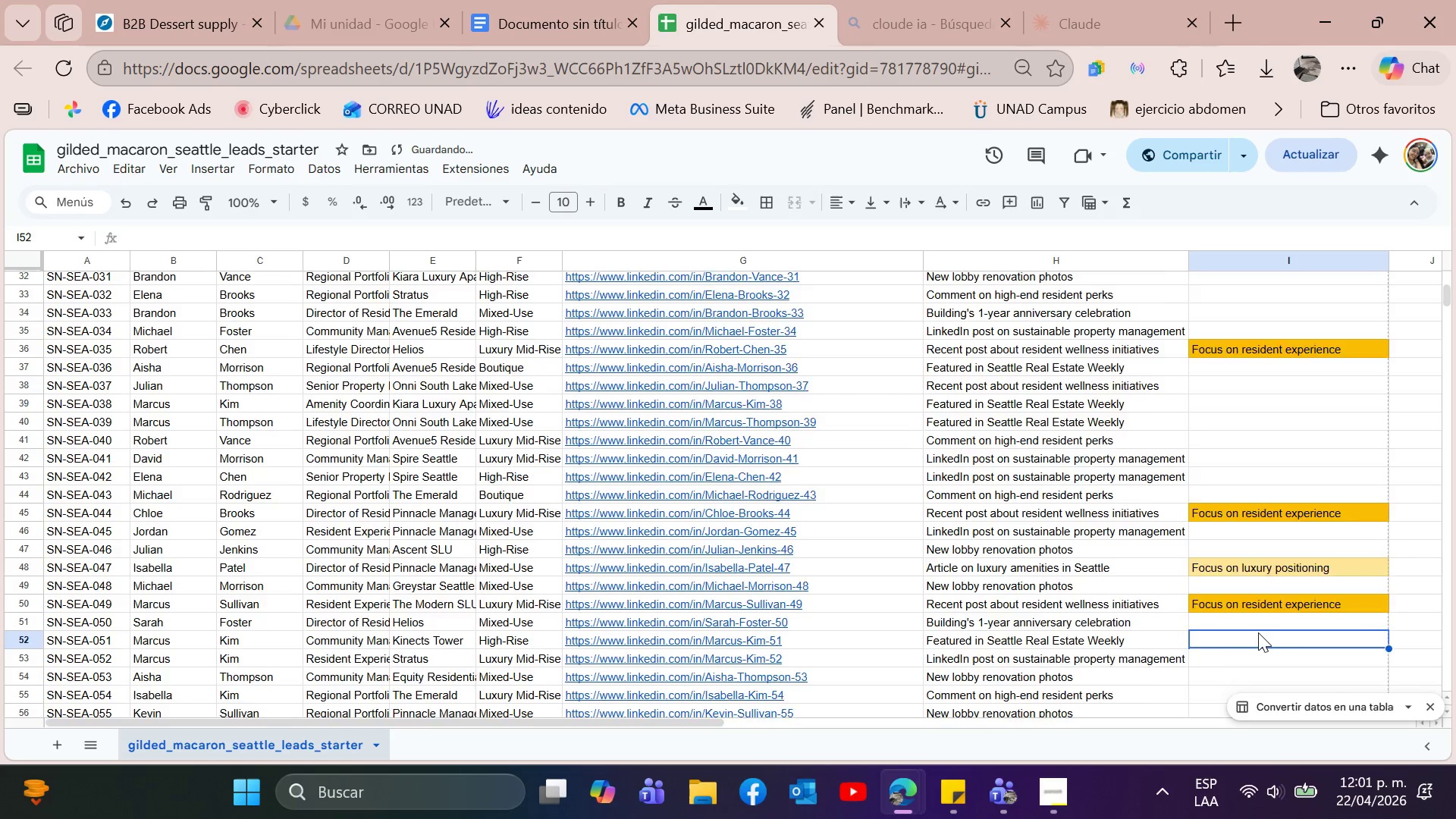 
scroll: coordinate [1251, 577], scroll_direction: down, amount: 2.0
 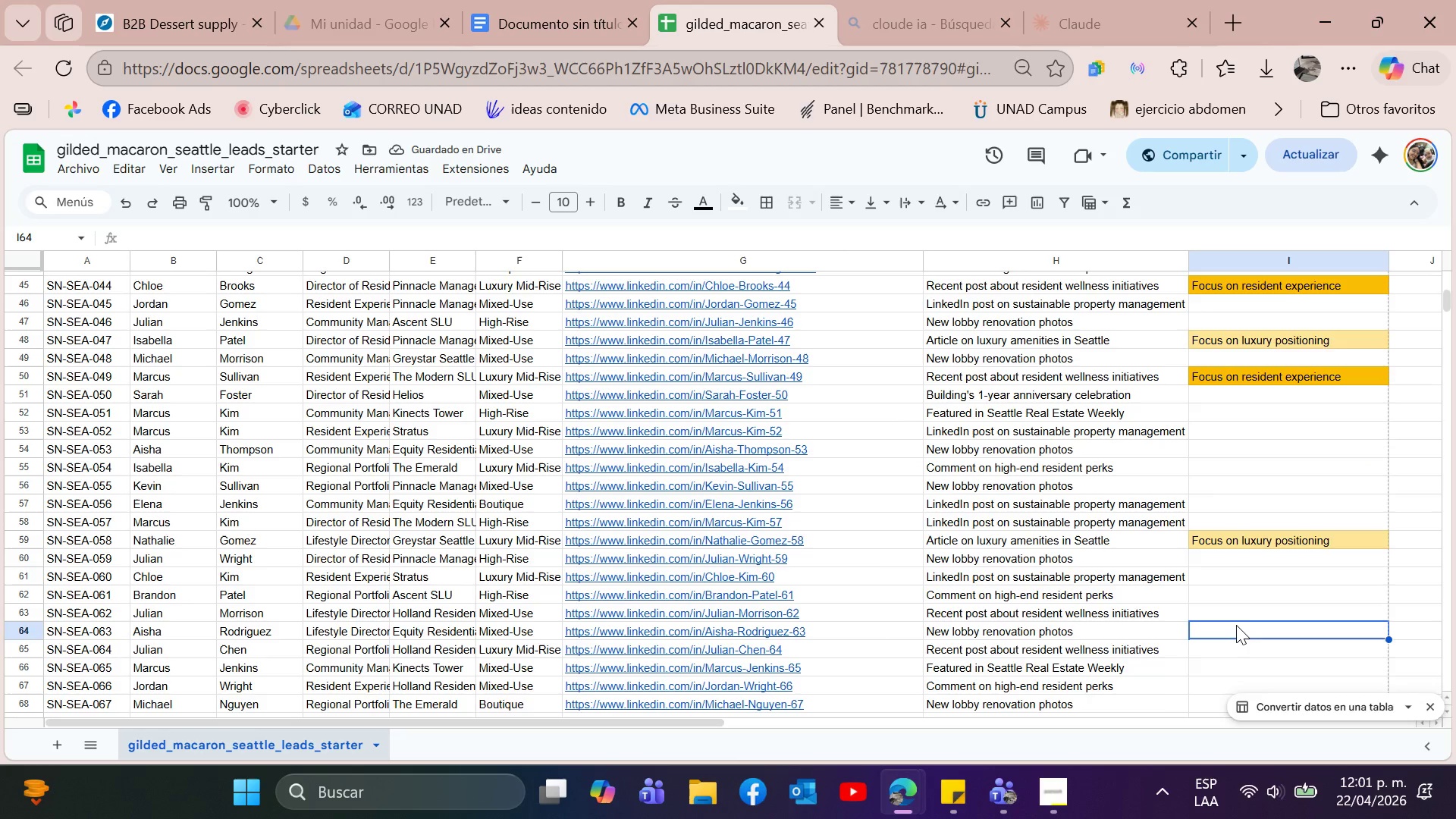 
double_click([1238, 614])
 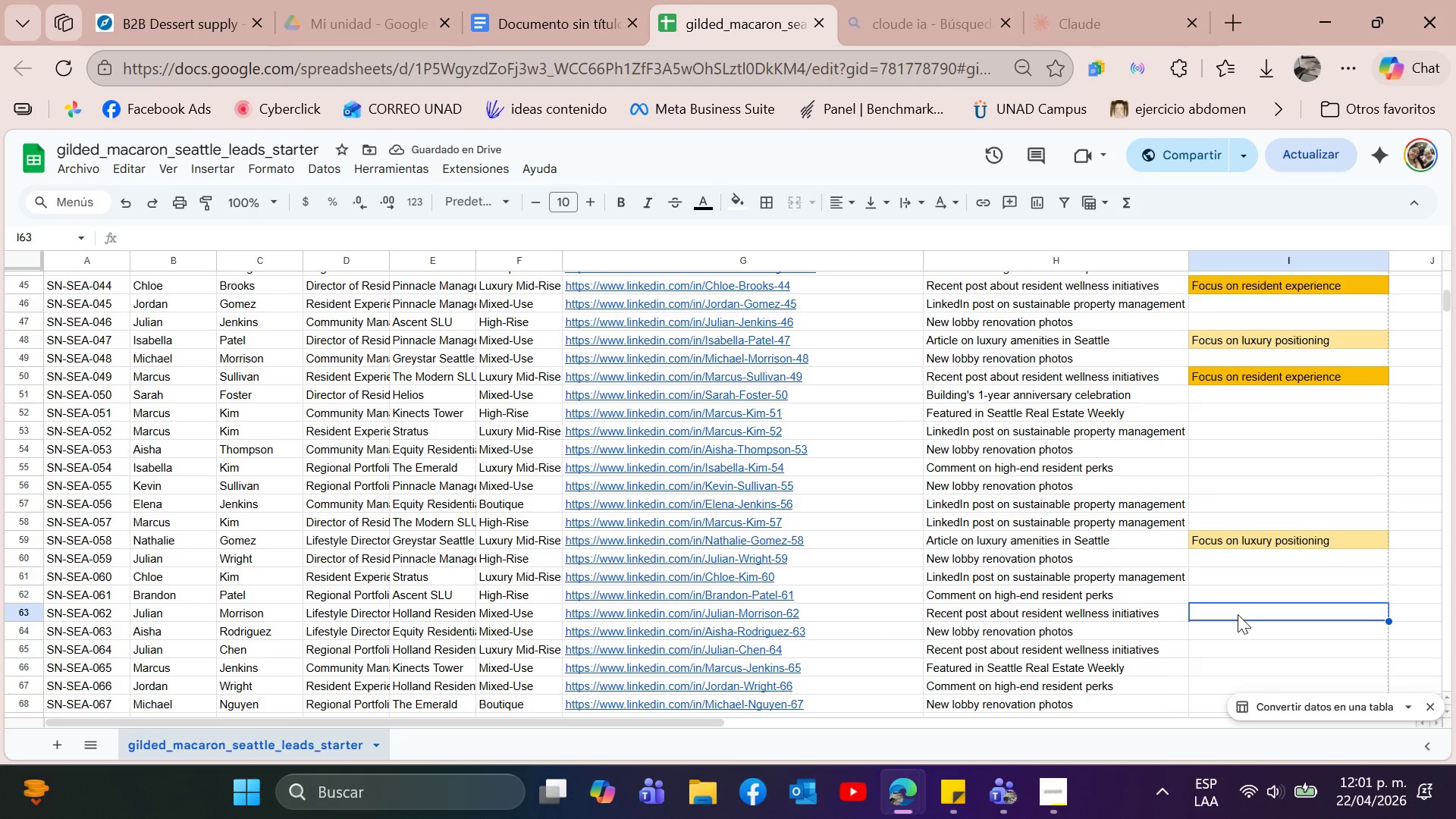 
key(Control+V)
 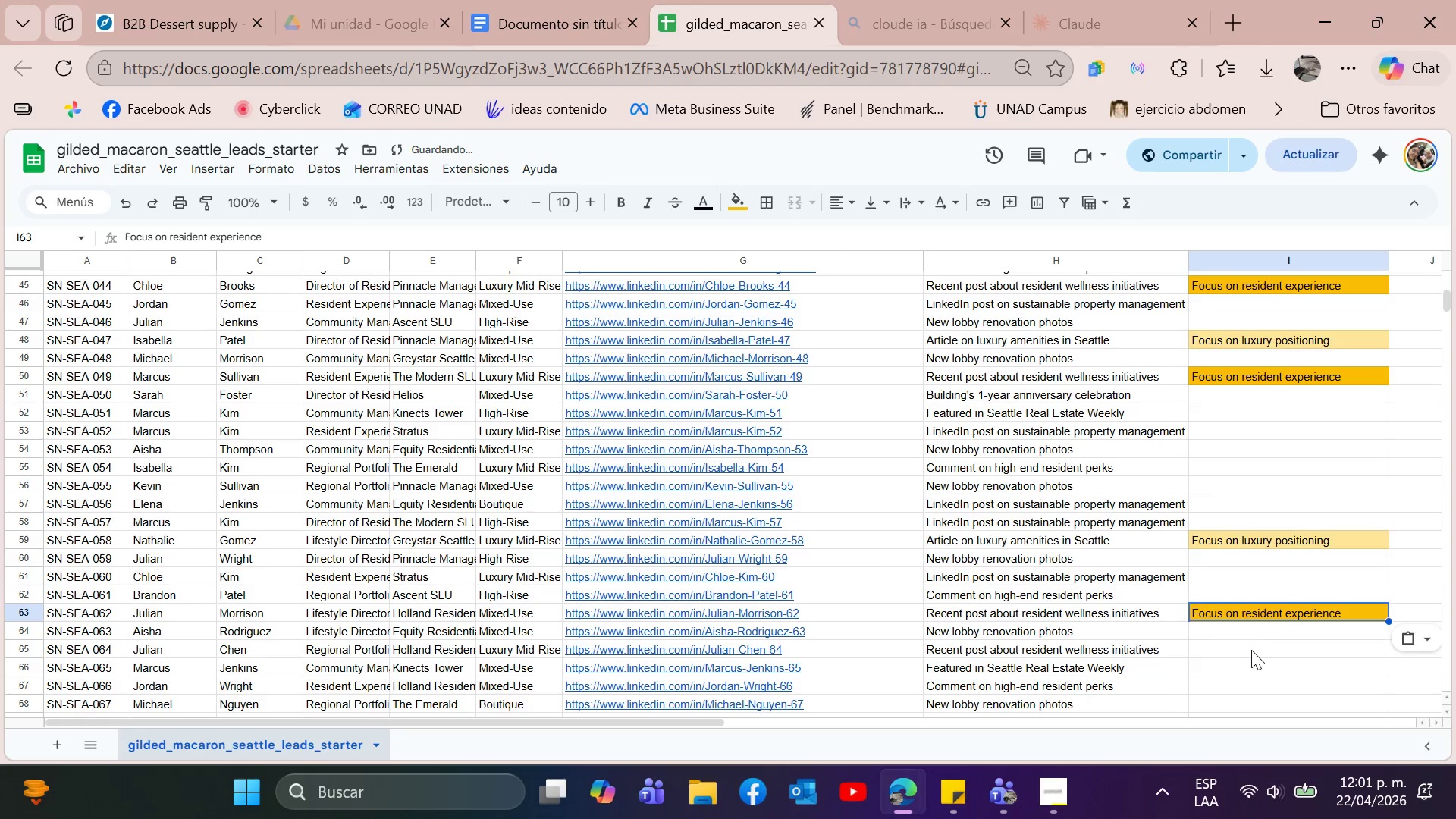 
left_click([1252, 650])
 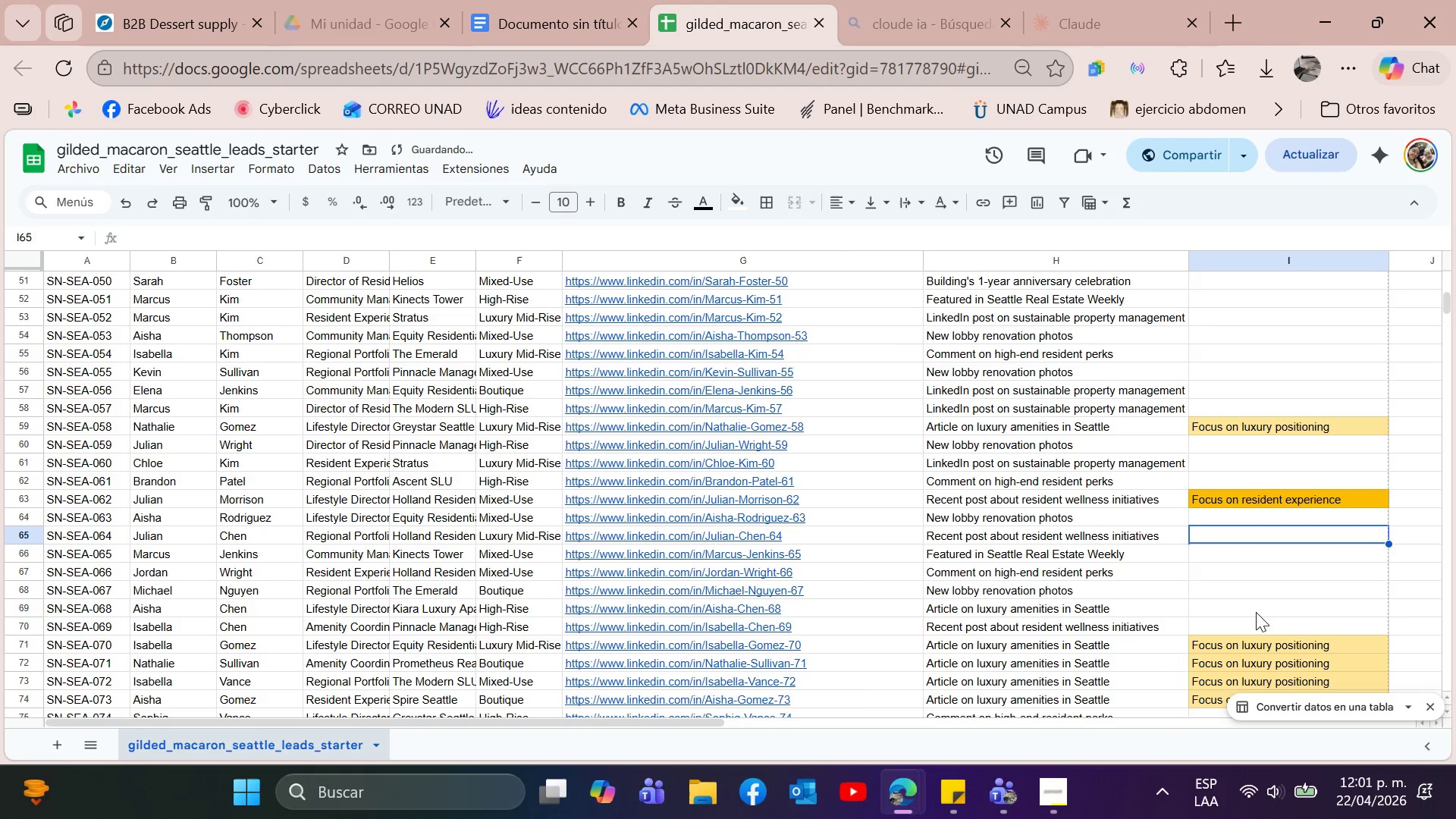 
scroll: coordinate [1256, 612], scroll_direction: down, amount: 1.0
 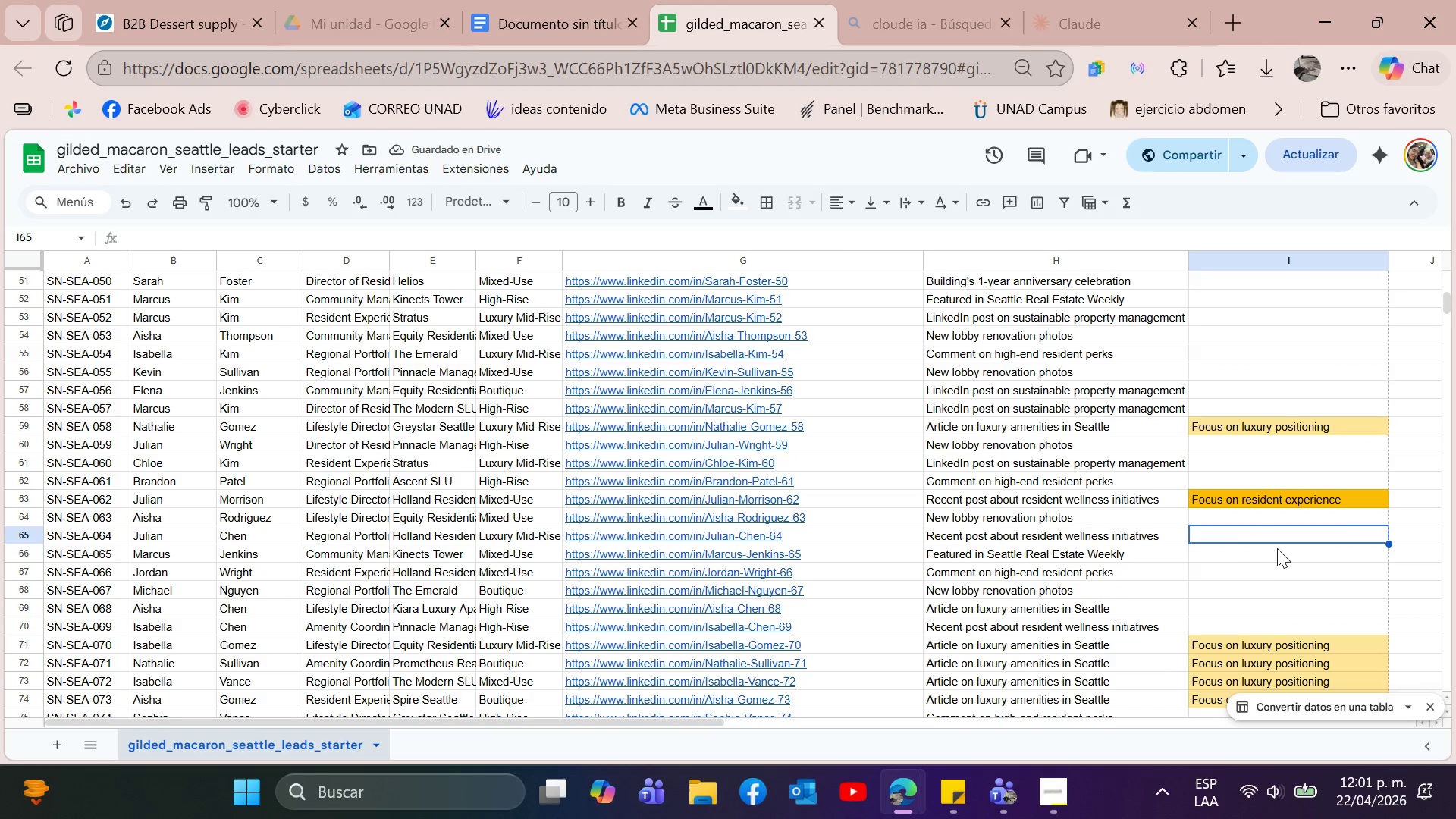 
left_click([1223, 537])
 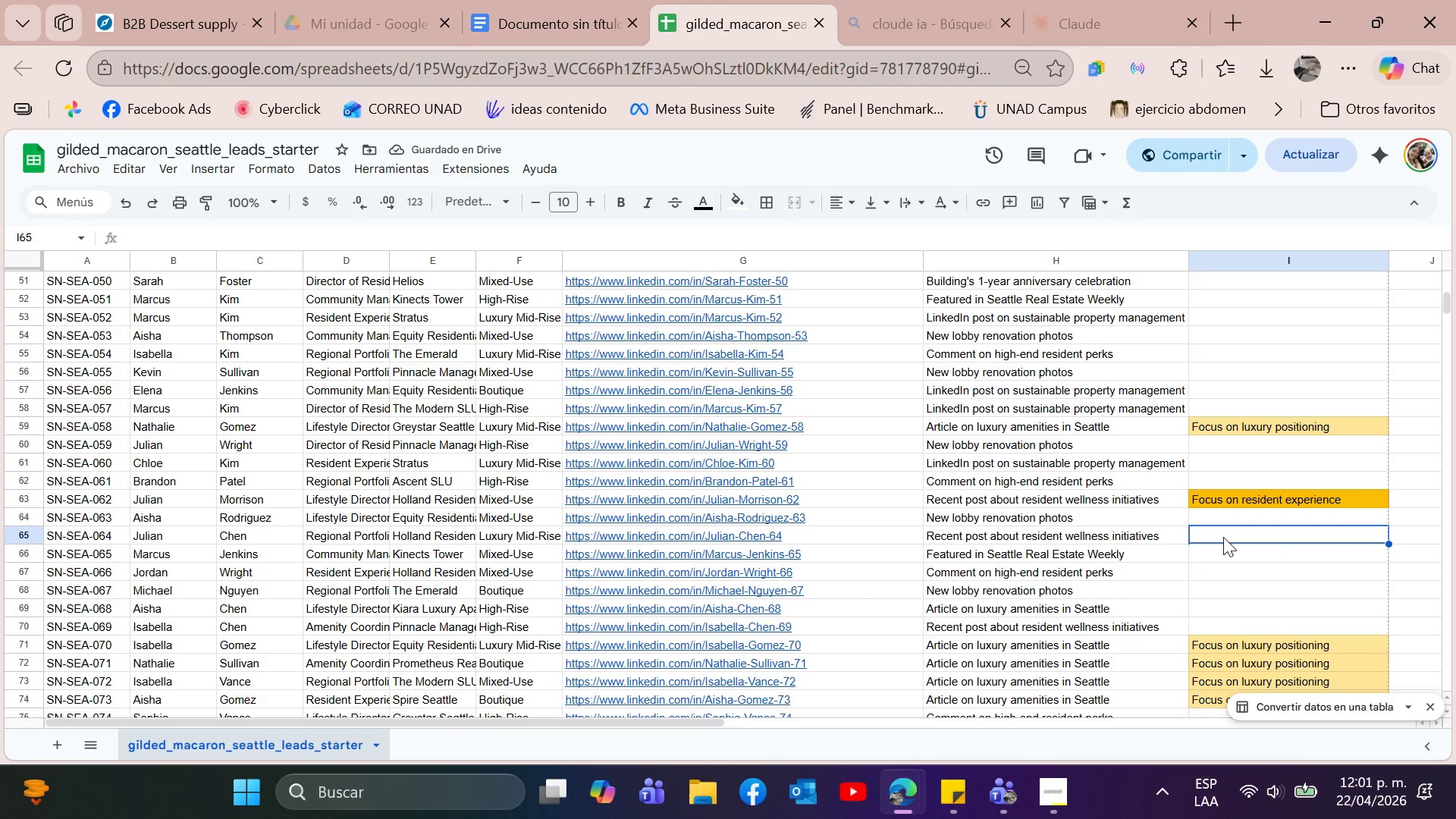 
key(Control+V)
 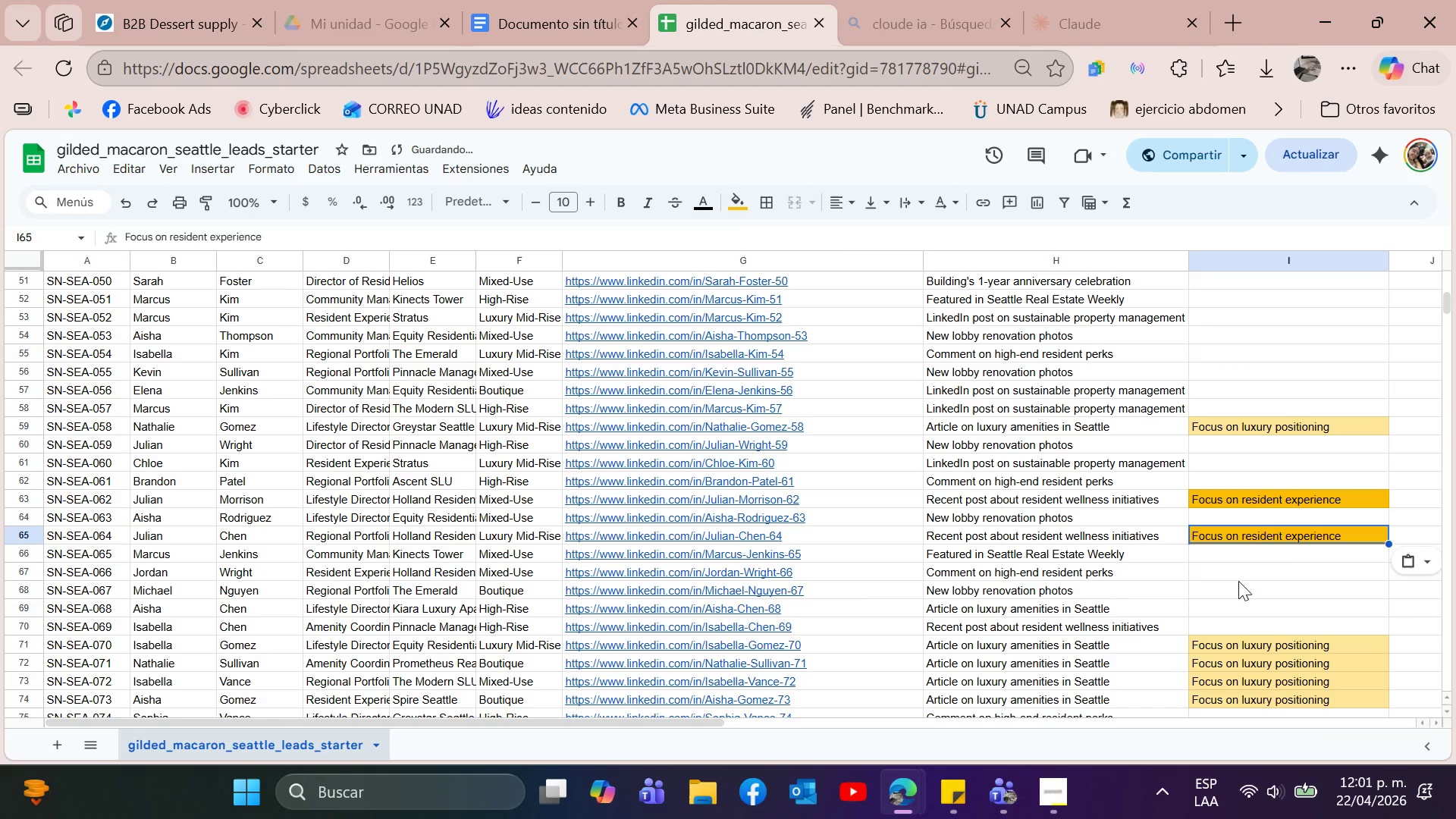 
left_click([1238, 582])
 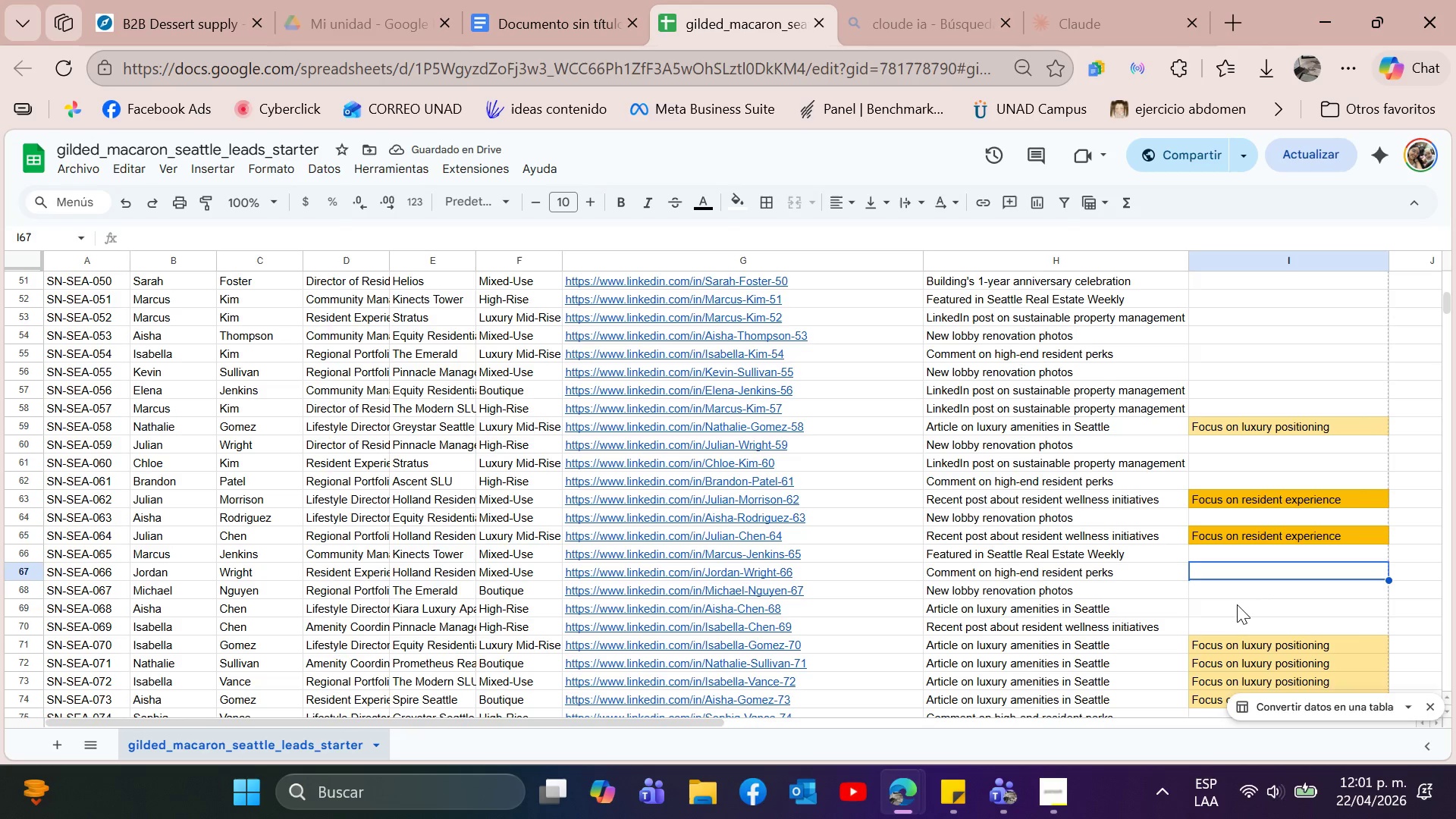 
left_click([1248, 618])
 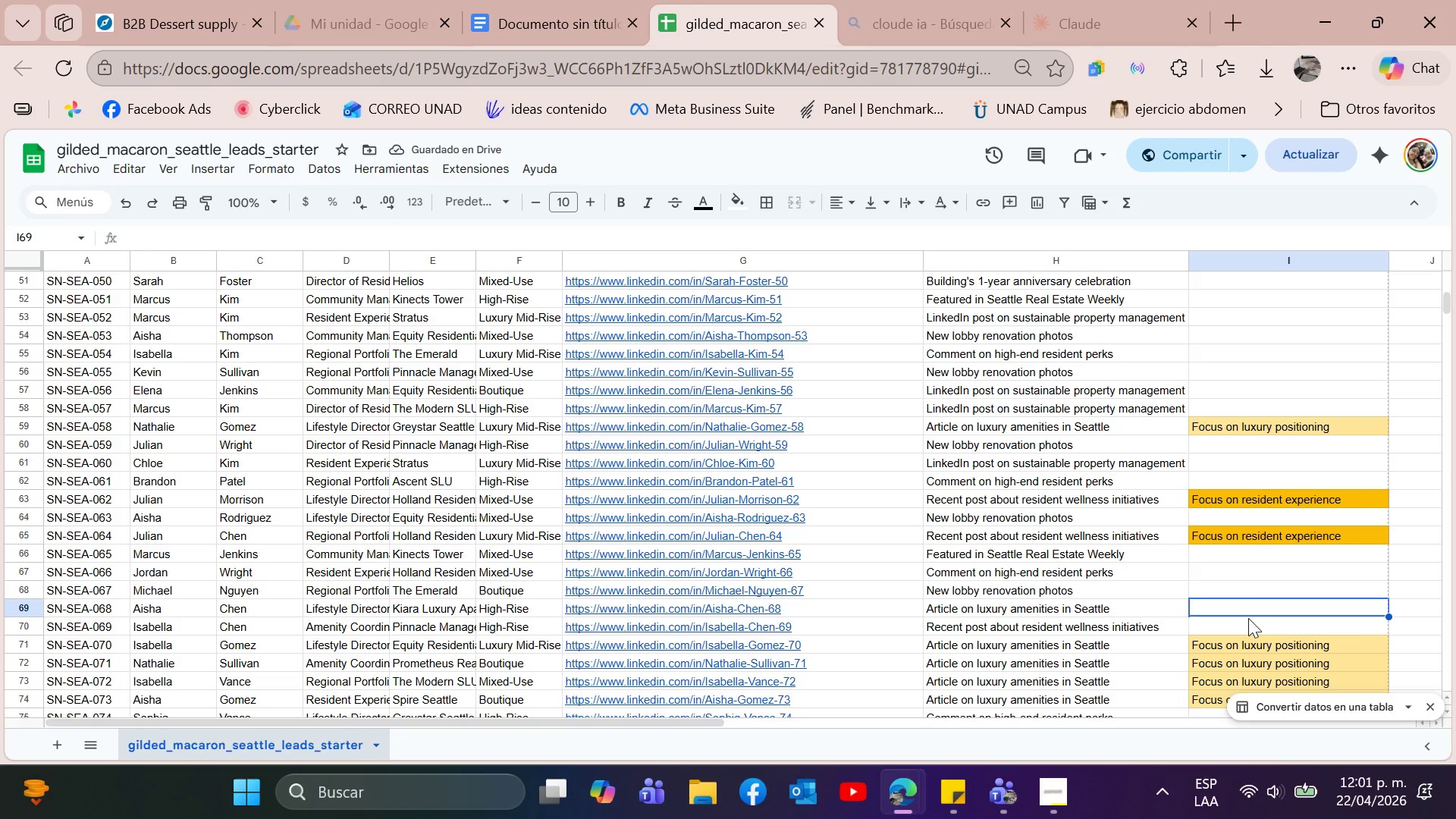 
key(Control+ControlLeft)
 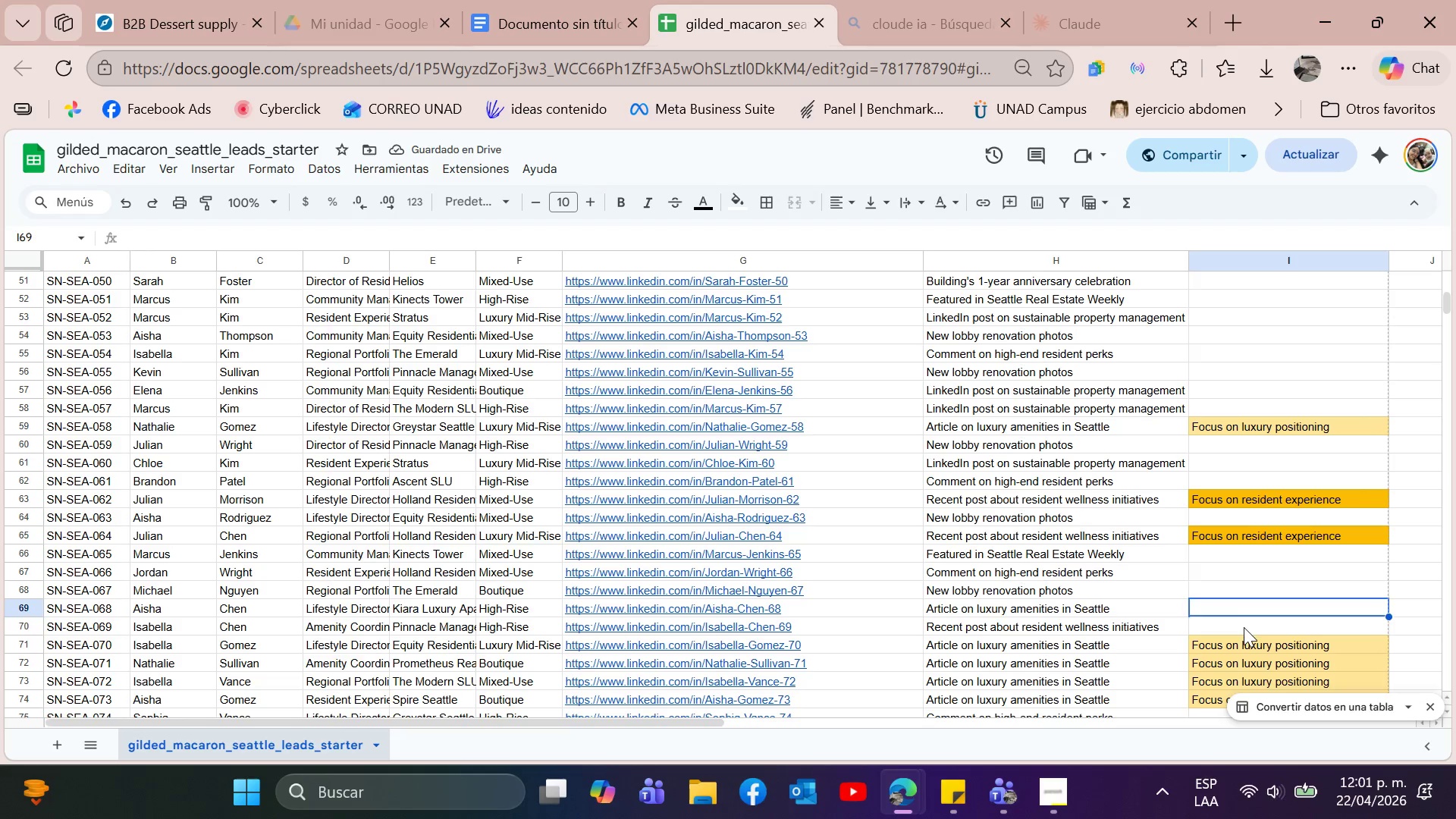 
left_click([1244, 627])
 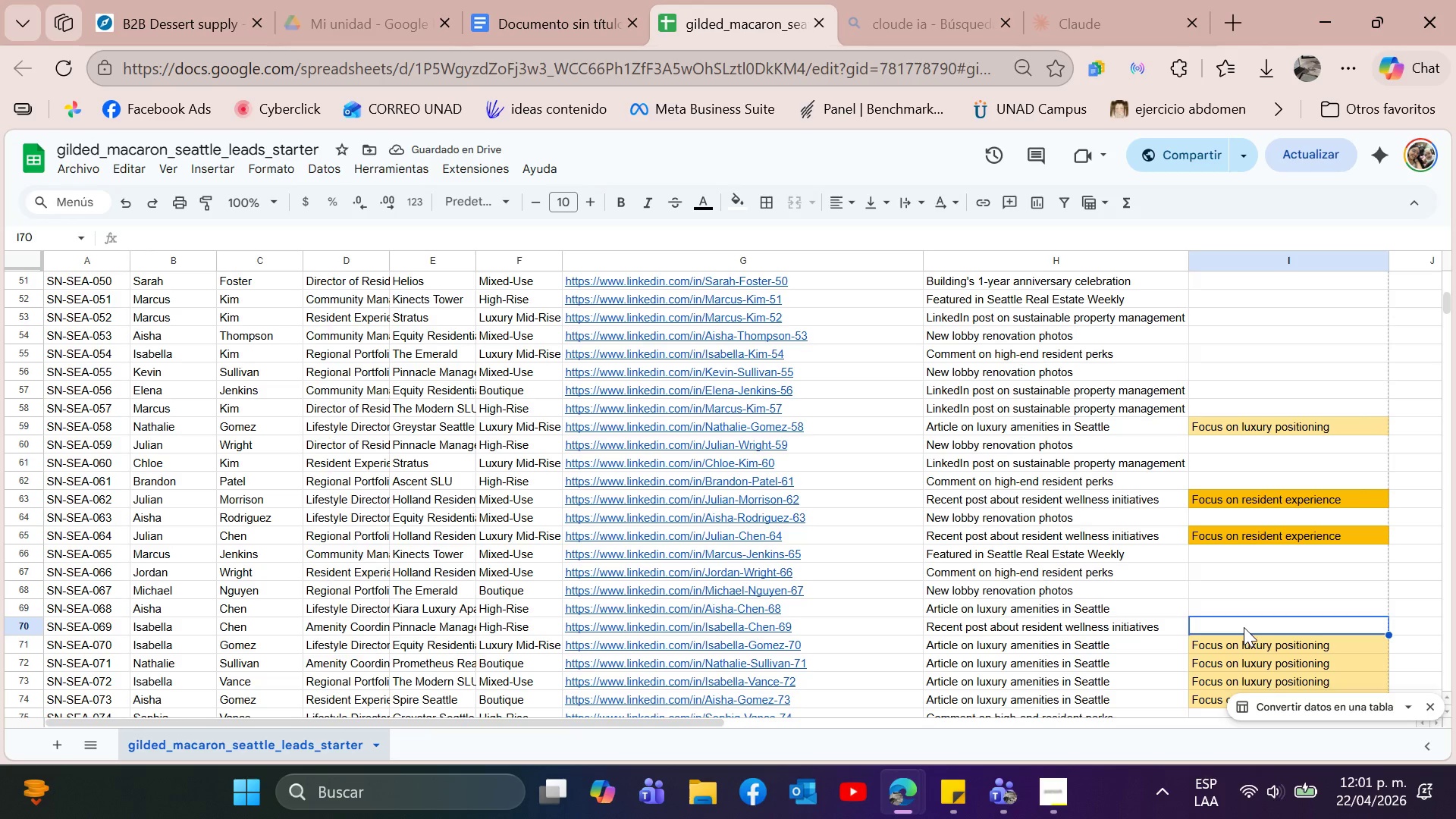 
key(Control+V)
 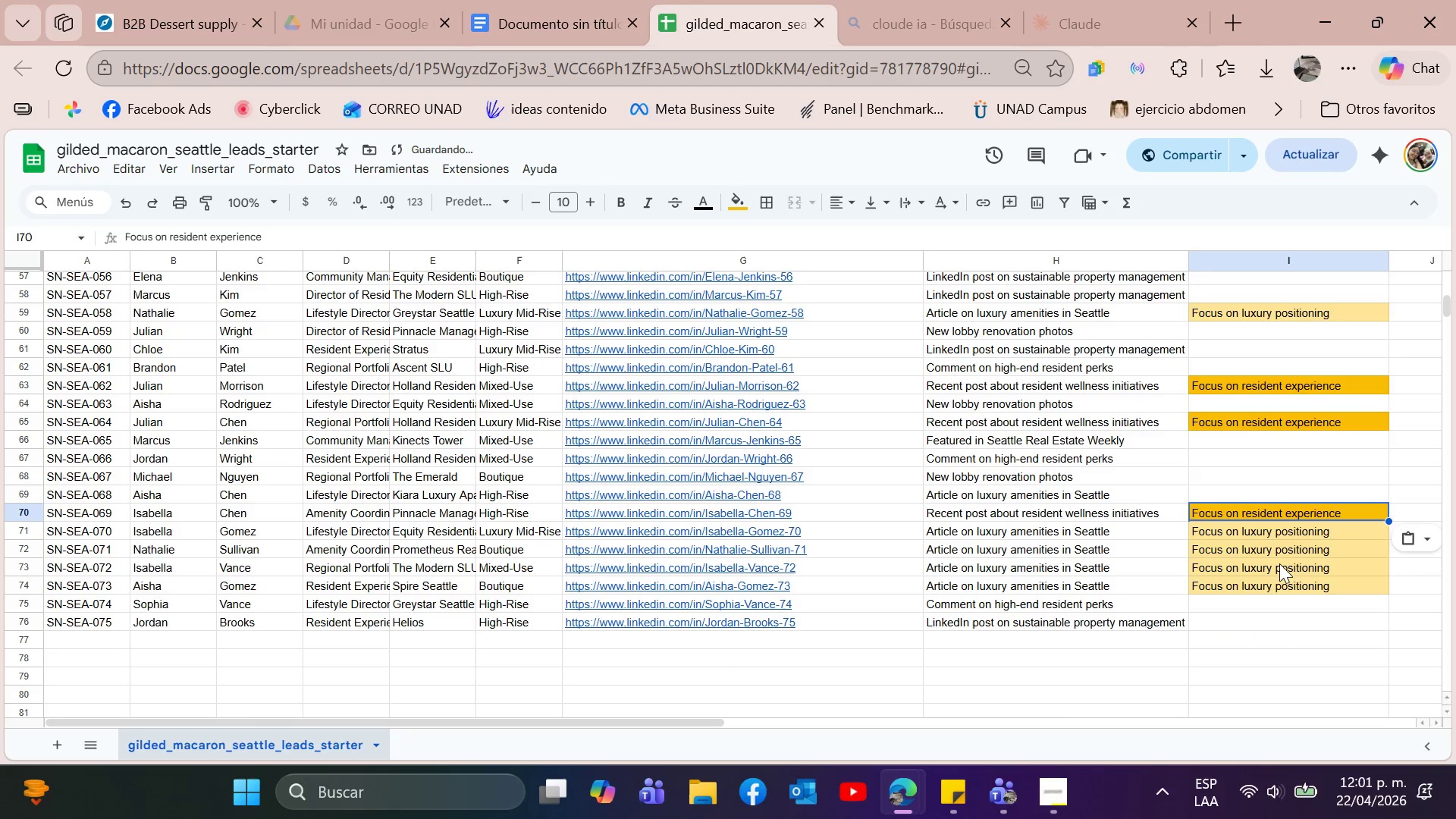 
scroll: coordinate [1279, 563], scroll_direction: down, amount: 1.0
 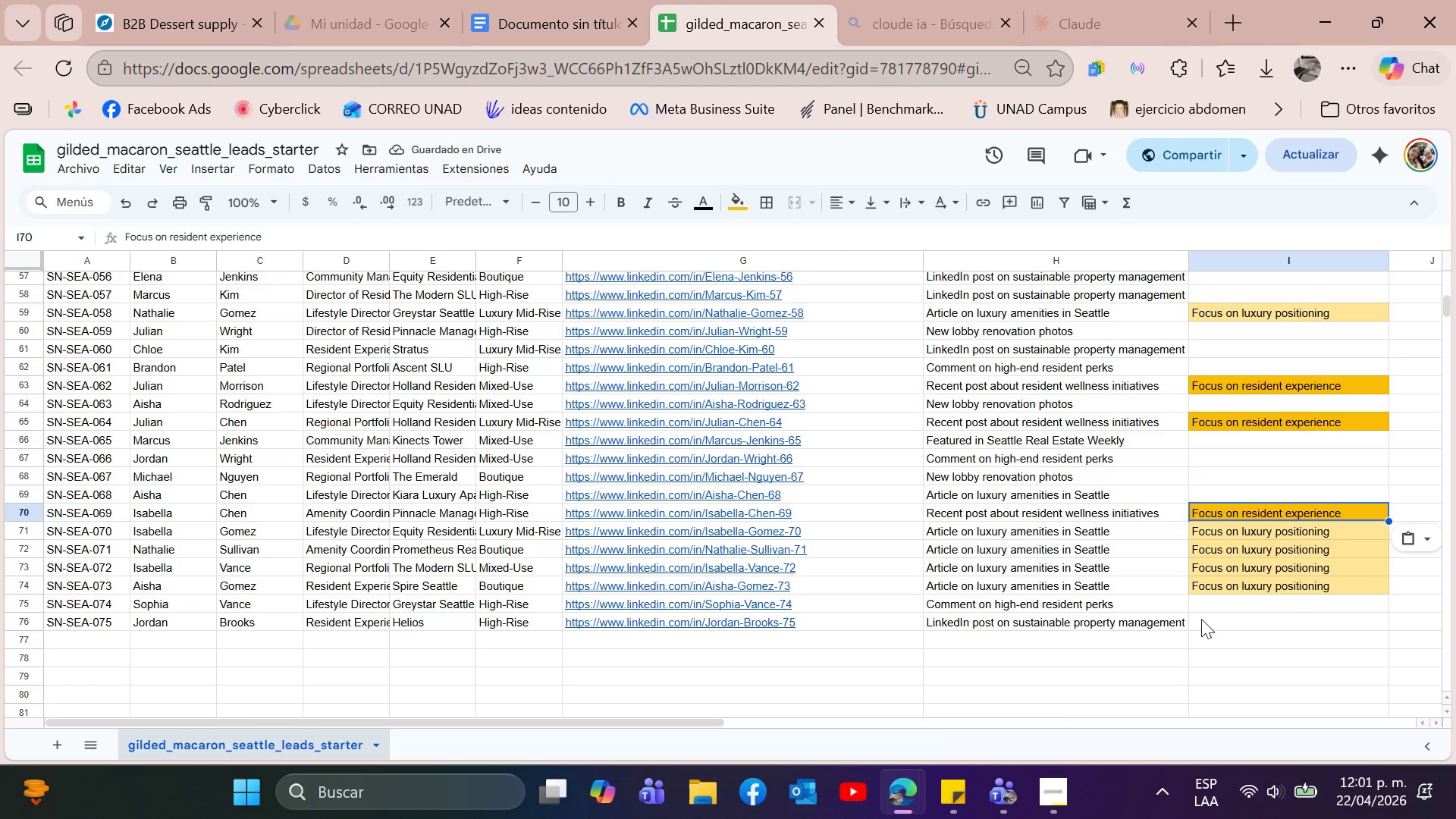 
scroll: coordinate [1215, 625], scroll_direction: up, amount: 9.0
 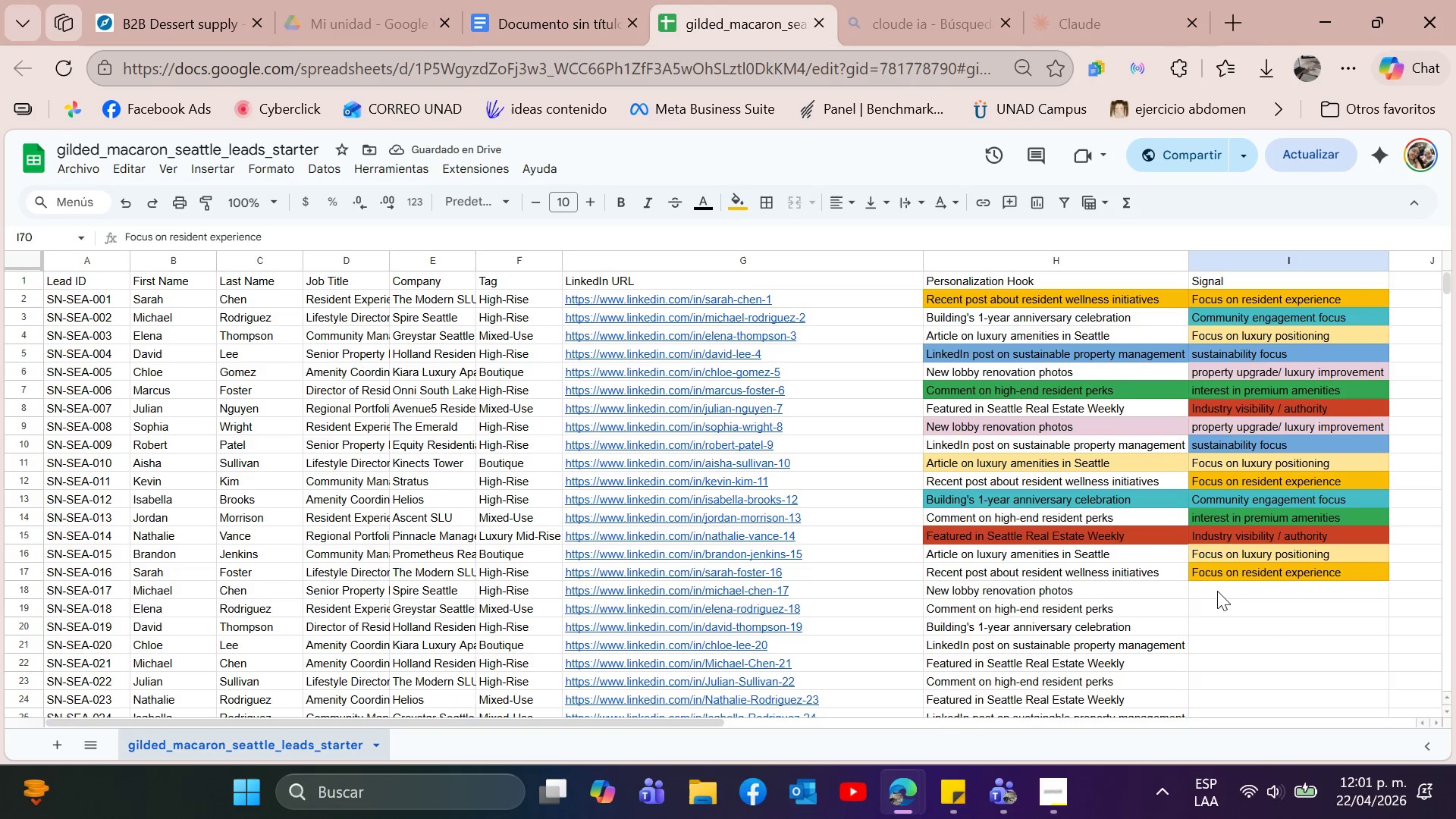 
left_click([1221, 582])
 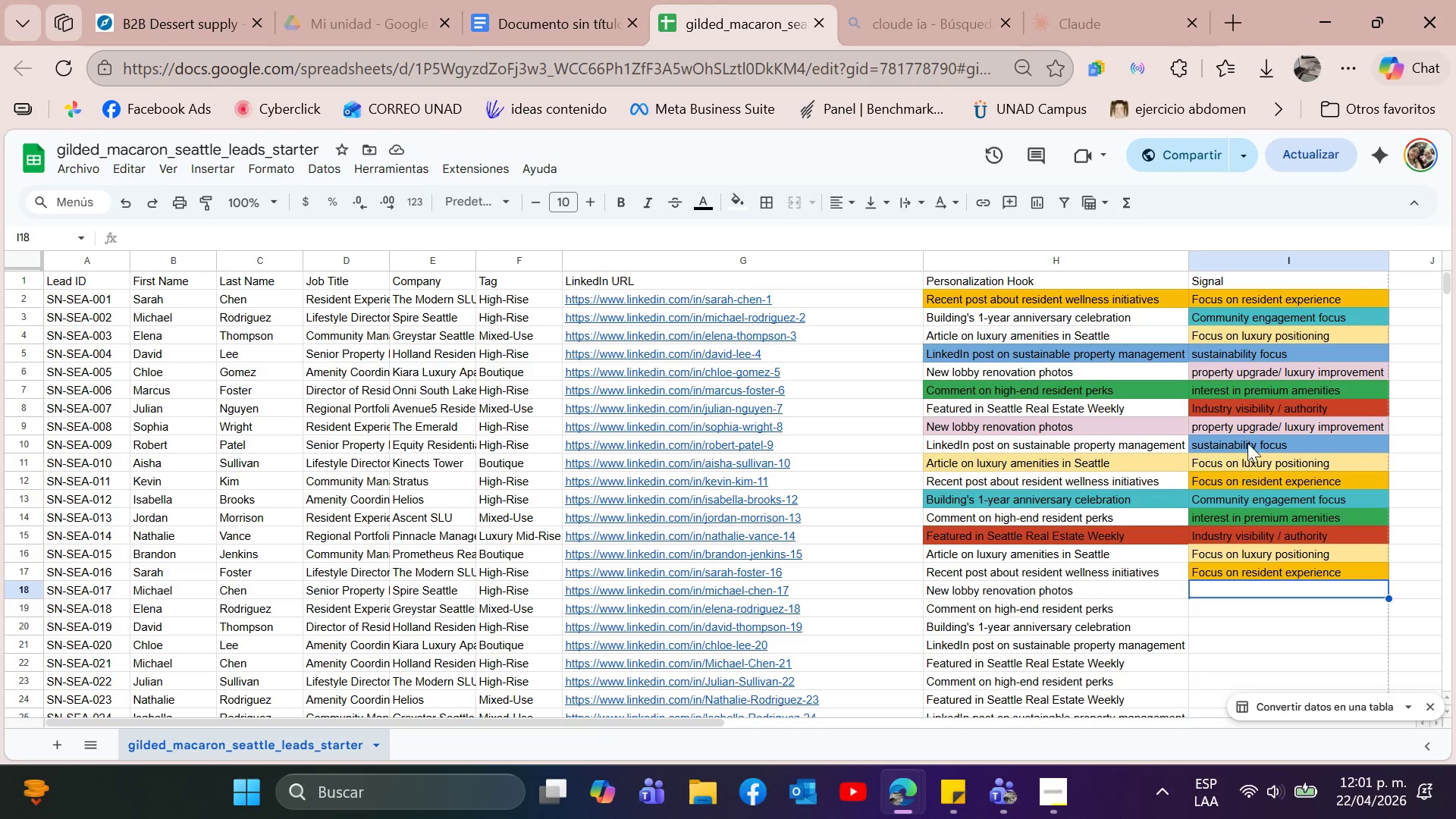 
left_click([1266, 424])
 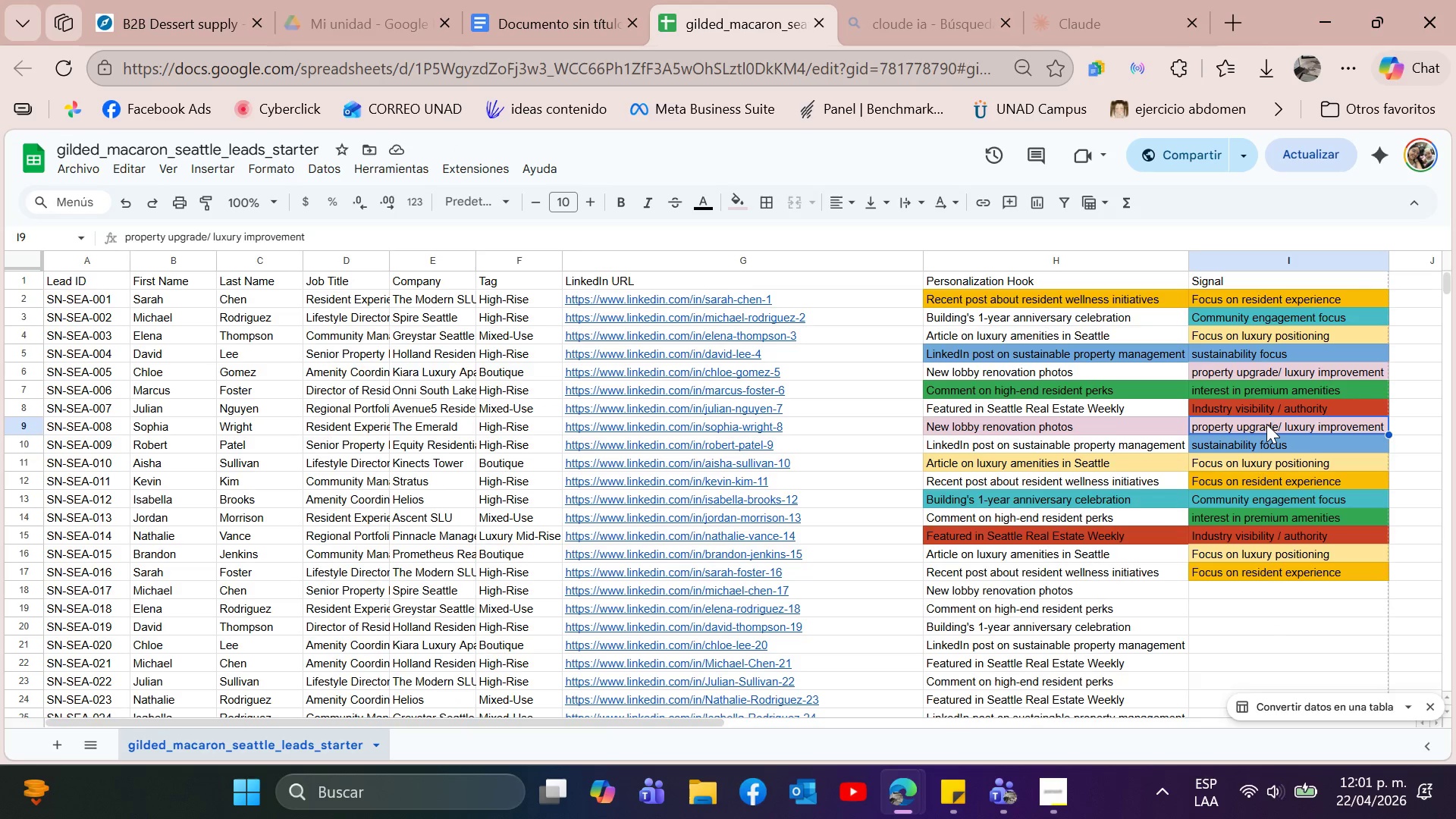 
key(Control+C)
 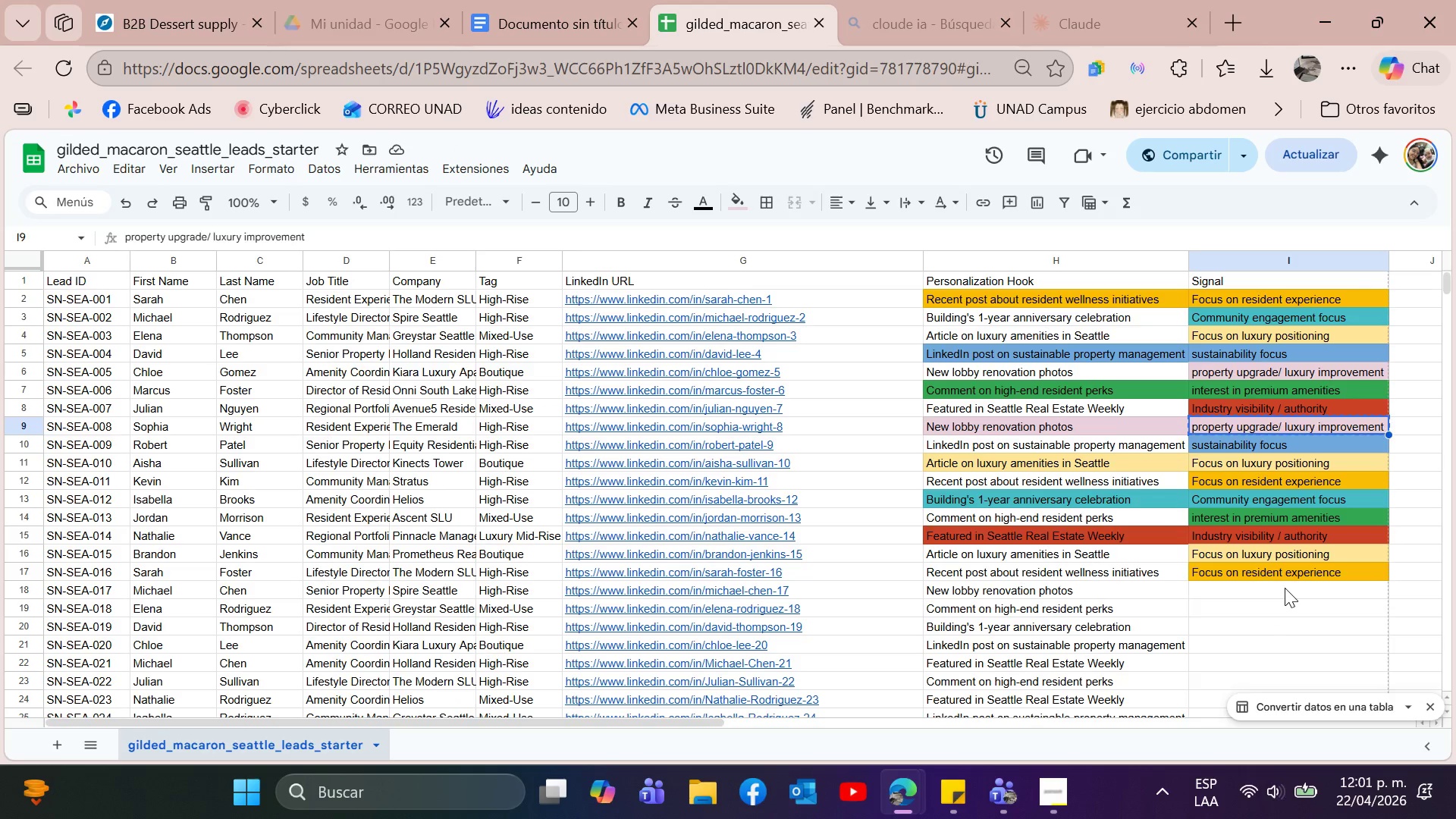 
left_click([1285, 588])
 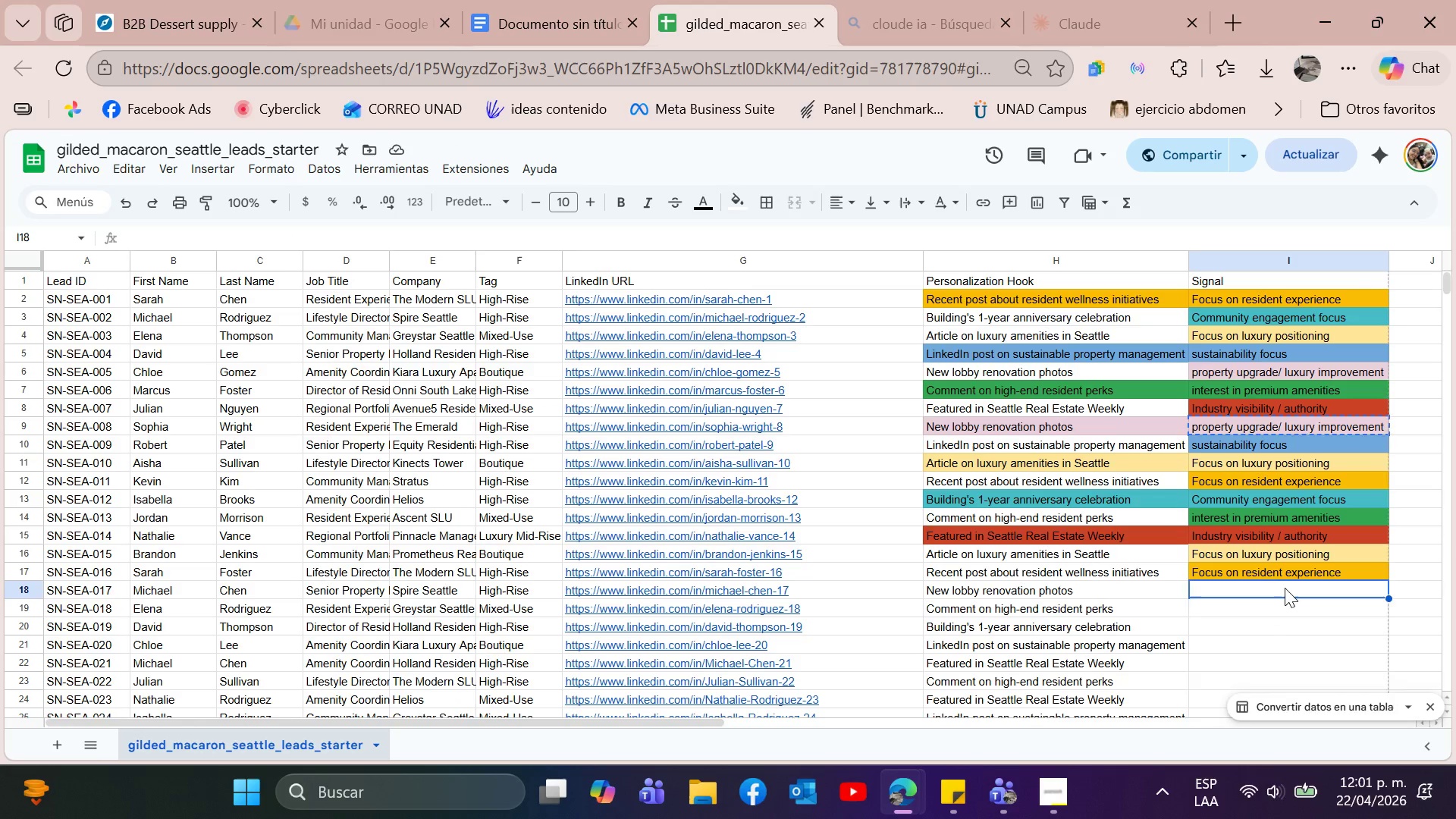 
key(Control+V)
 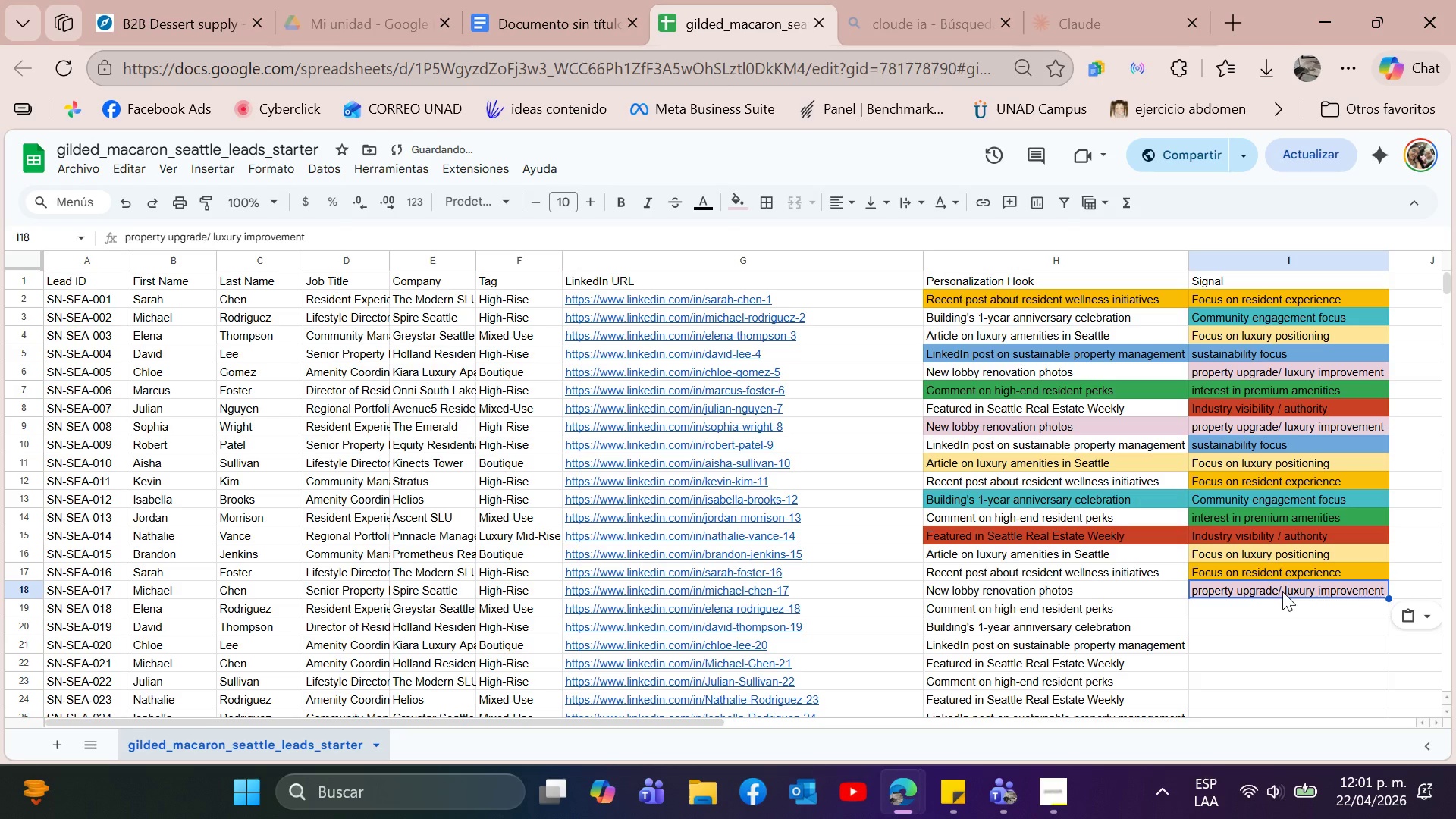 
scroll: coordinate [1282, 592], scroll_direction: down, amount: 1.0
 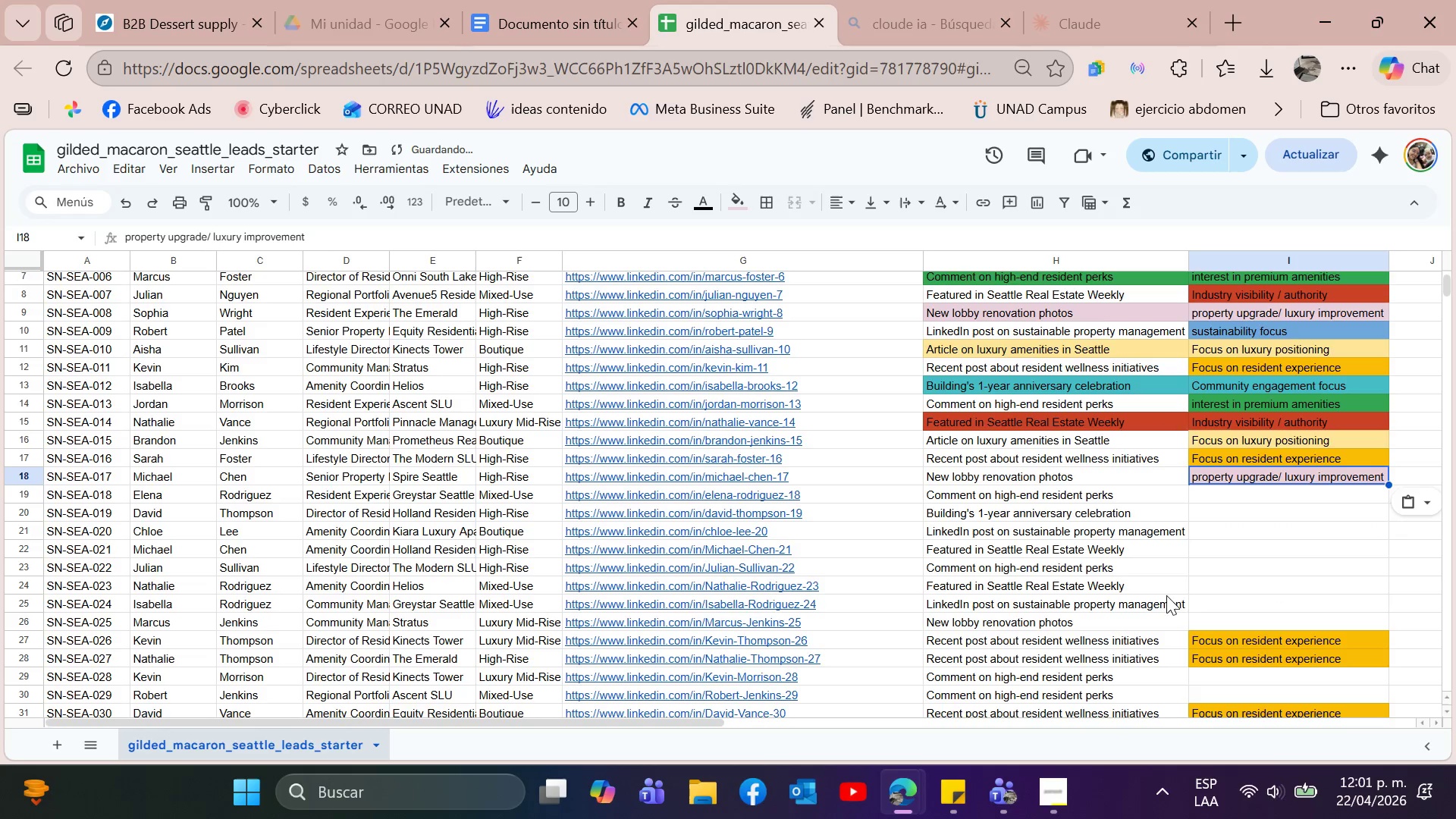 
left_click([1216, 588])
 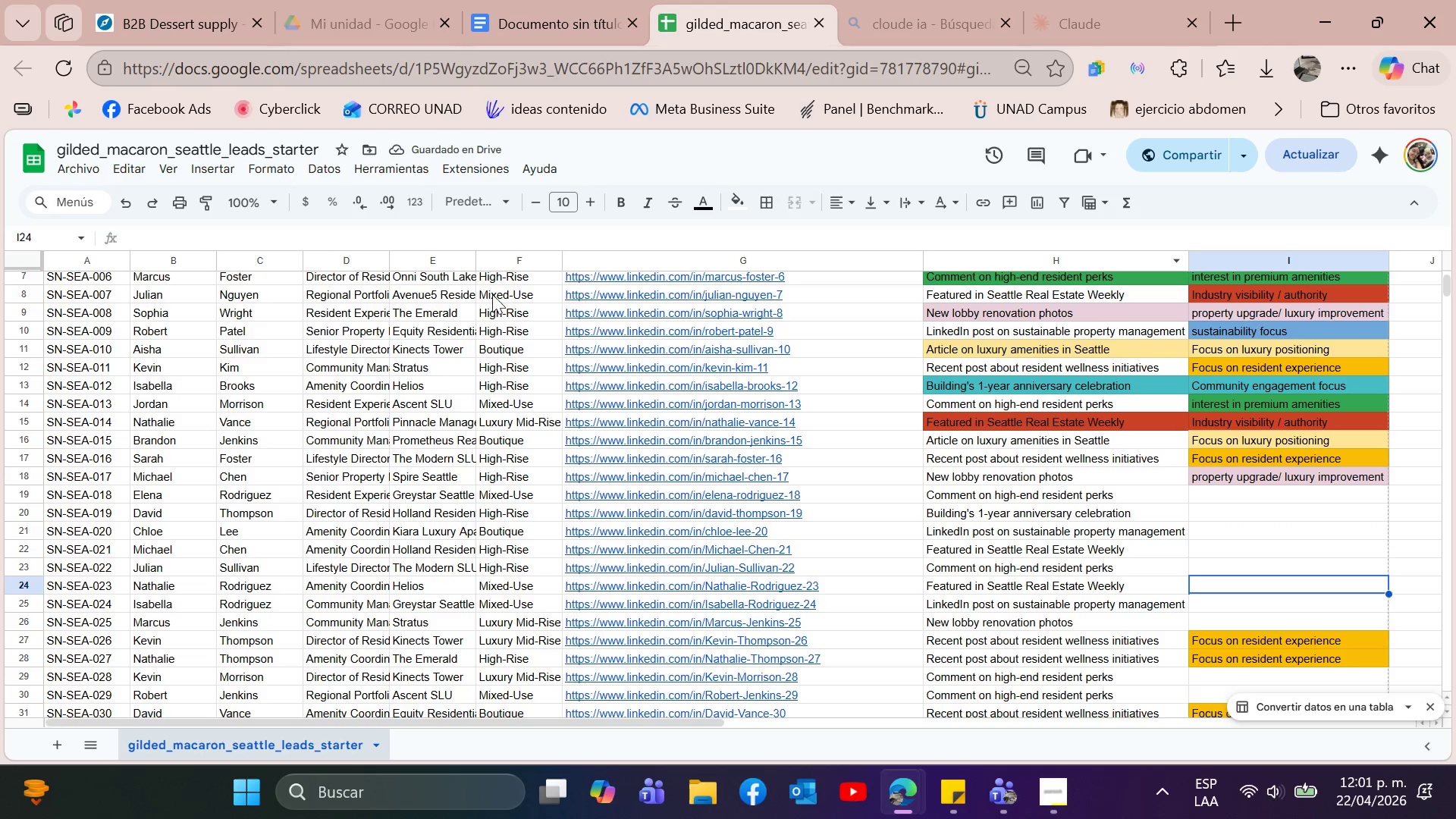 
left_click([282, 204])
 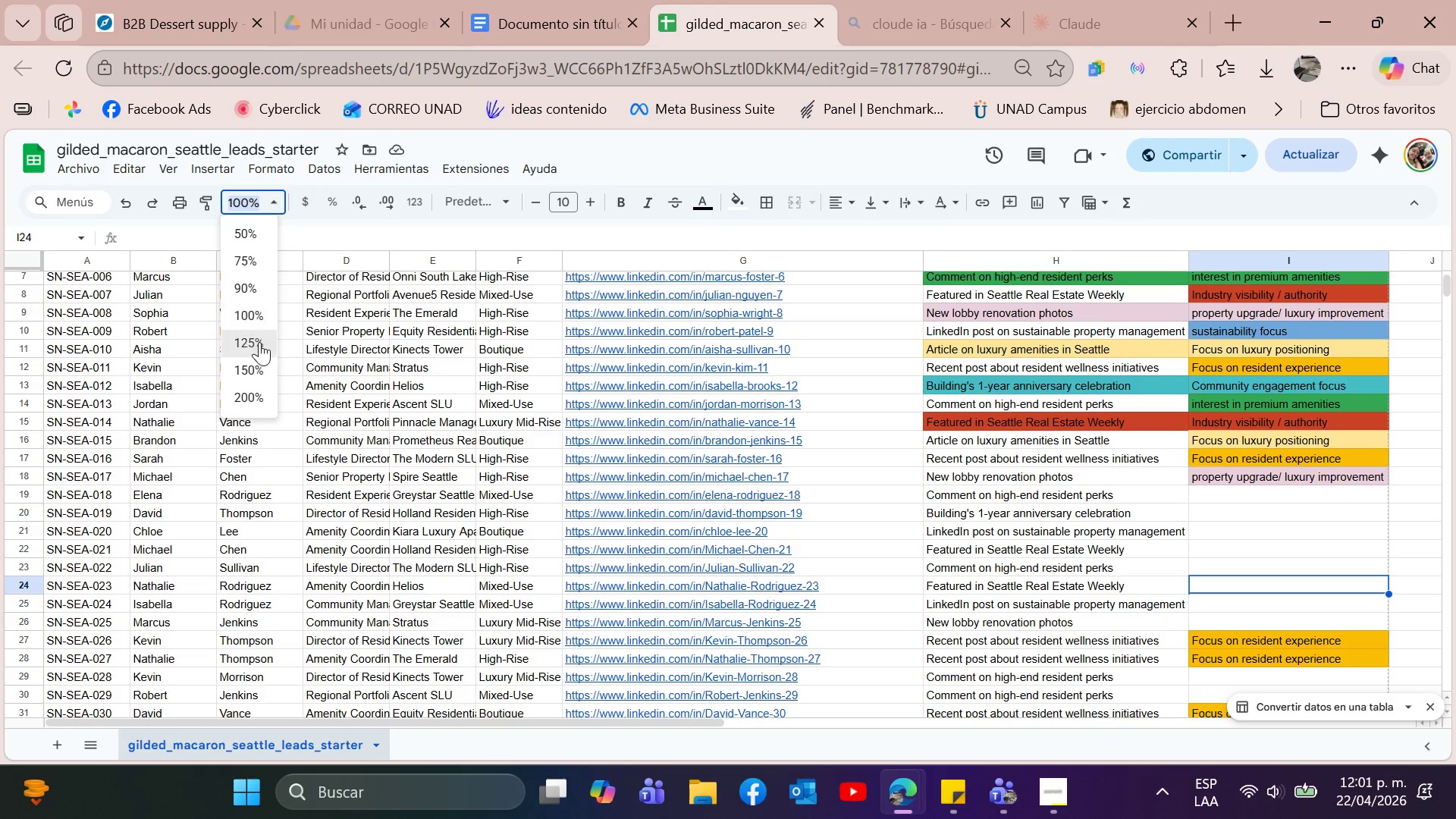 
left_click([259, 342])
 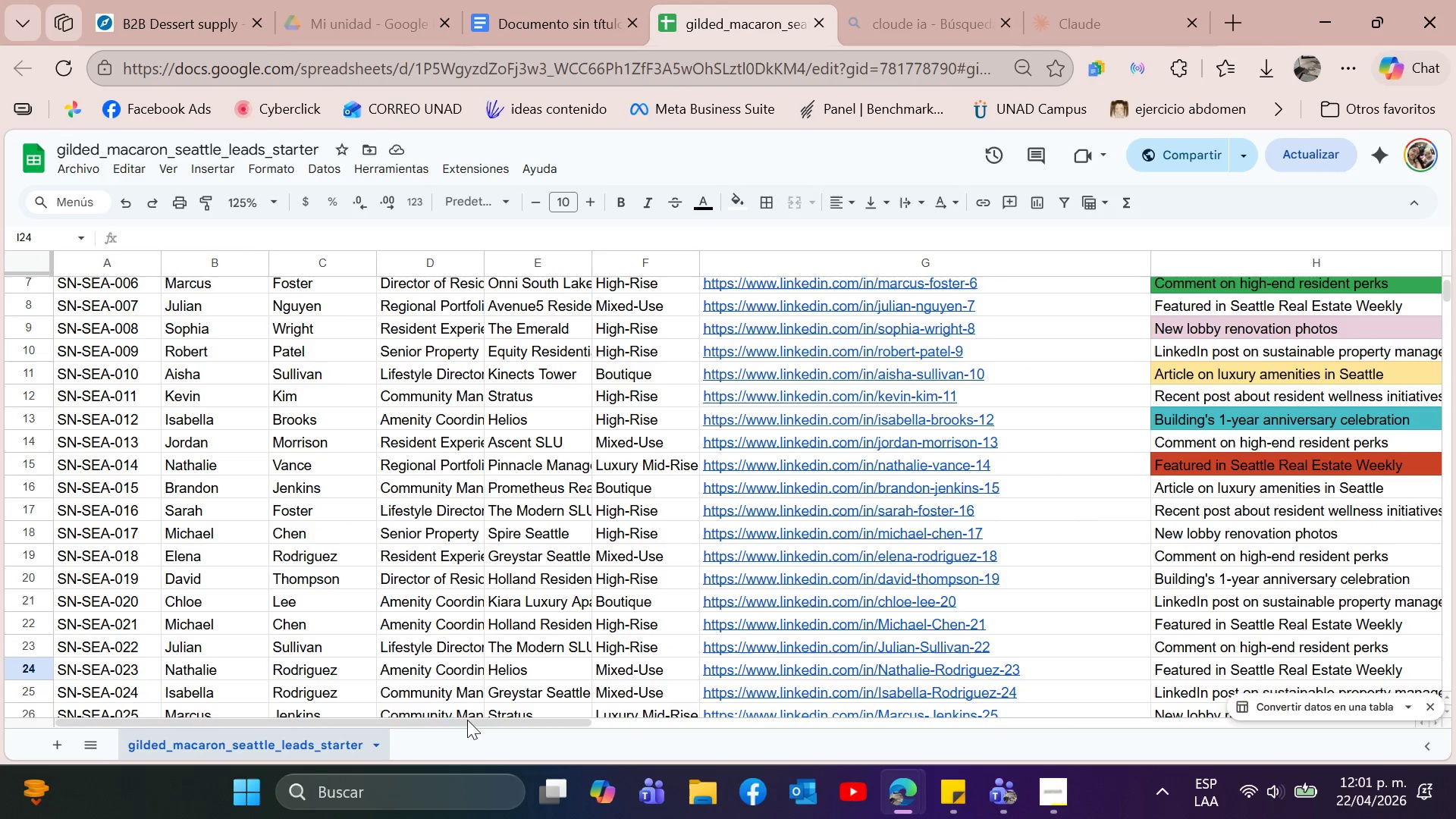 
left_click_drag(start_coordinate=[450, 726], to_coordinate=[685, 719])
 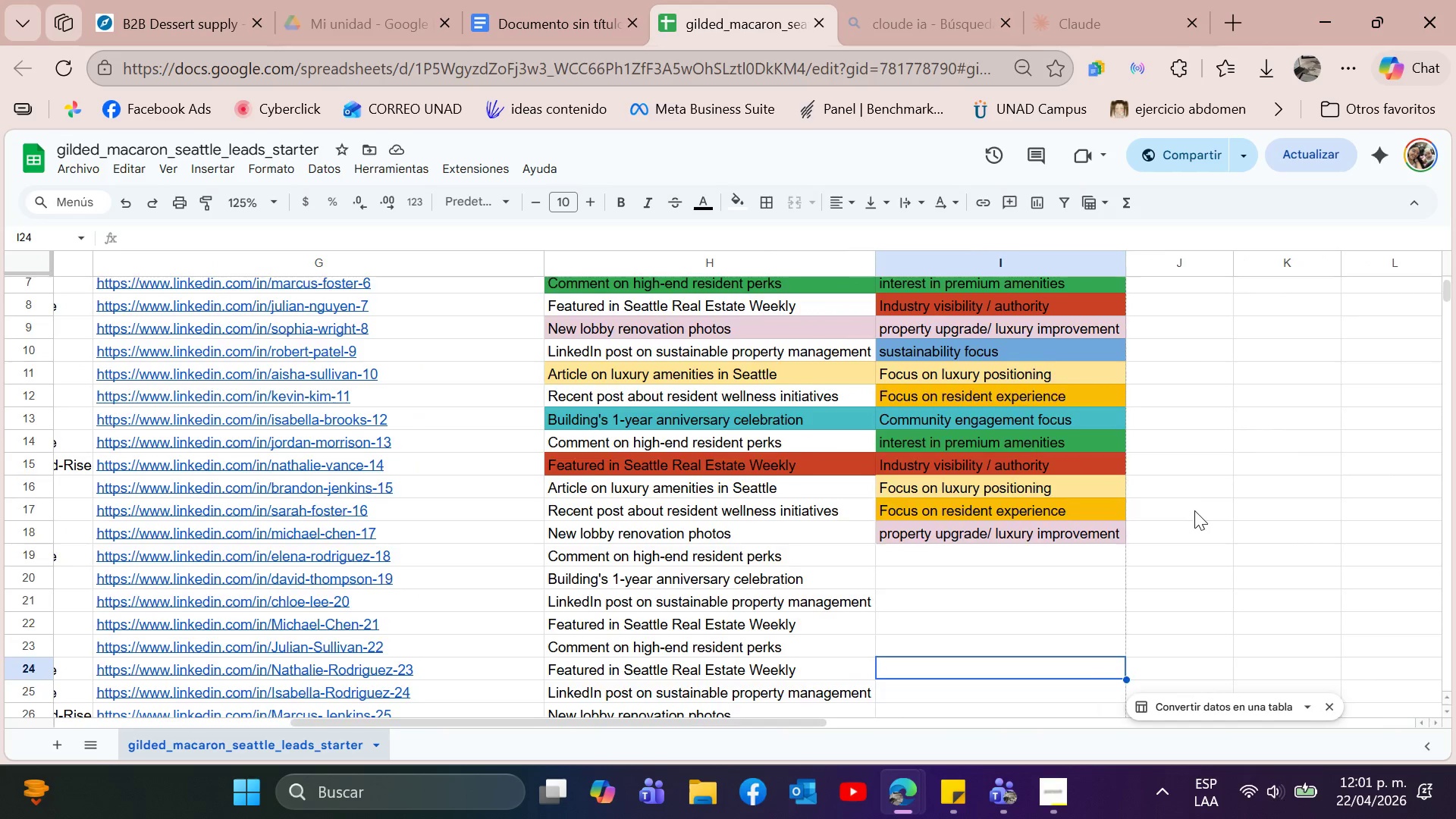 
scroll: coordinate [1194, 510], scroll_direction: down, amount: 1.0
 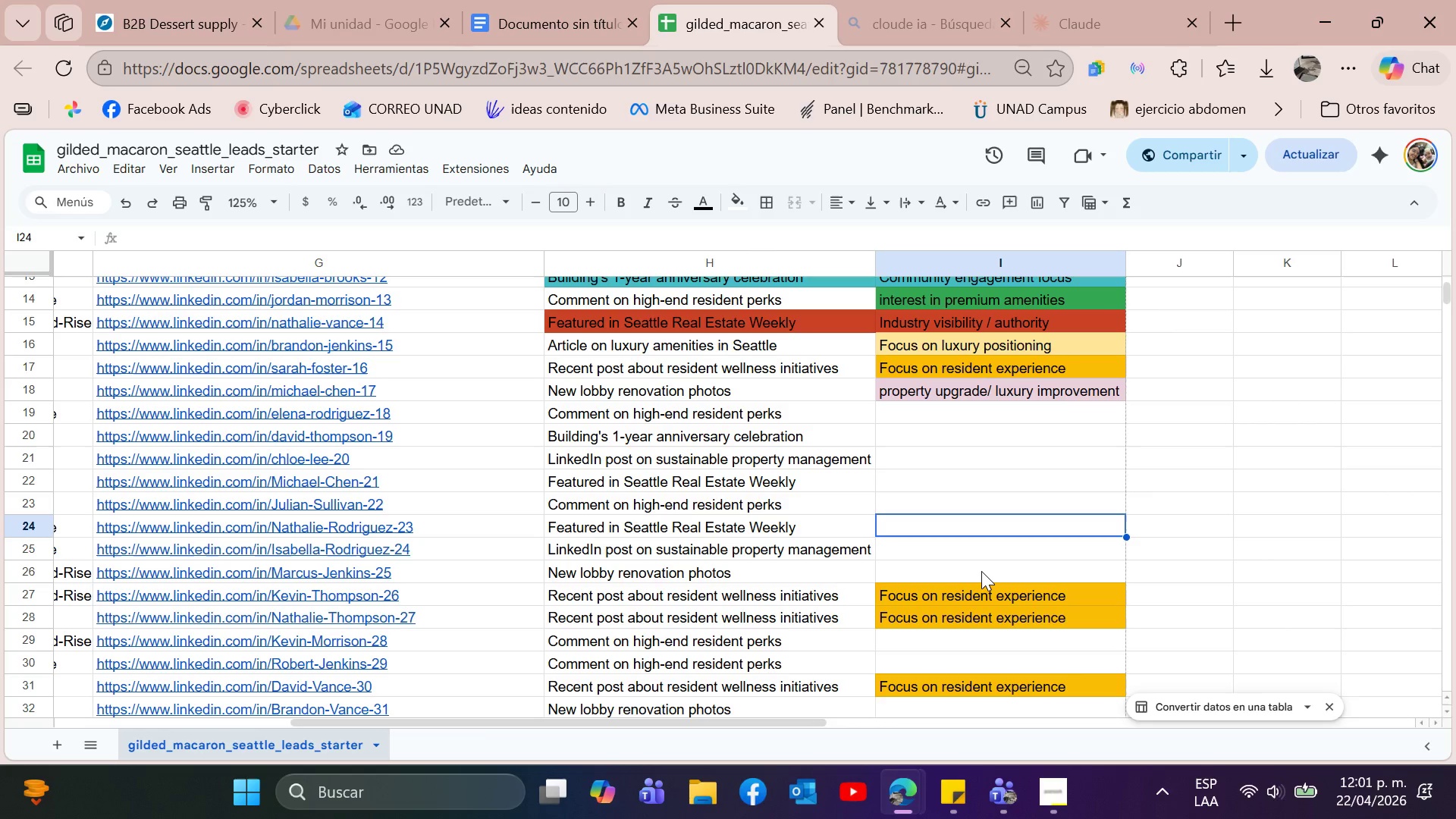 
left_click([970, 566])
 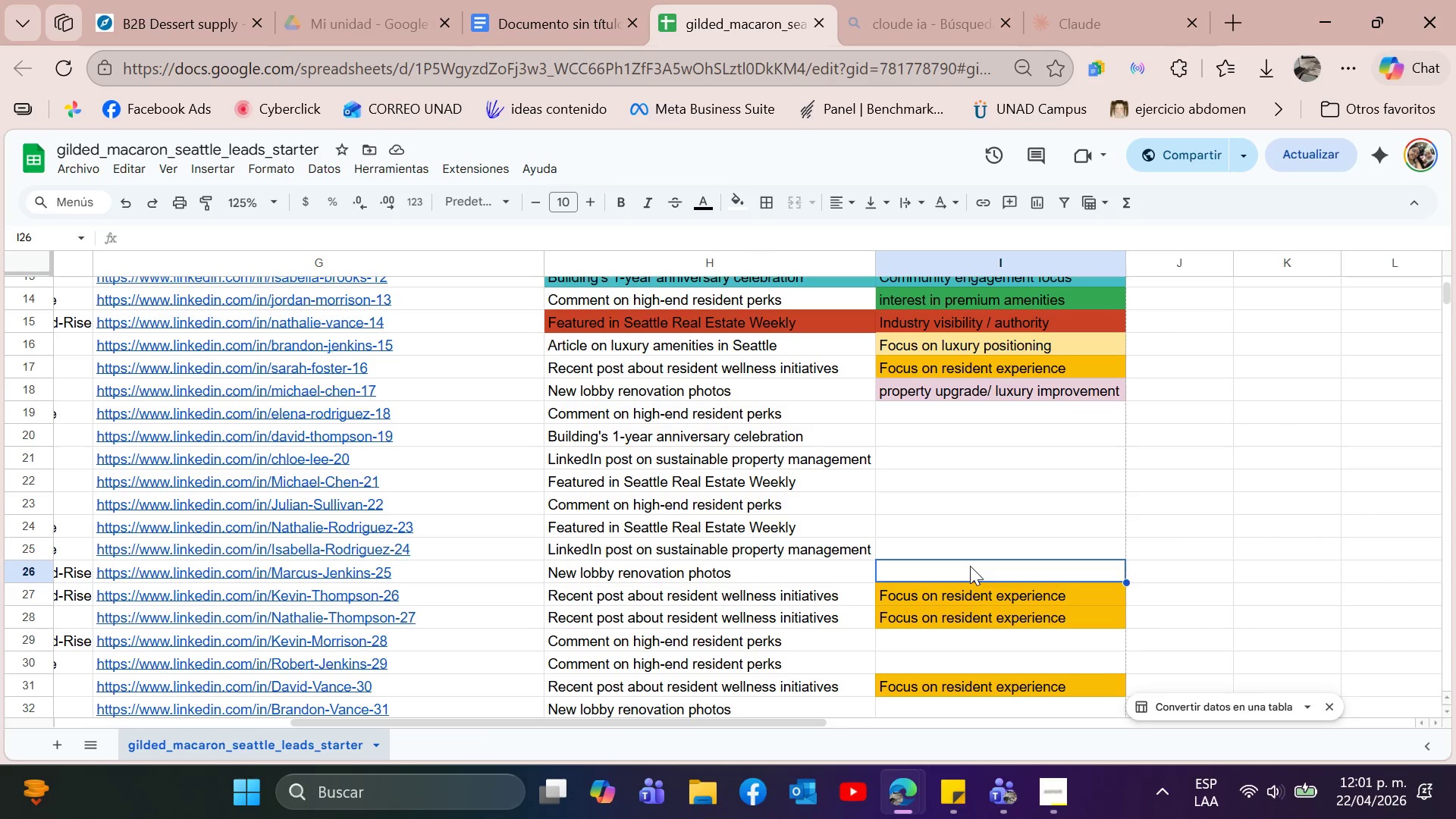 
key(Control+V)
 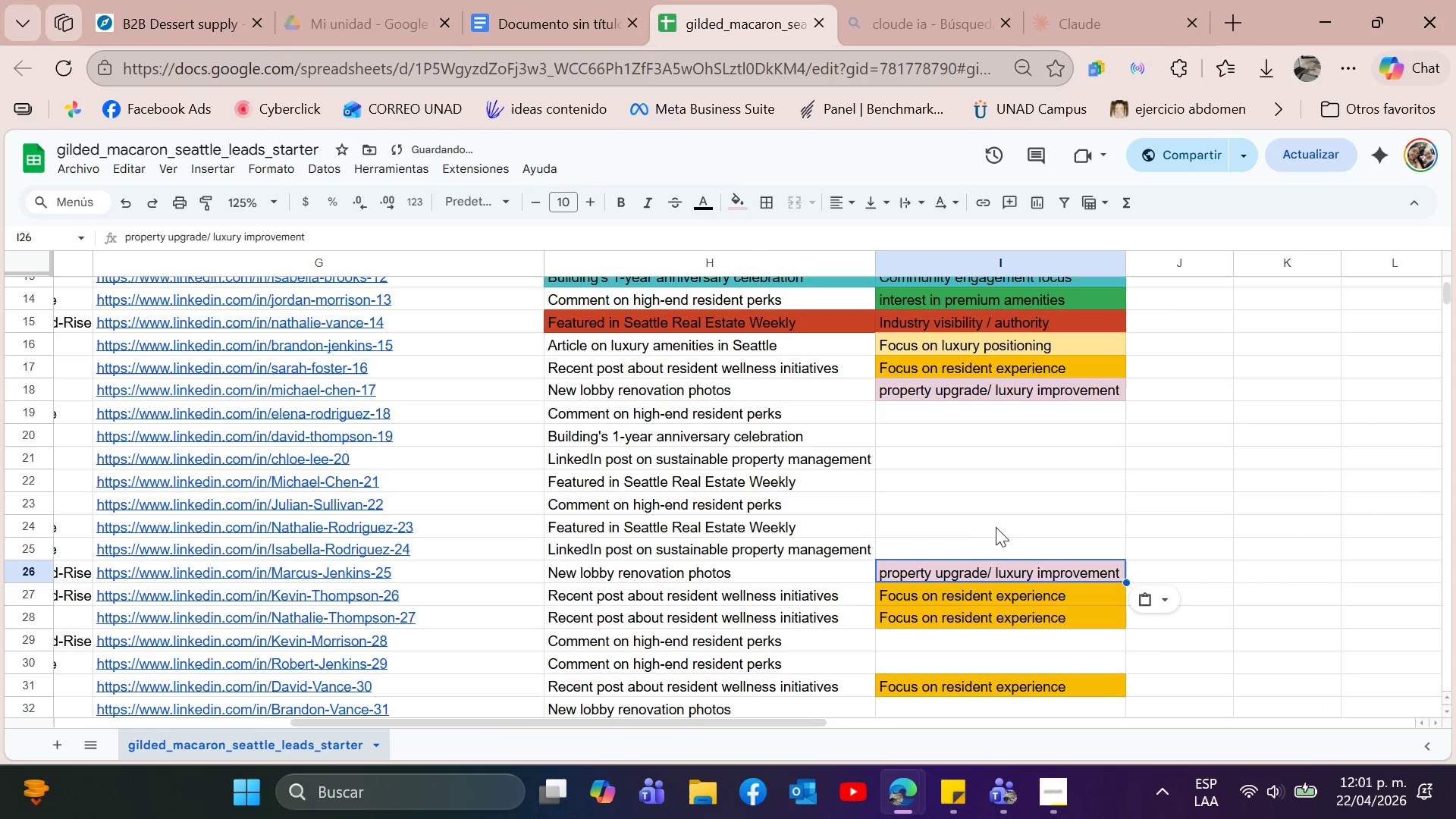 
scroll: coordinate [962, 526], scroll_direction: down, amount: 1.0
 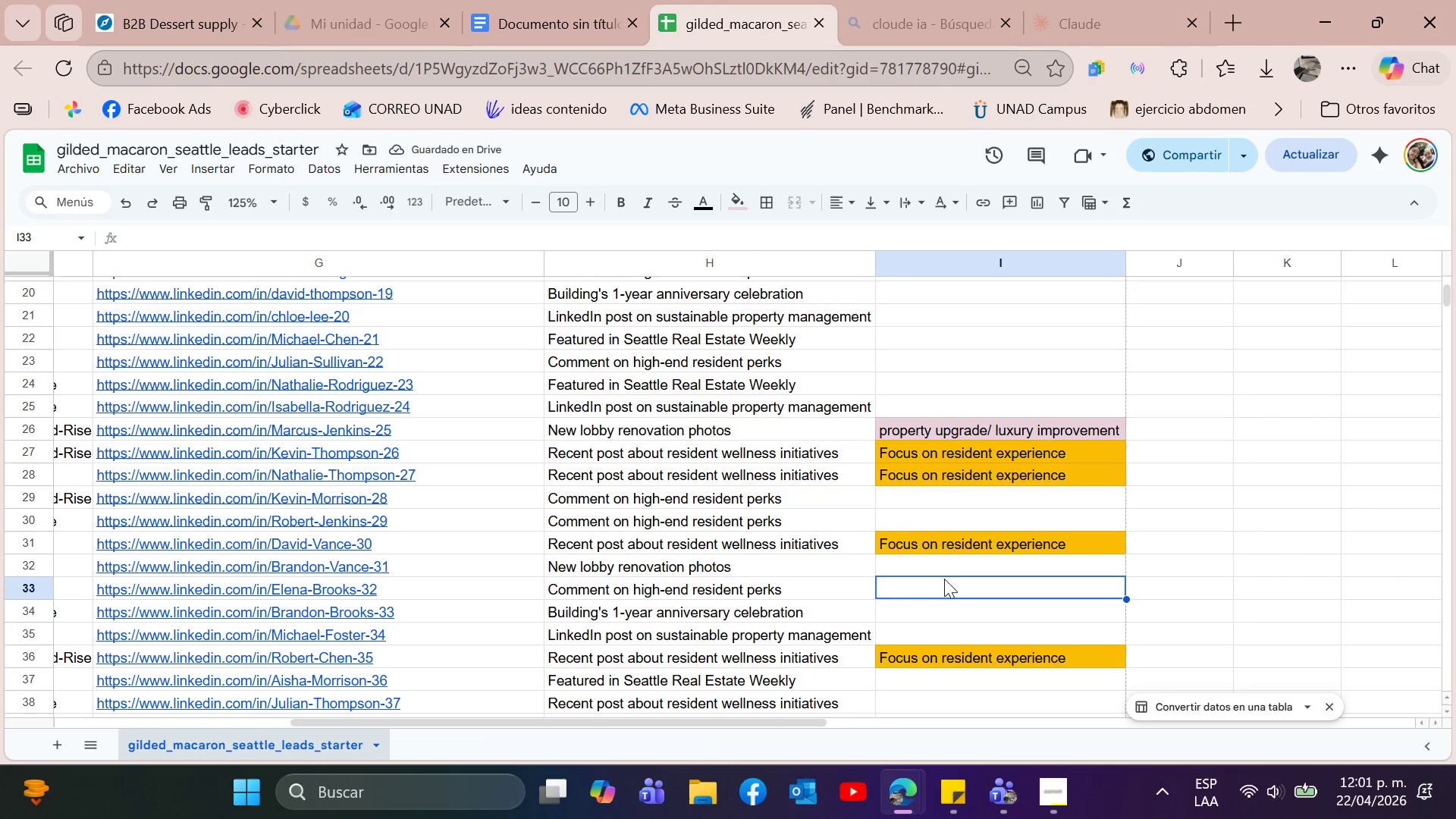 
double_click([949, 563])
 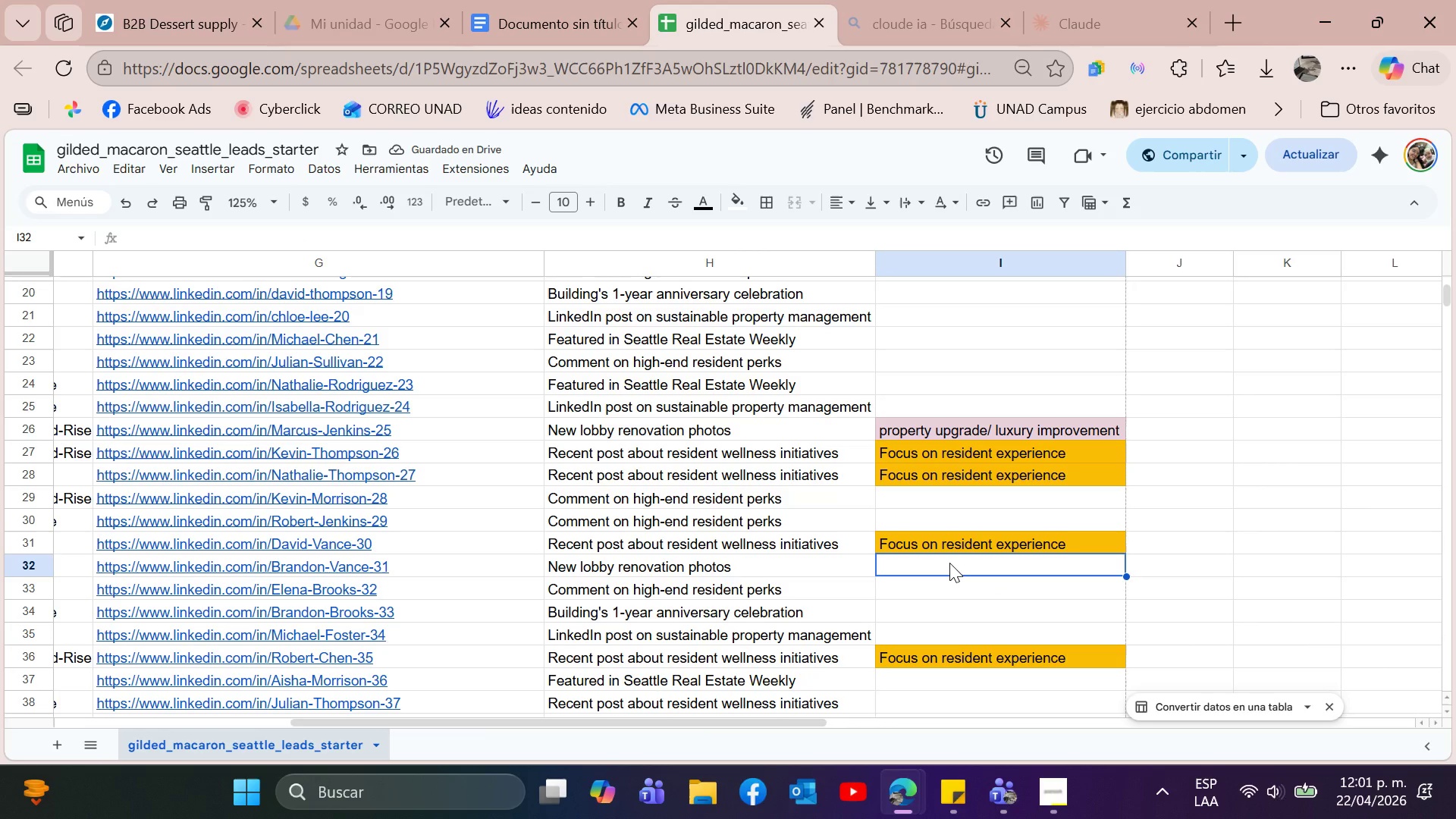 
key(Control+V)
 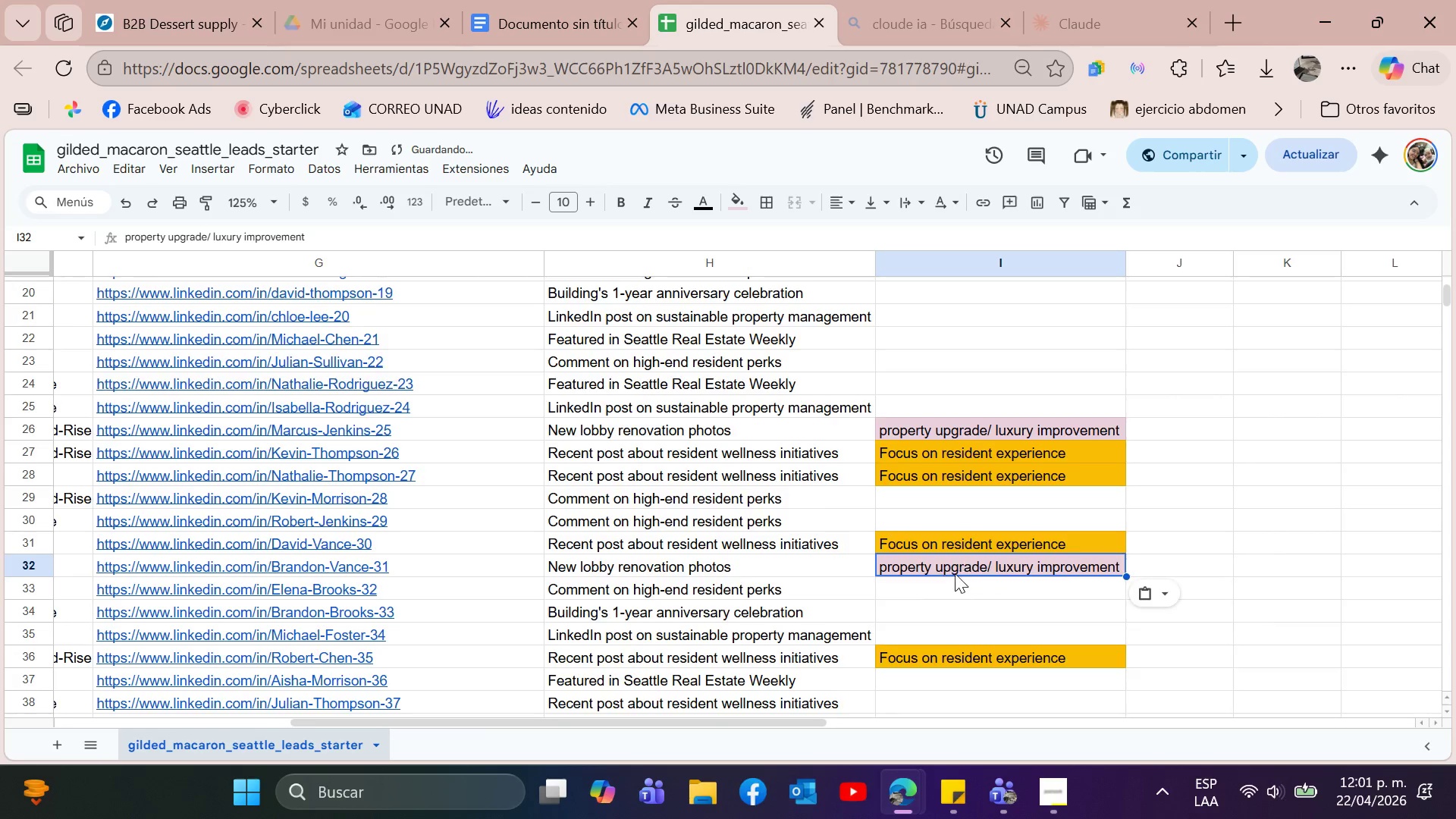 
scroll: coordinate [952, 574], scroll_direction: down, amount: 2.0
 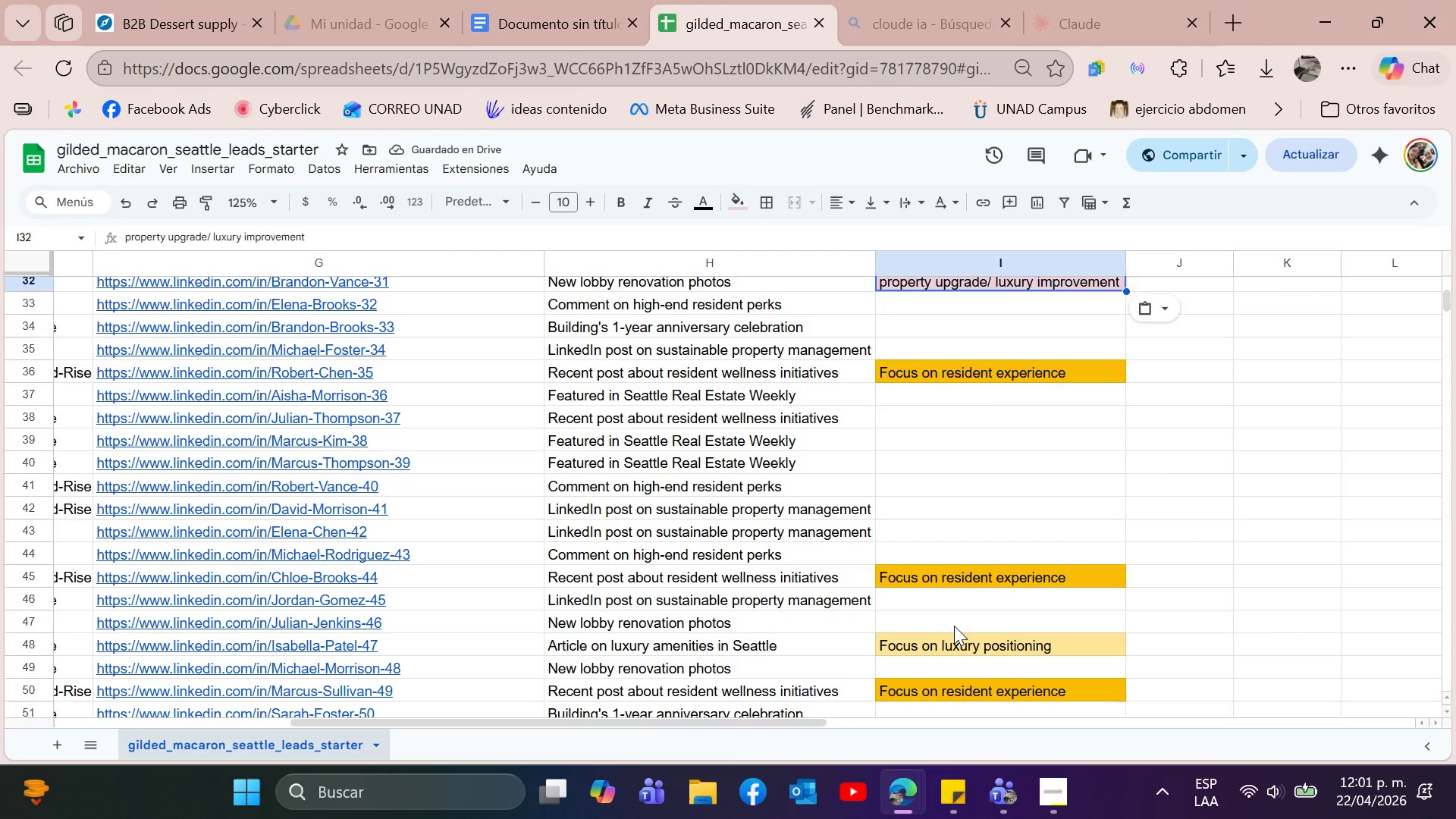 
left_click([960, 615])
 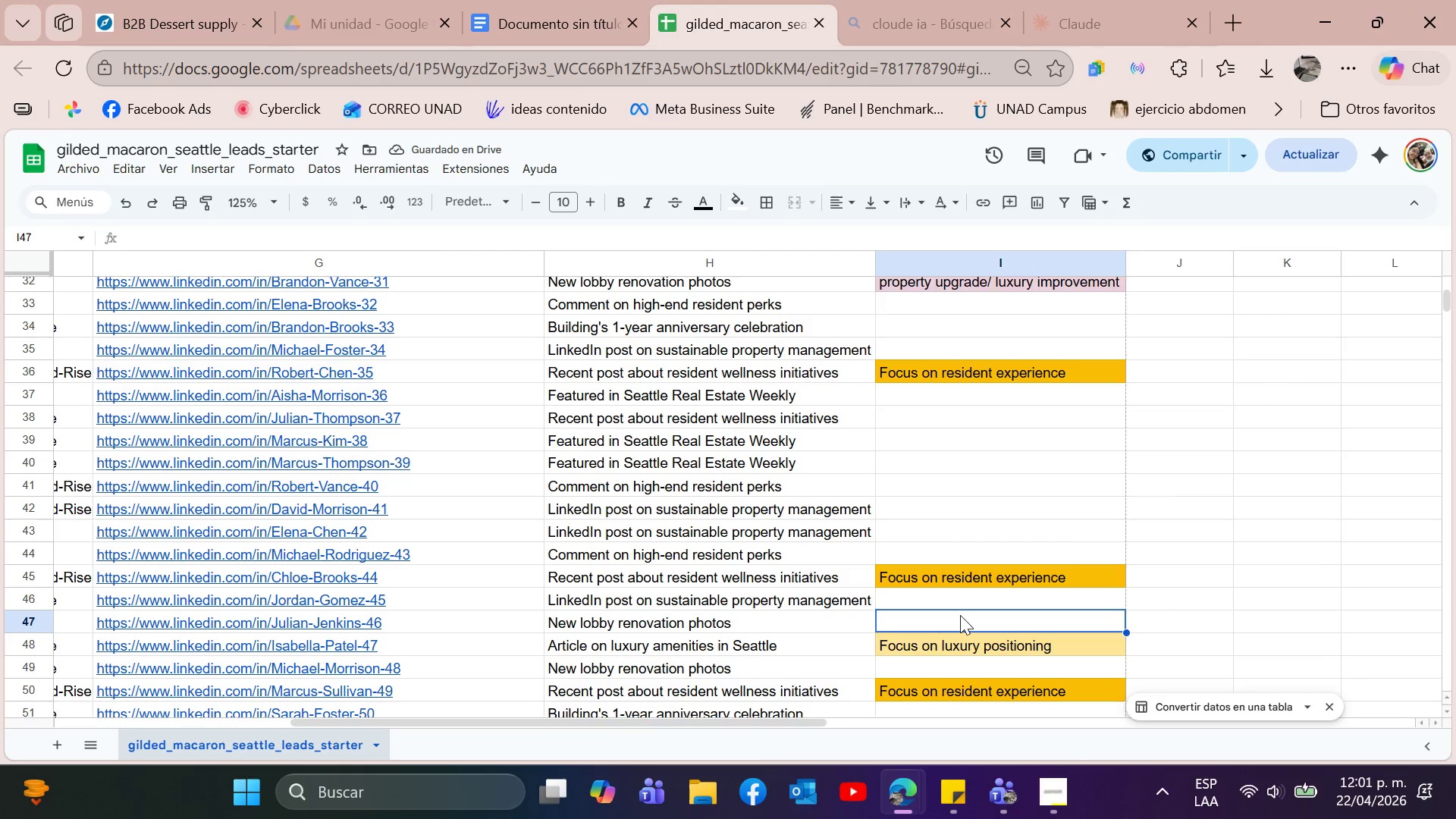 
key(Control+V)
 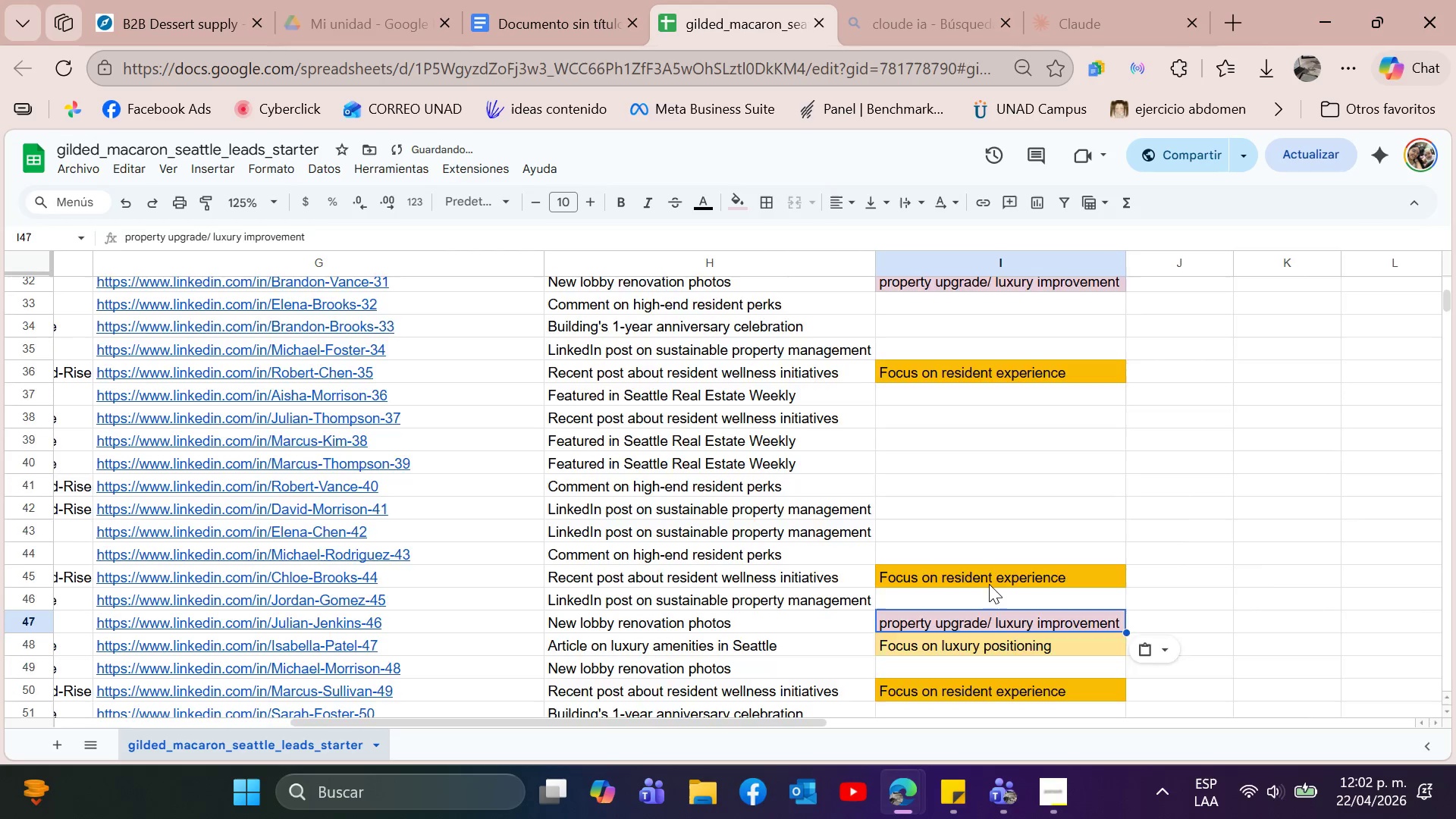 
scroll: coordinate [989, 584], scroll_direction: down, amount: 1.0
 